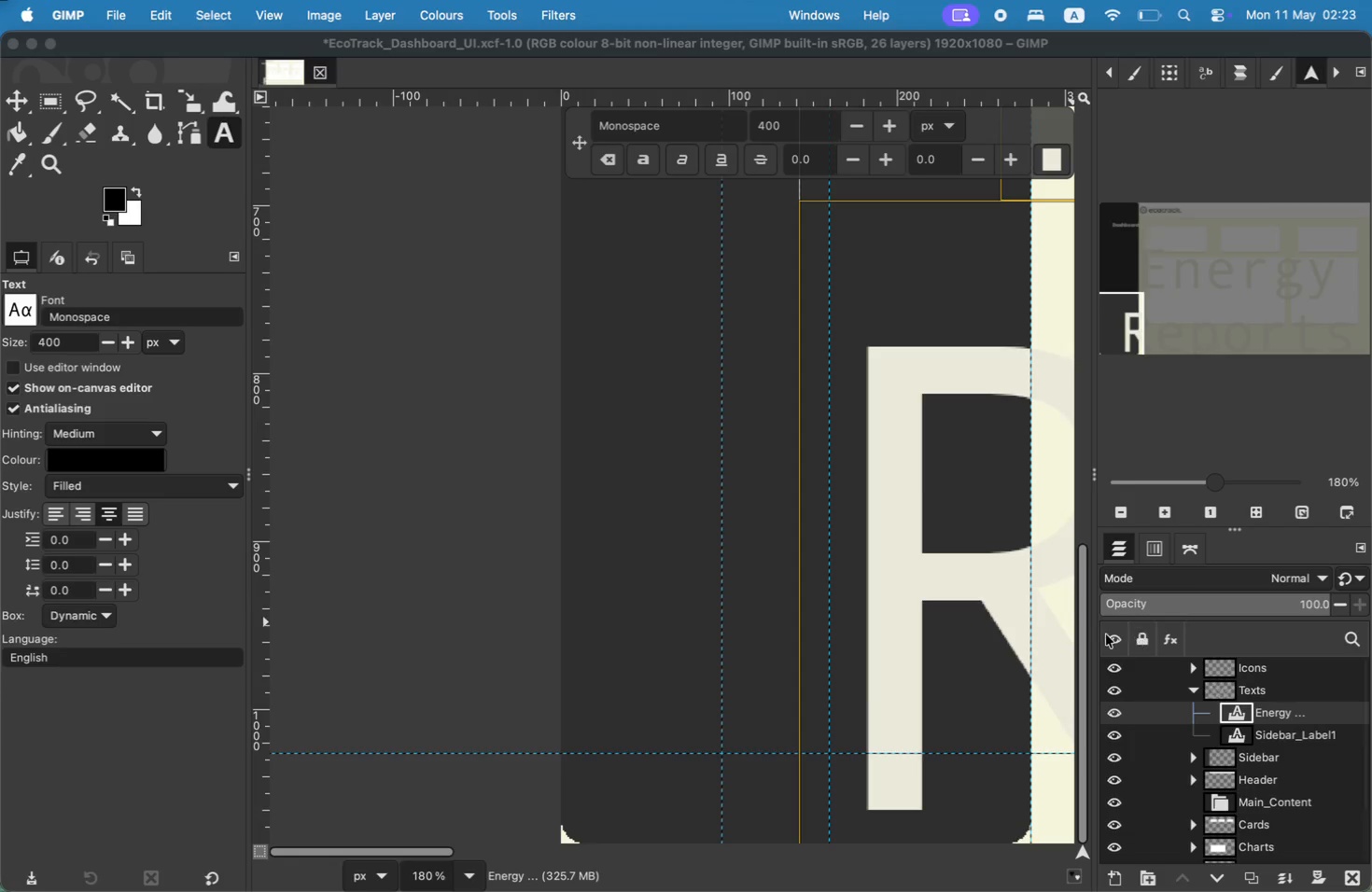 
left_click_drag(start_coordinate=[801, 458], to_coordinate=[734, 460])
 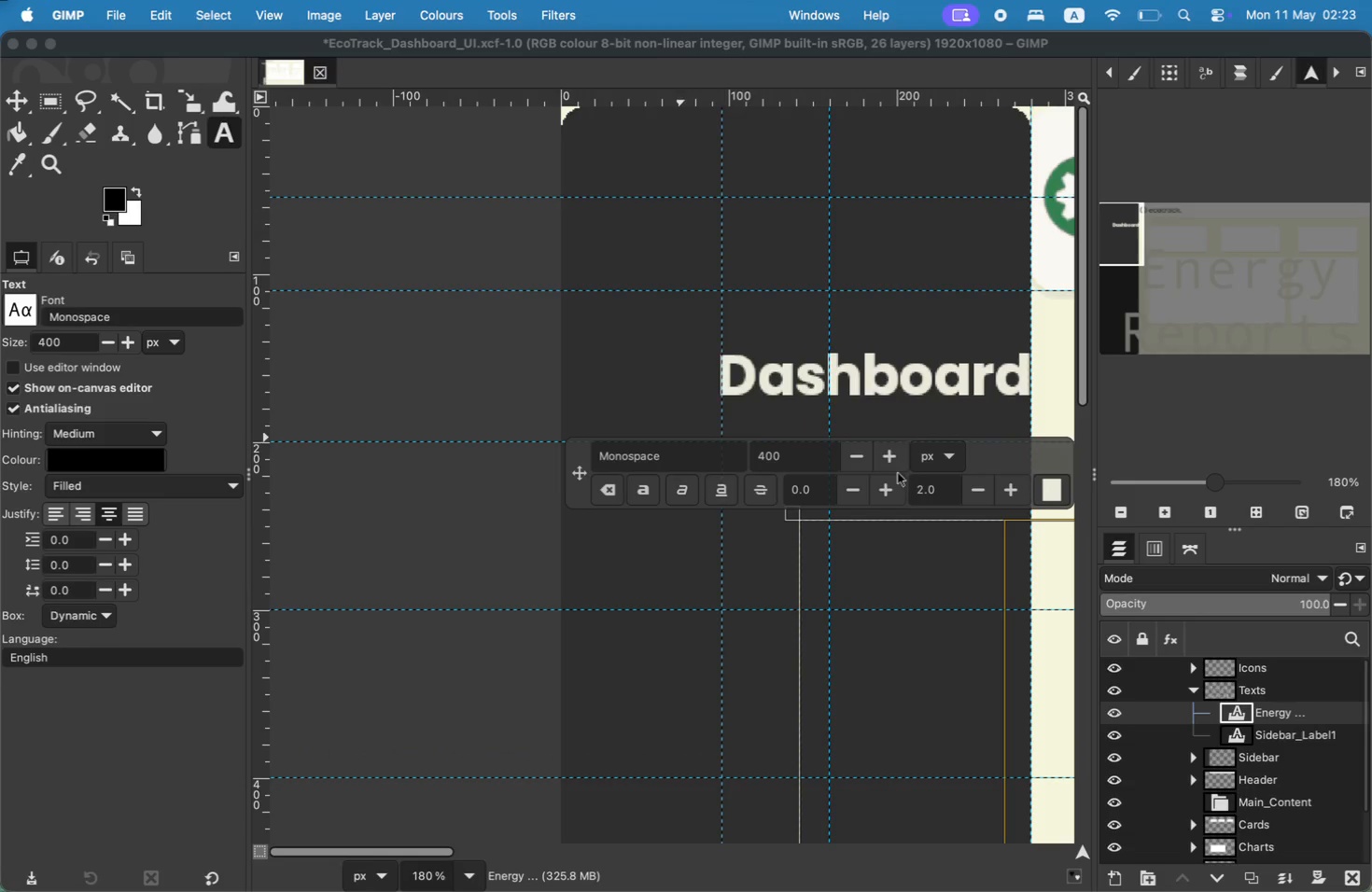 
type(33)
 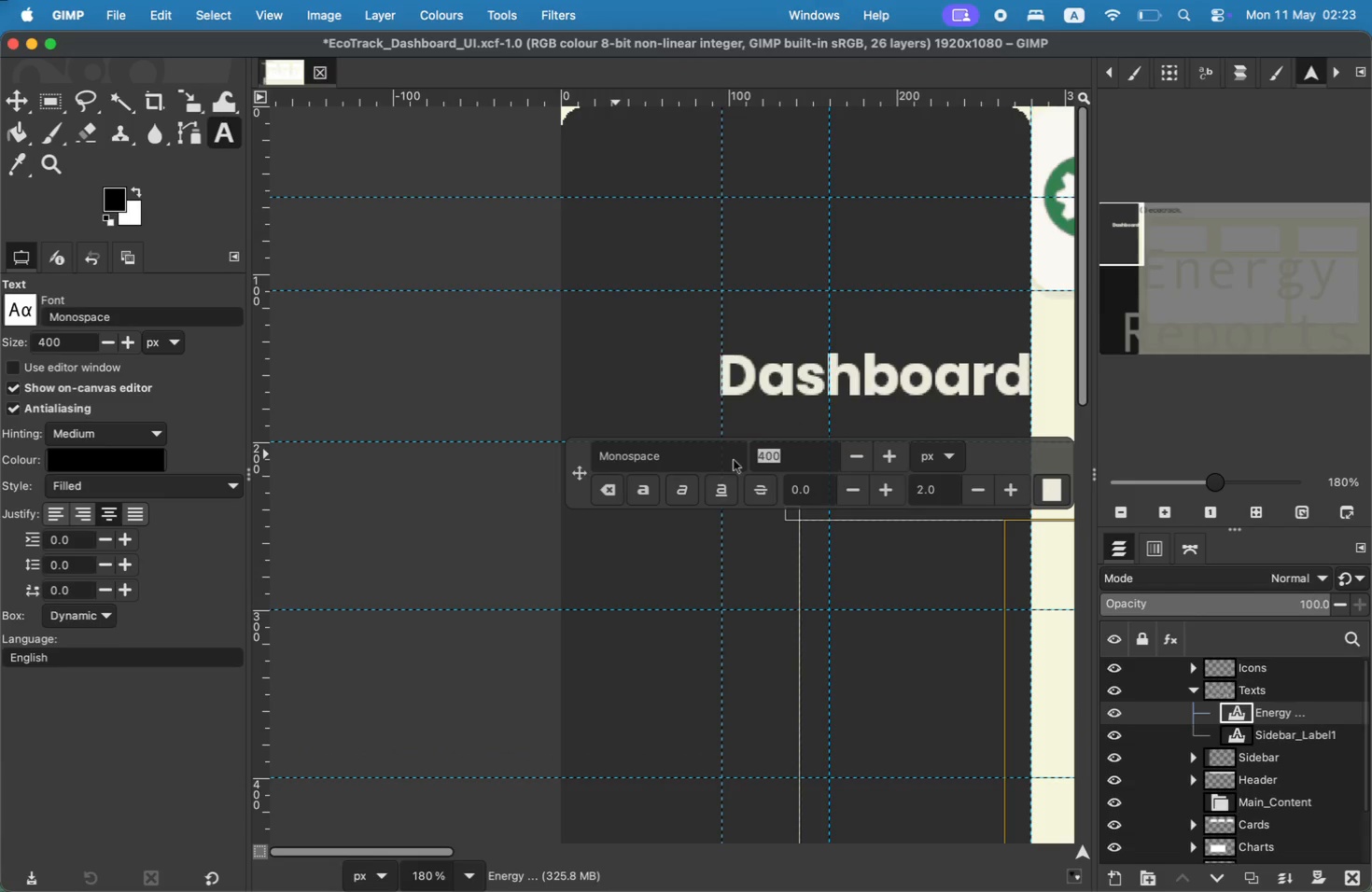 
left_click_drag(start_coordinate=[697, 453], to_coordinate=[581, 450])
 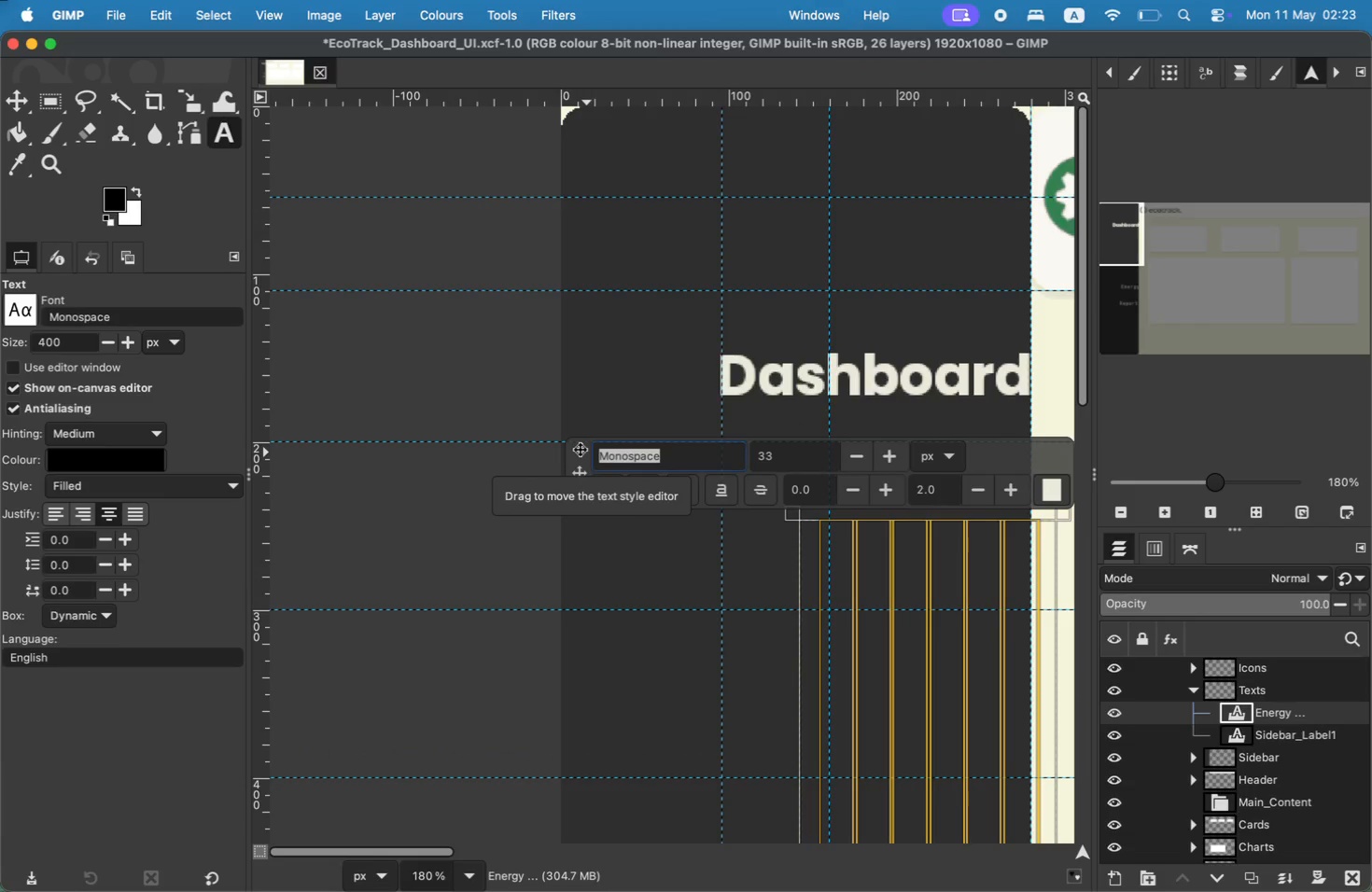 
wait(8.33)
 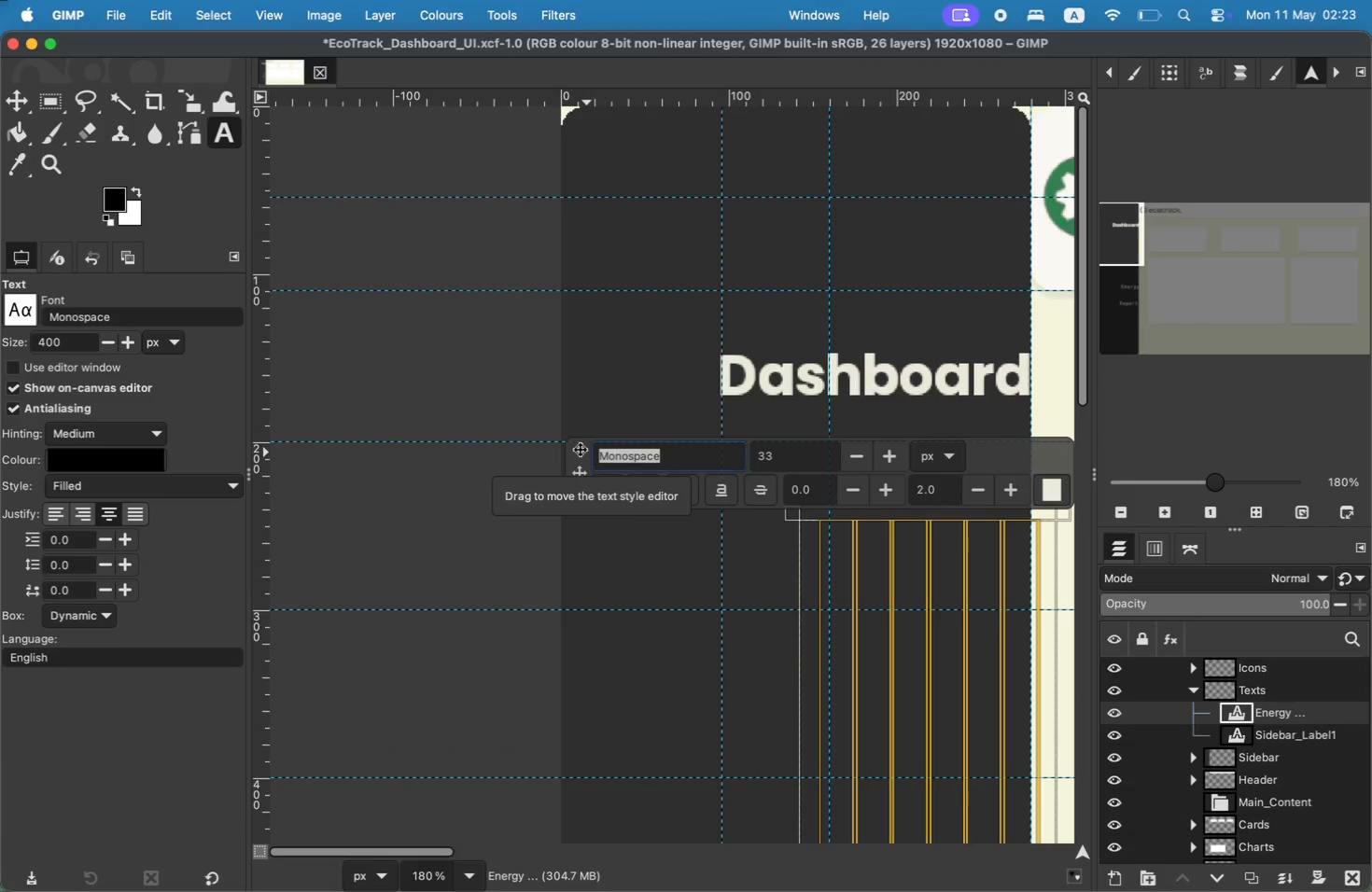 
type(pop)
 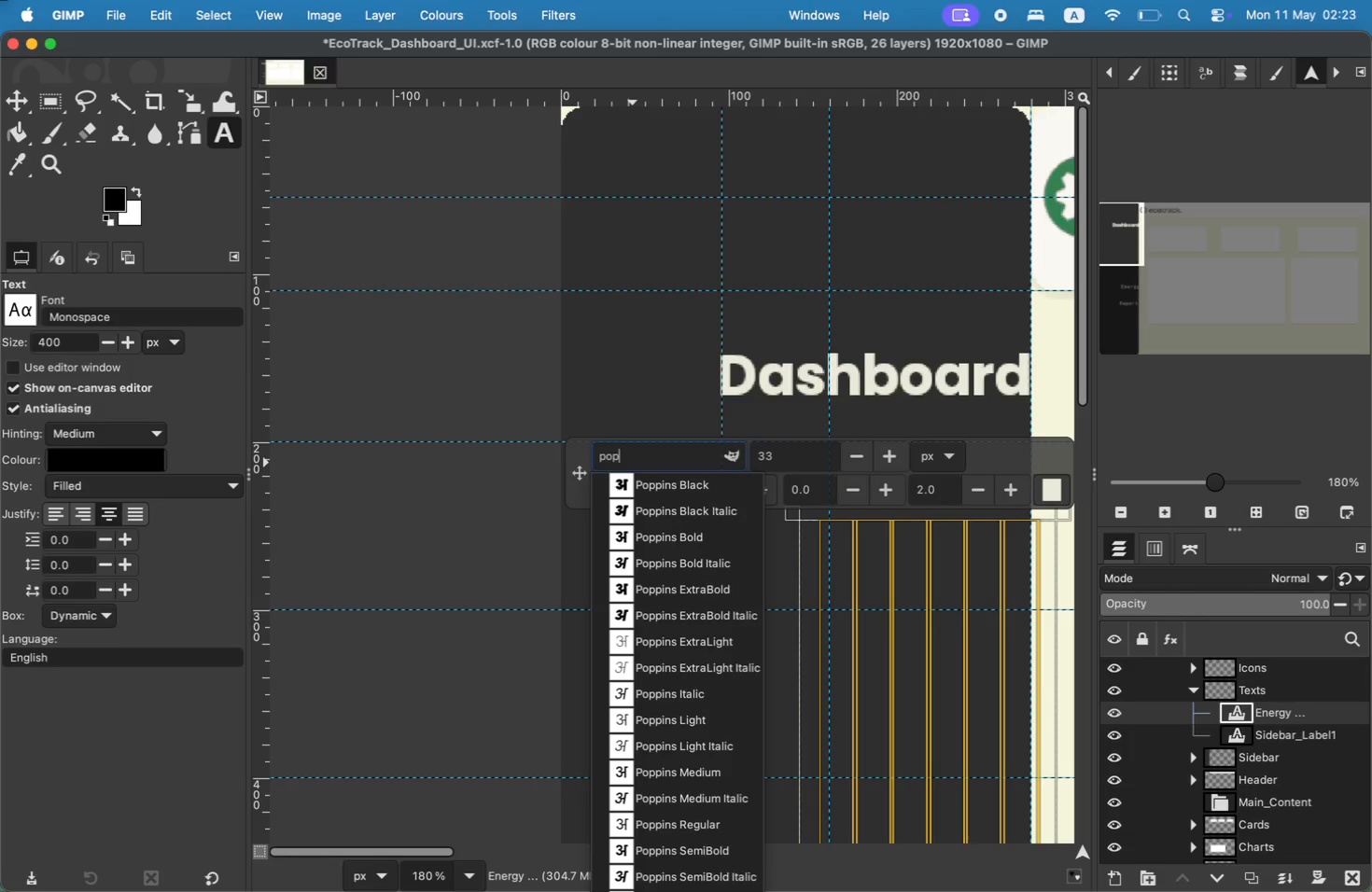 
left_click([704, 536])
 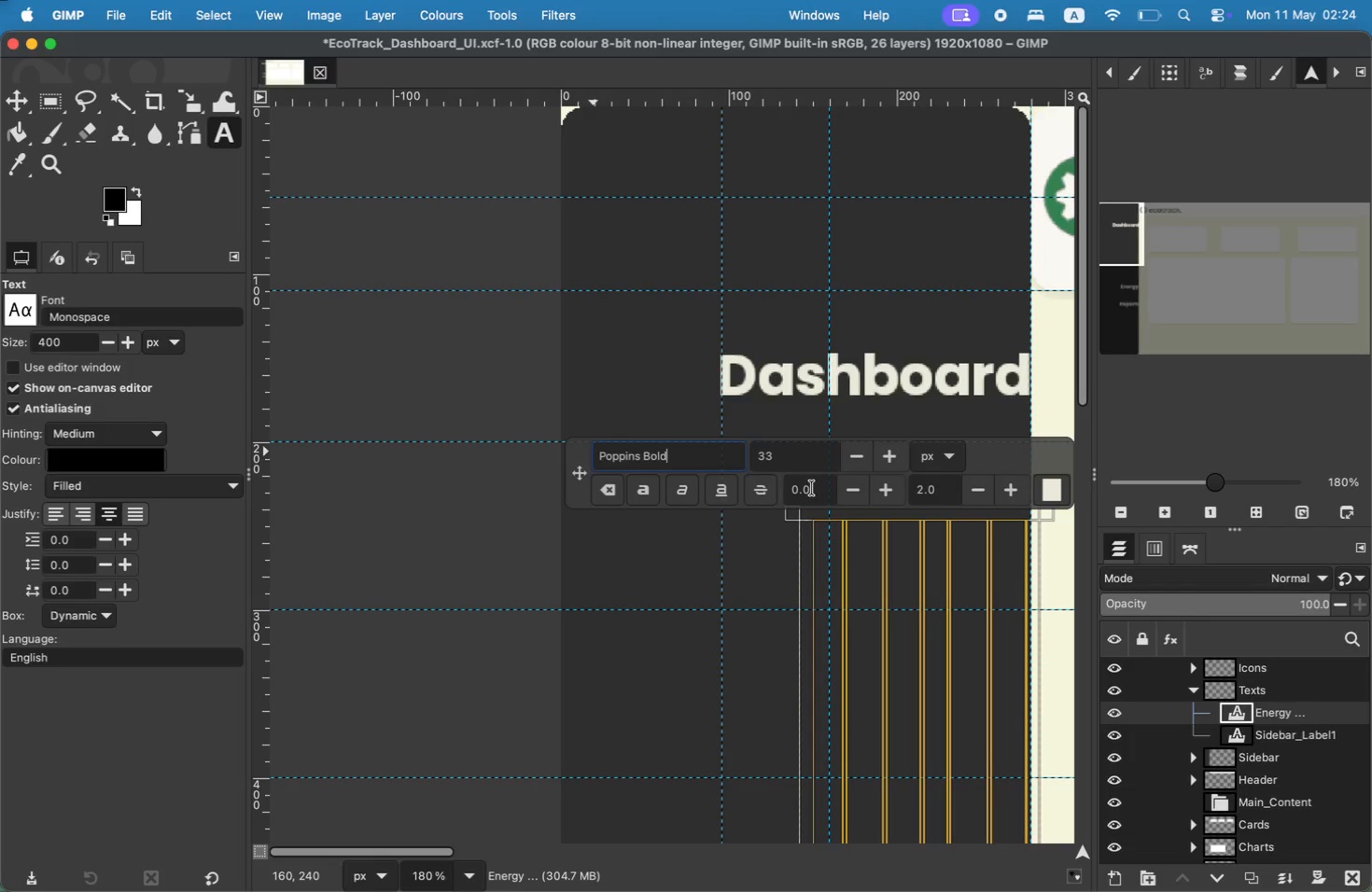 
left_click([895, 635])
 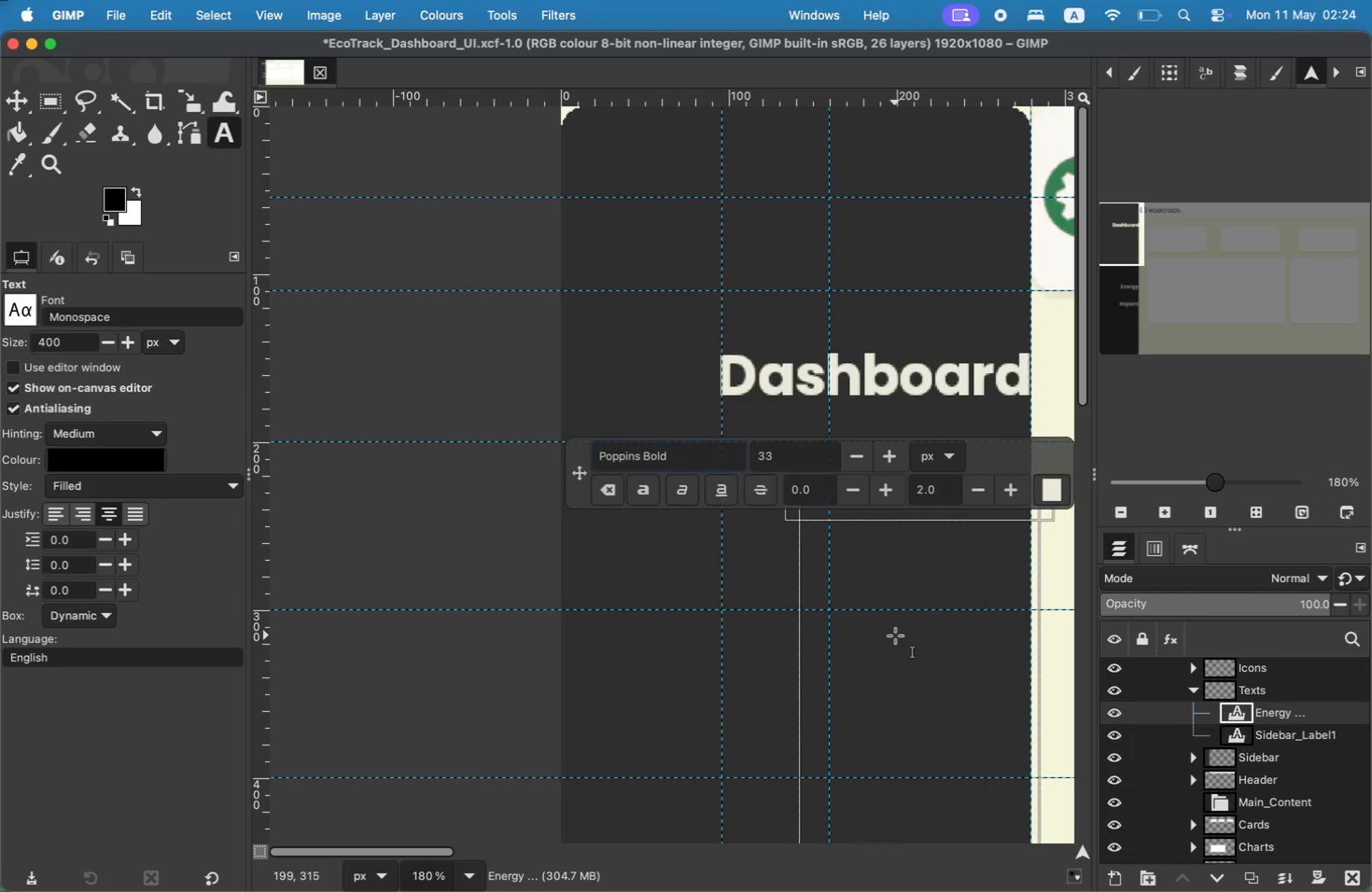 
key(Meta+A)
 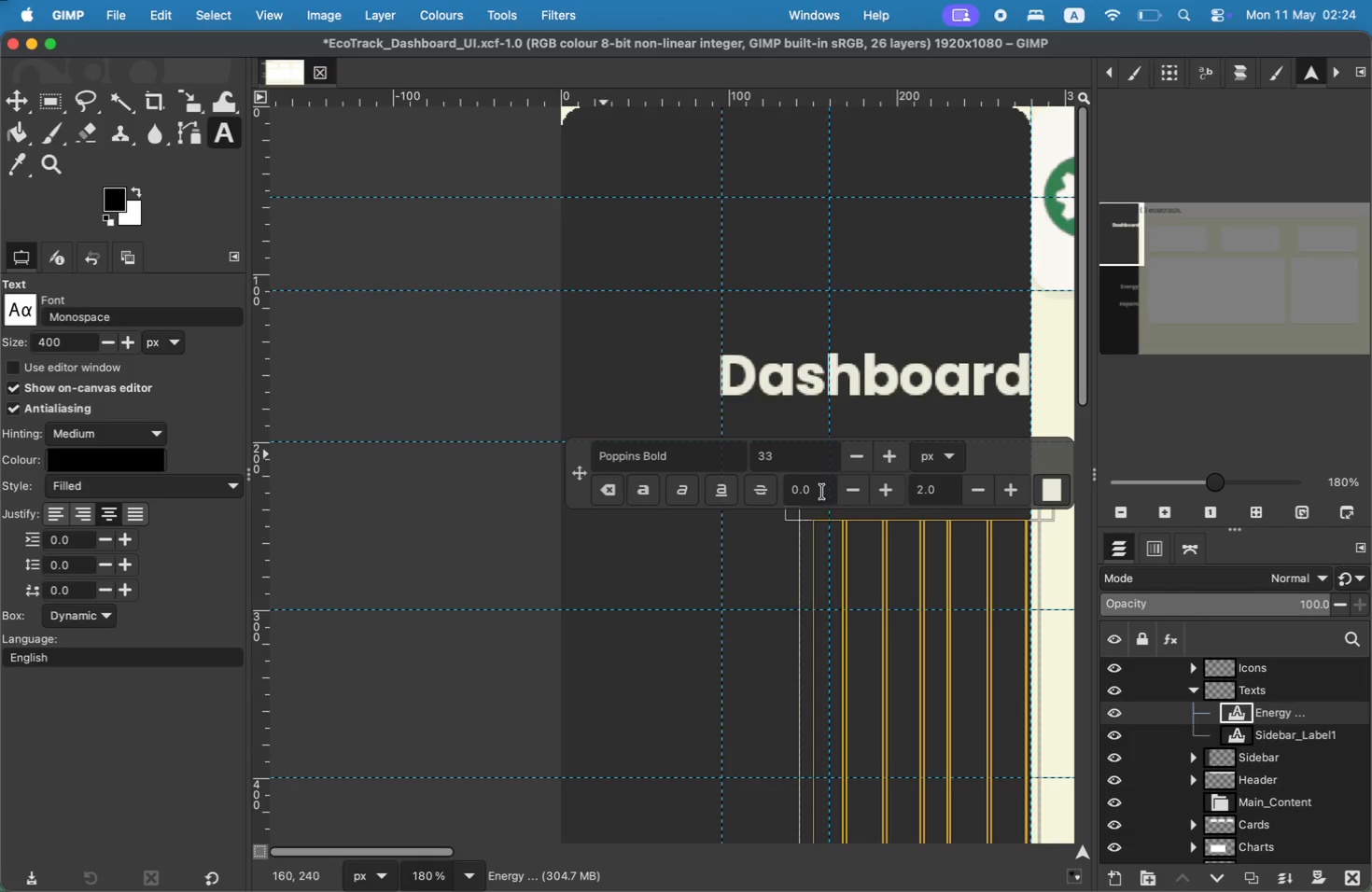 
left_click([804, 476])
 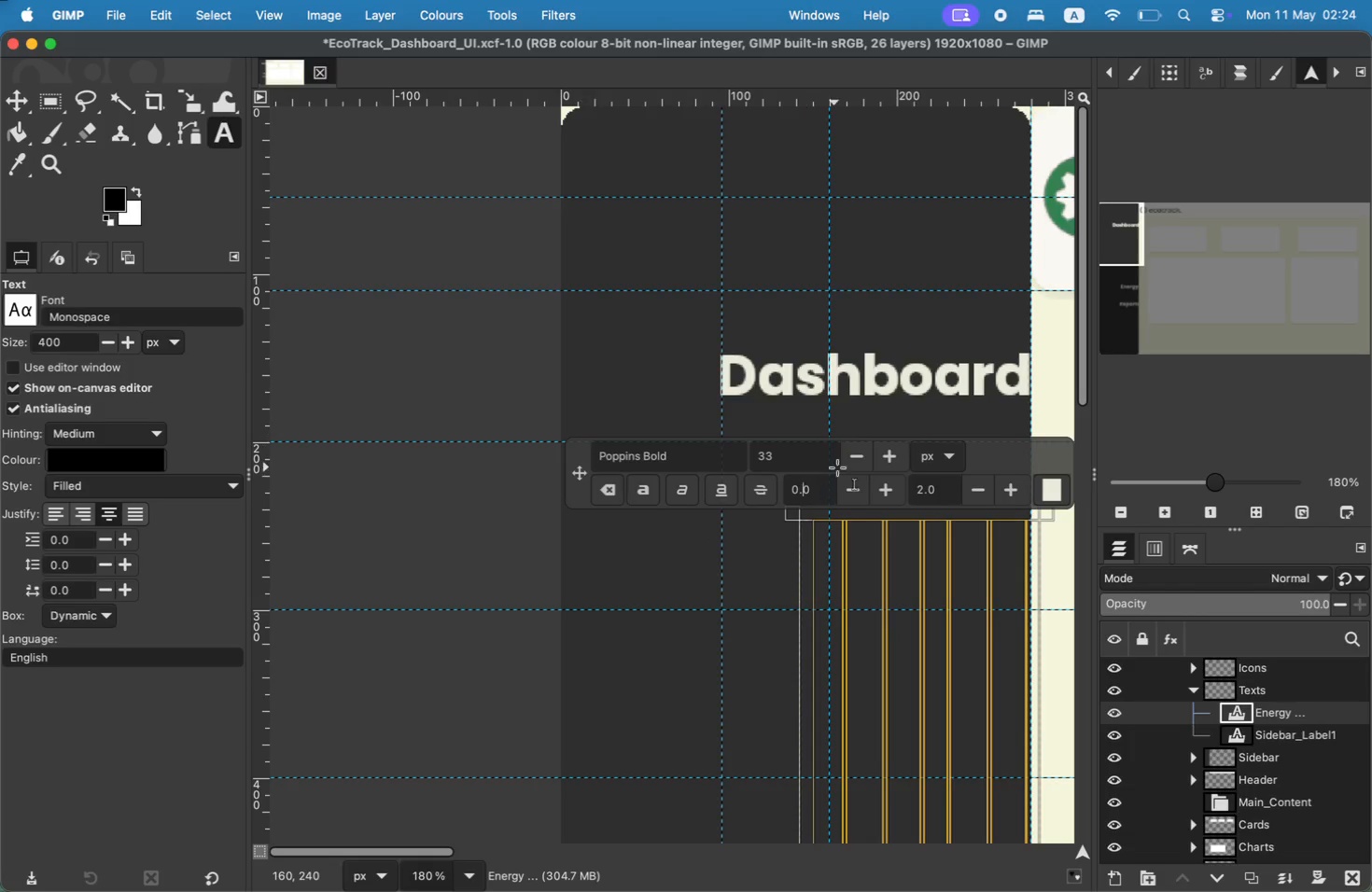 
left_click([847, 467])
 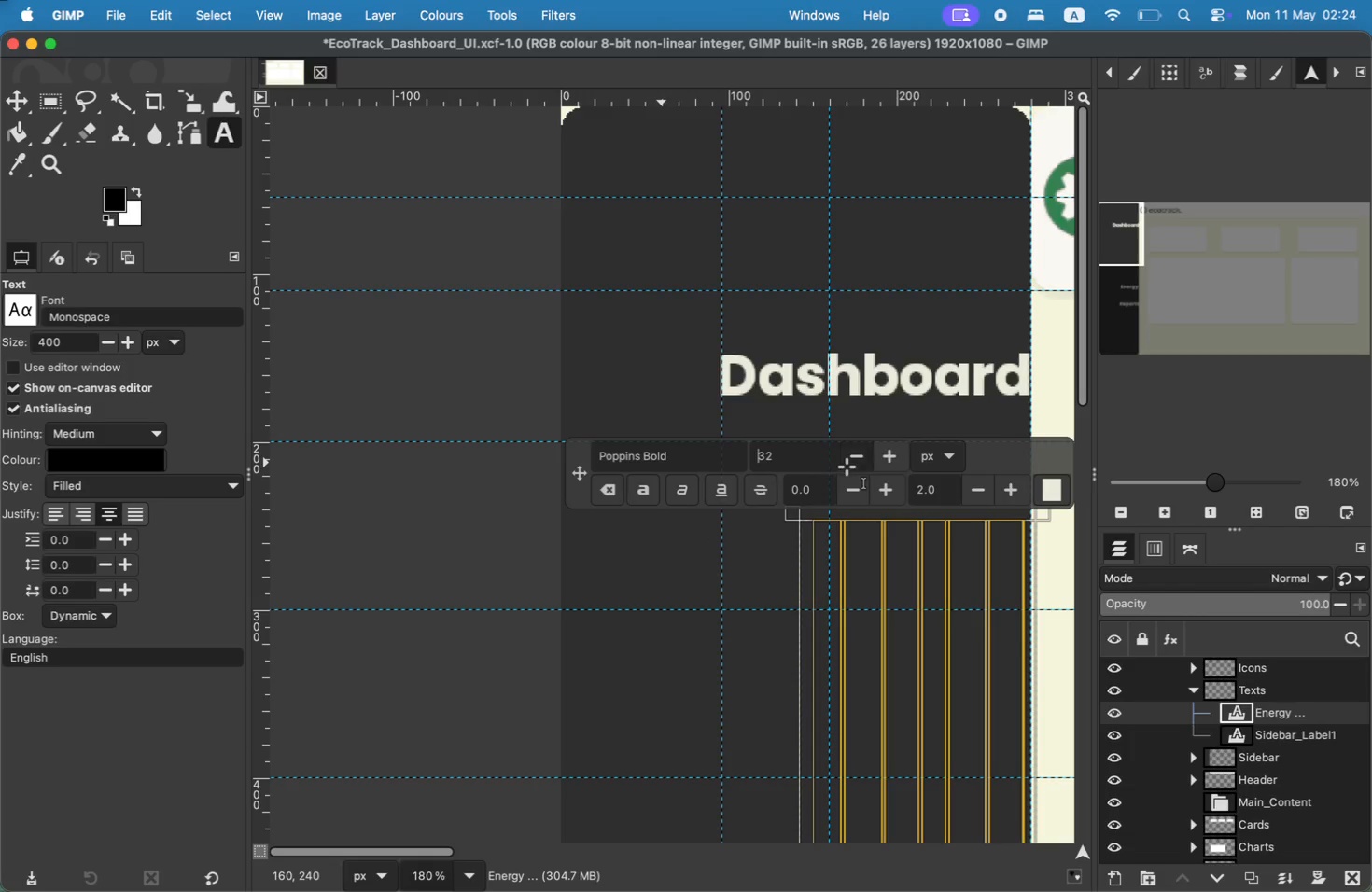 
hold_key(key=CommandLeft, duration=1.54)
 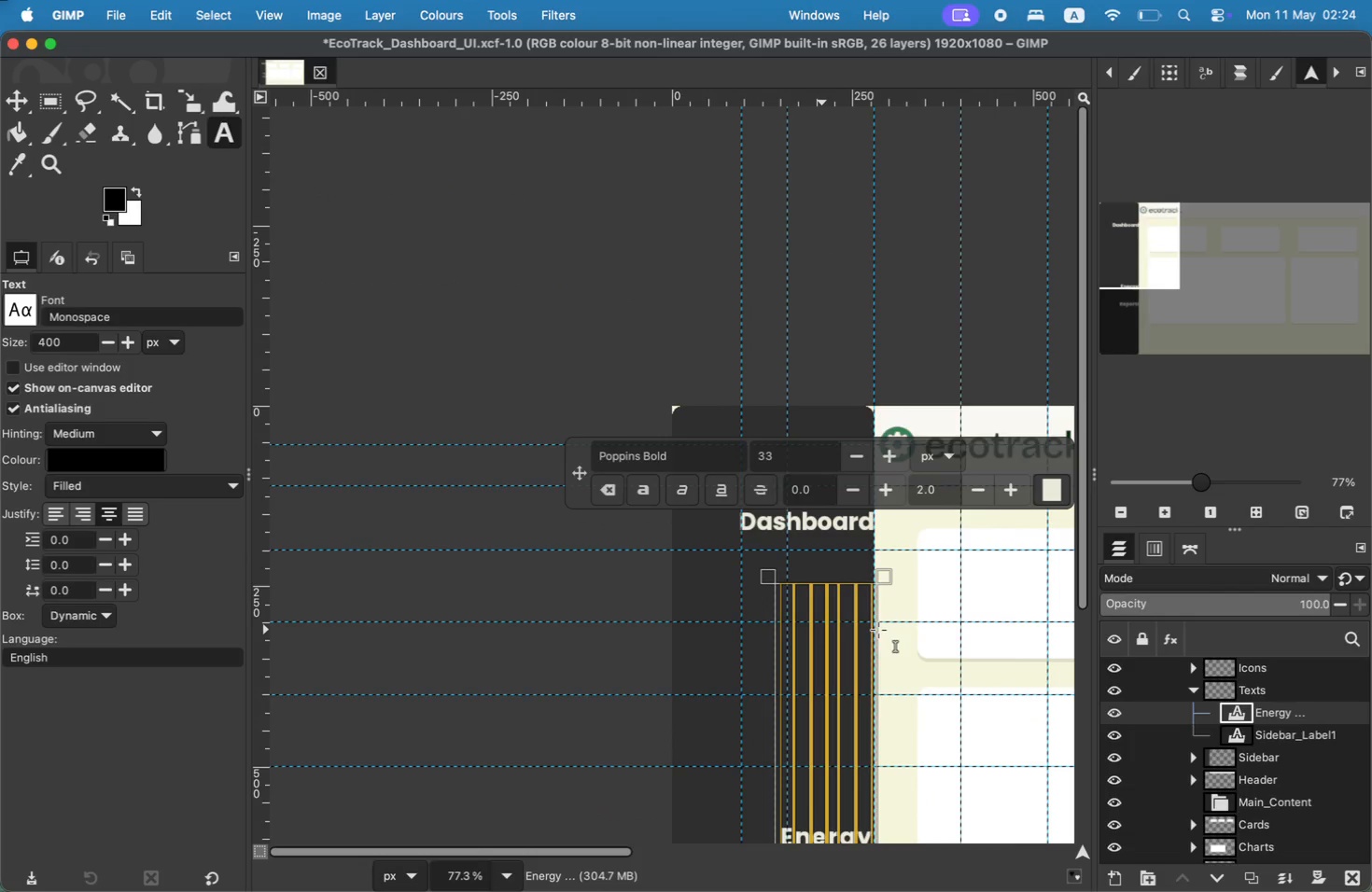 
scroll: coordinate [822, 724], scroll_direction: down, amount: 7.0
 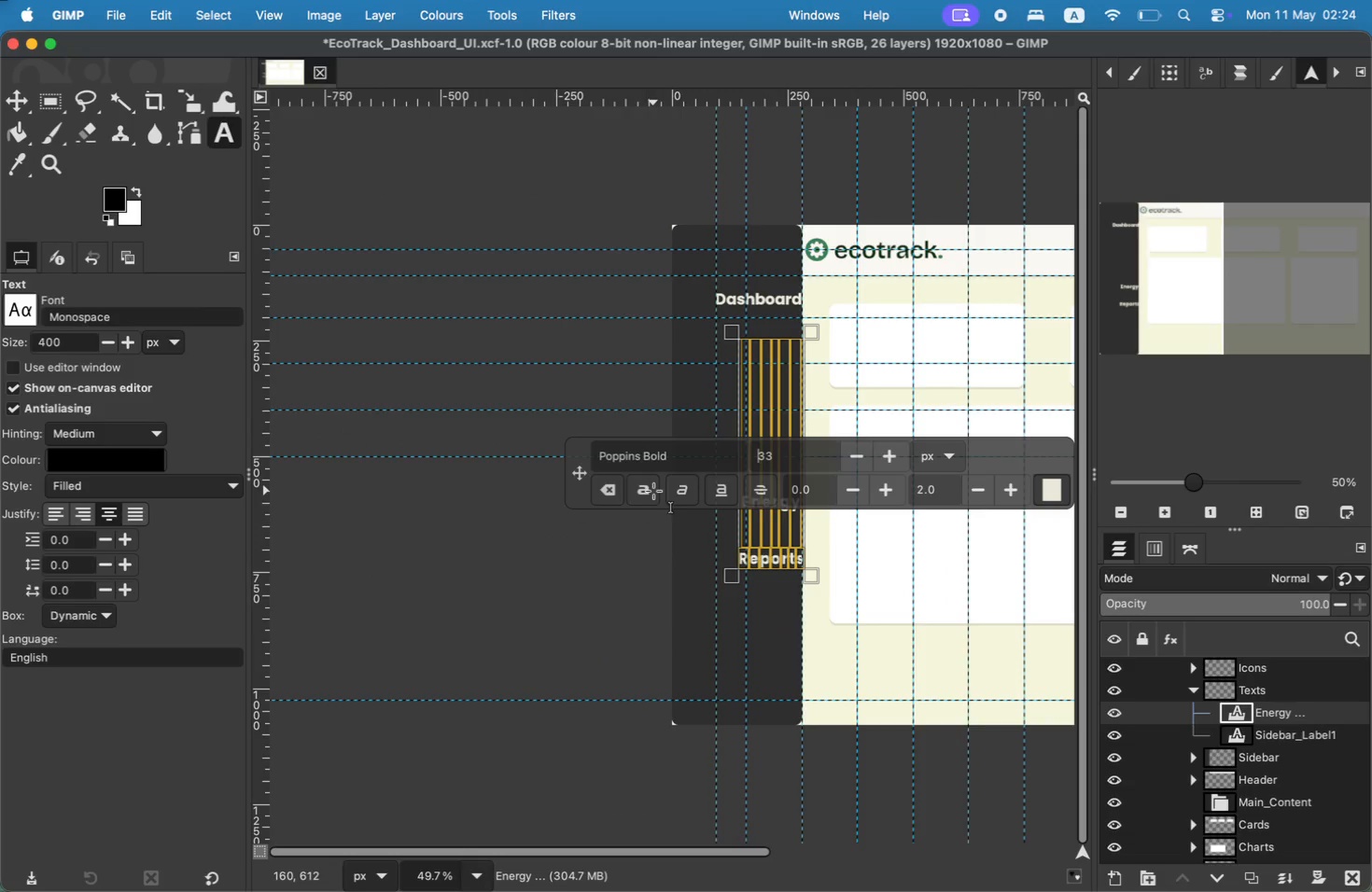 
wait(6.22)
 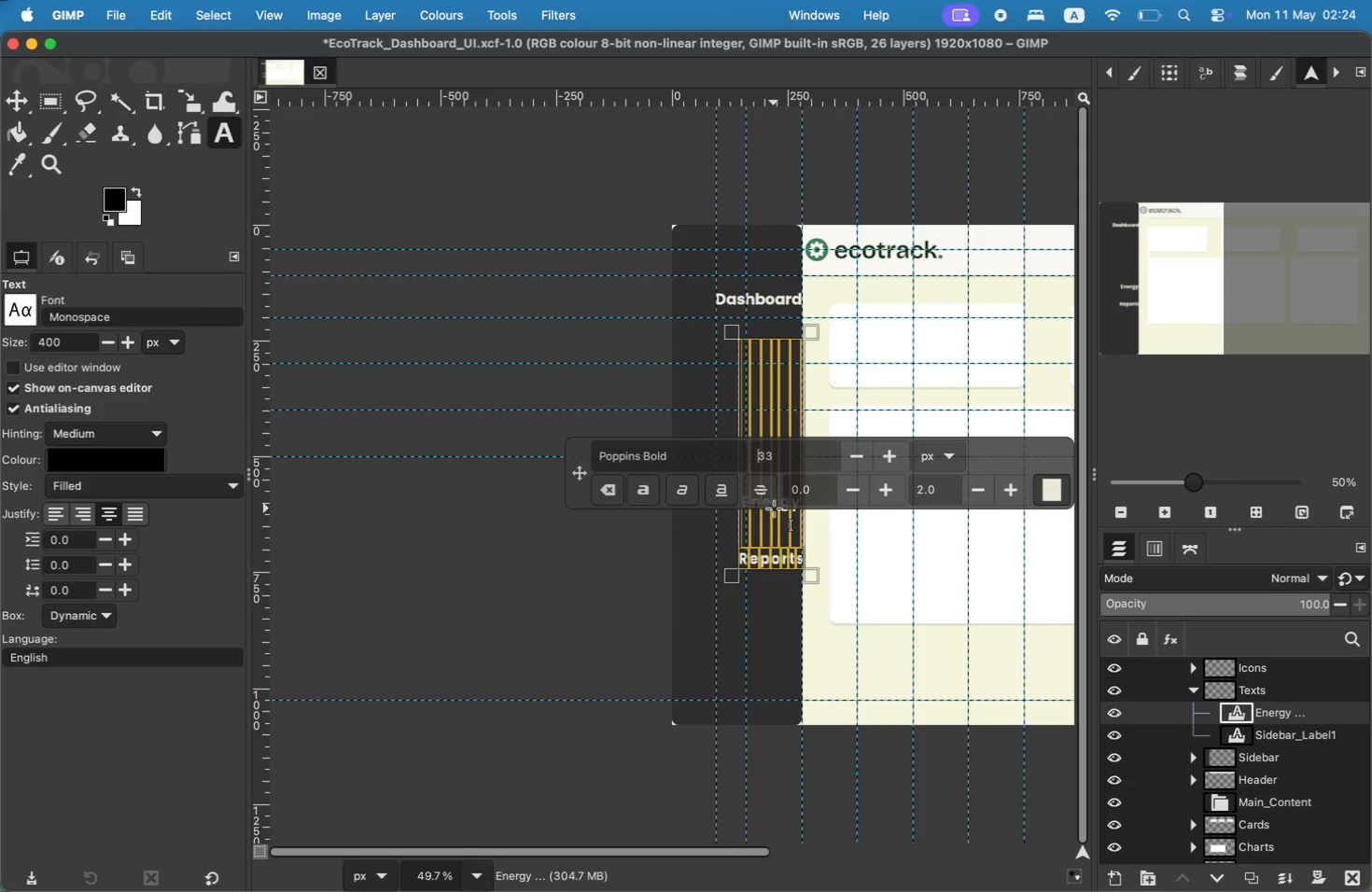 
left_click([756, 527])
 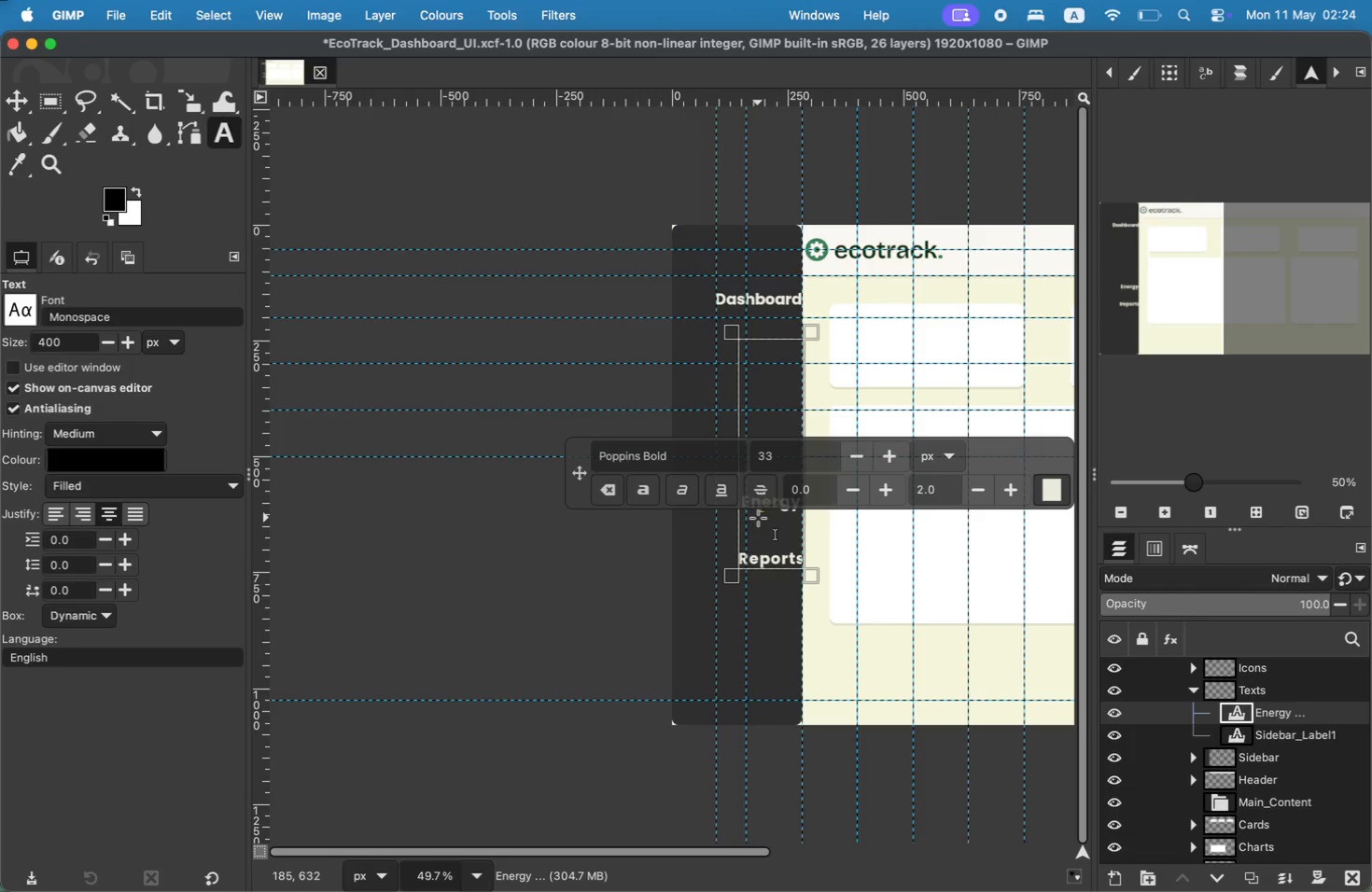 
key(ArrowDown)
 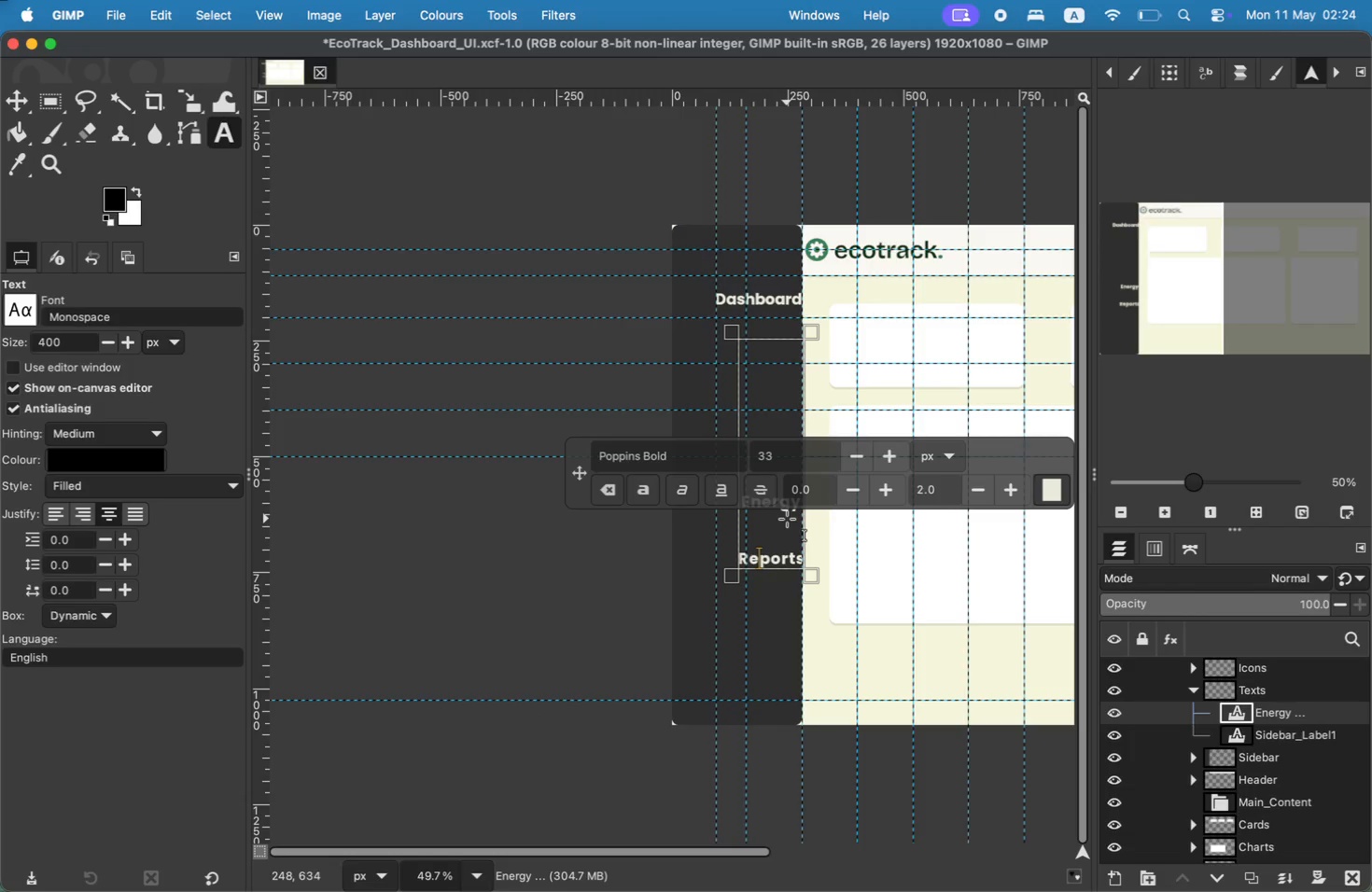 
key(ArrowUp)
 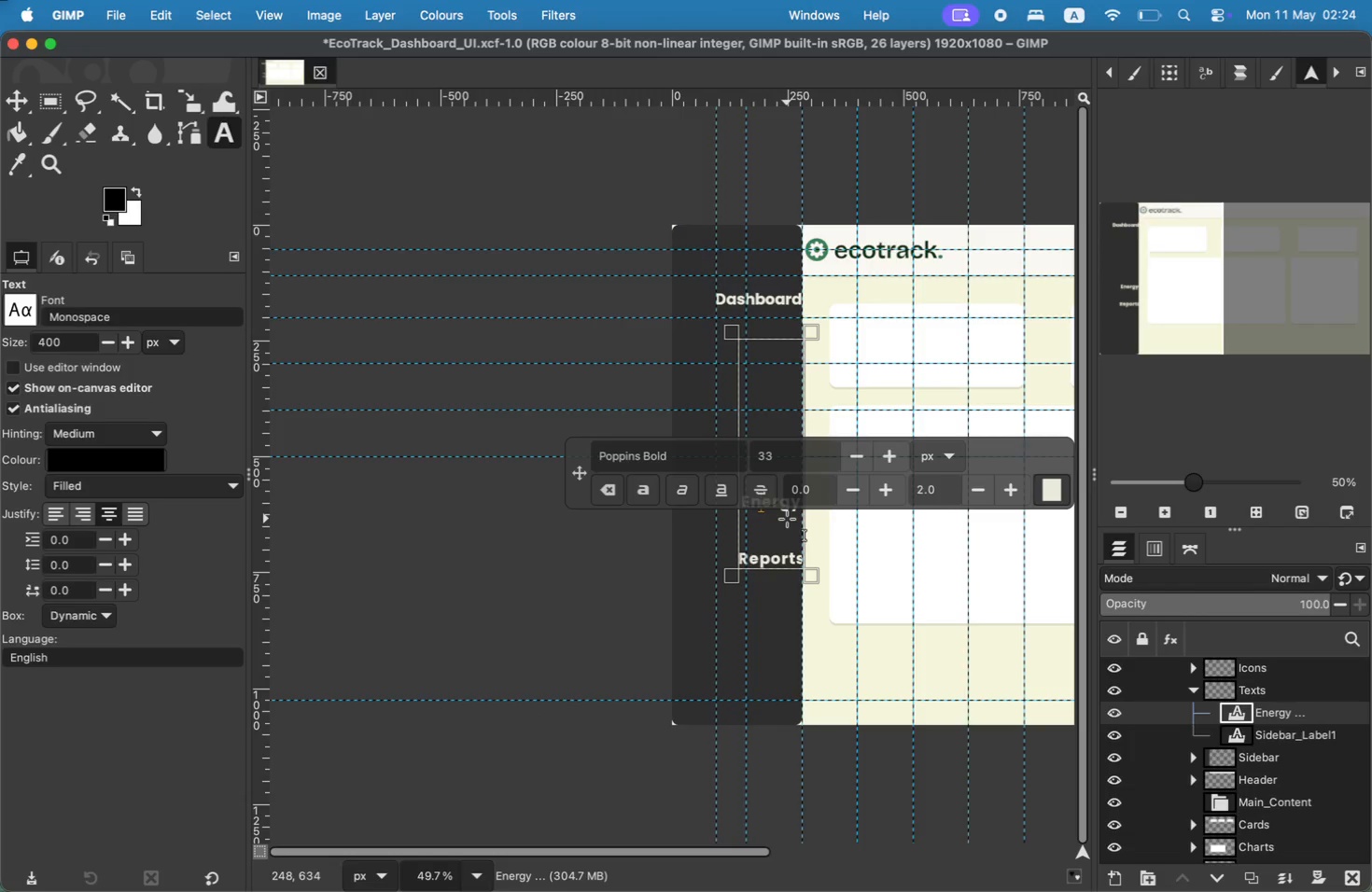 
key(ArrowLeft)
 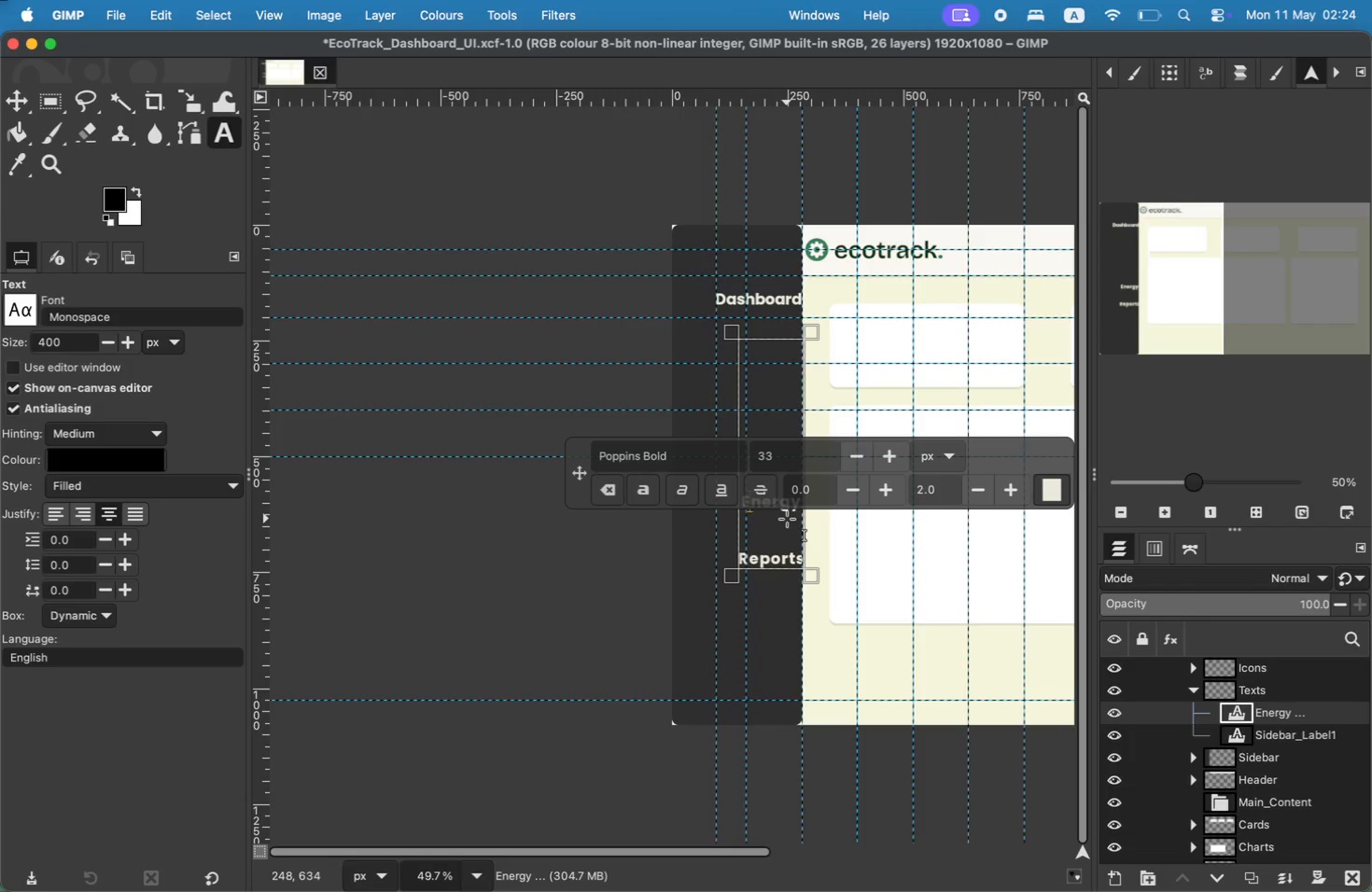 
key(ArrowLeft)
 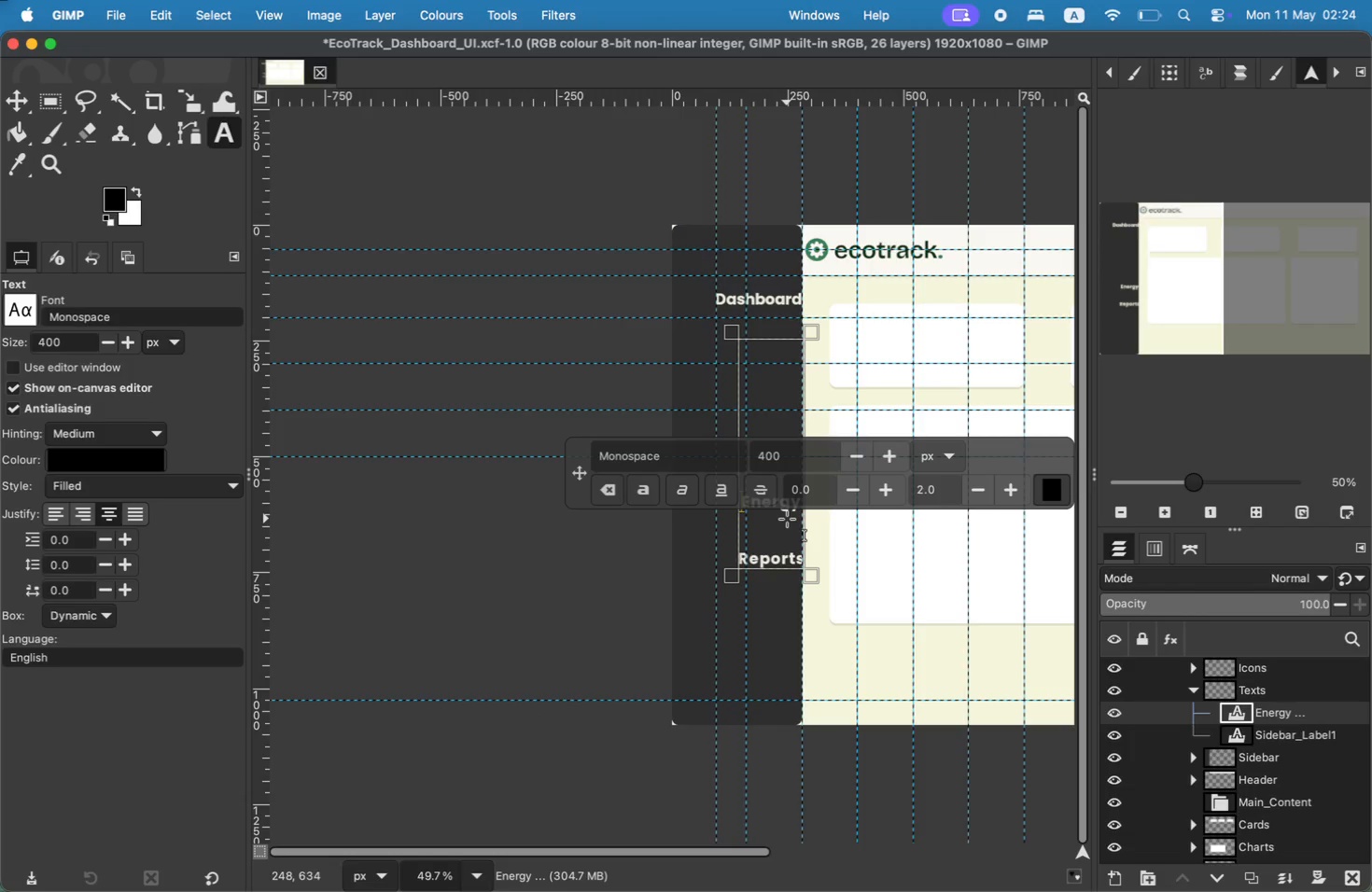 
key(Backspace)
 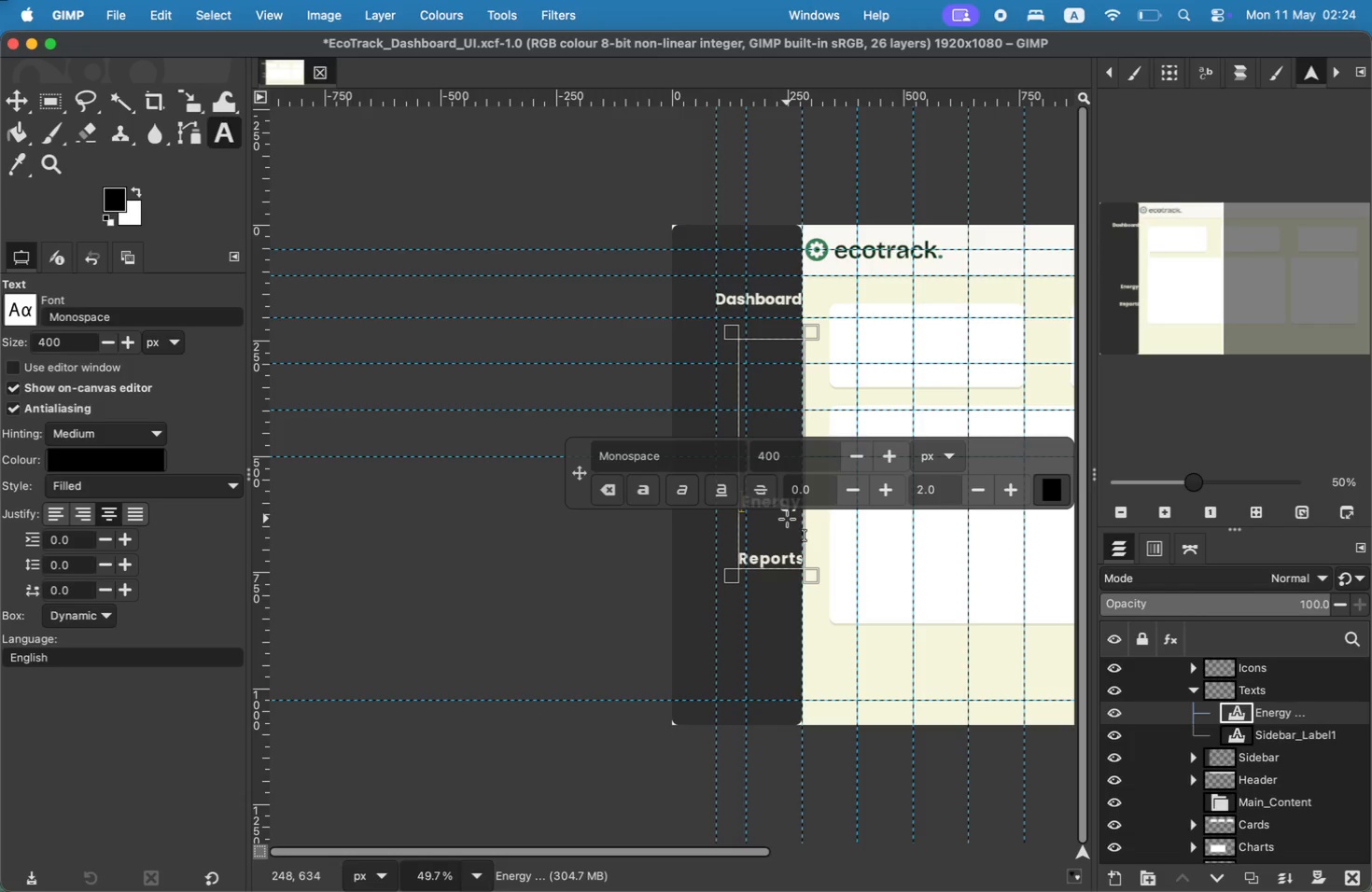 
key(Backspace)
 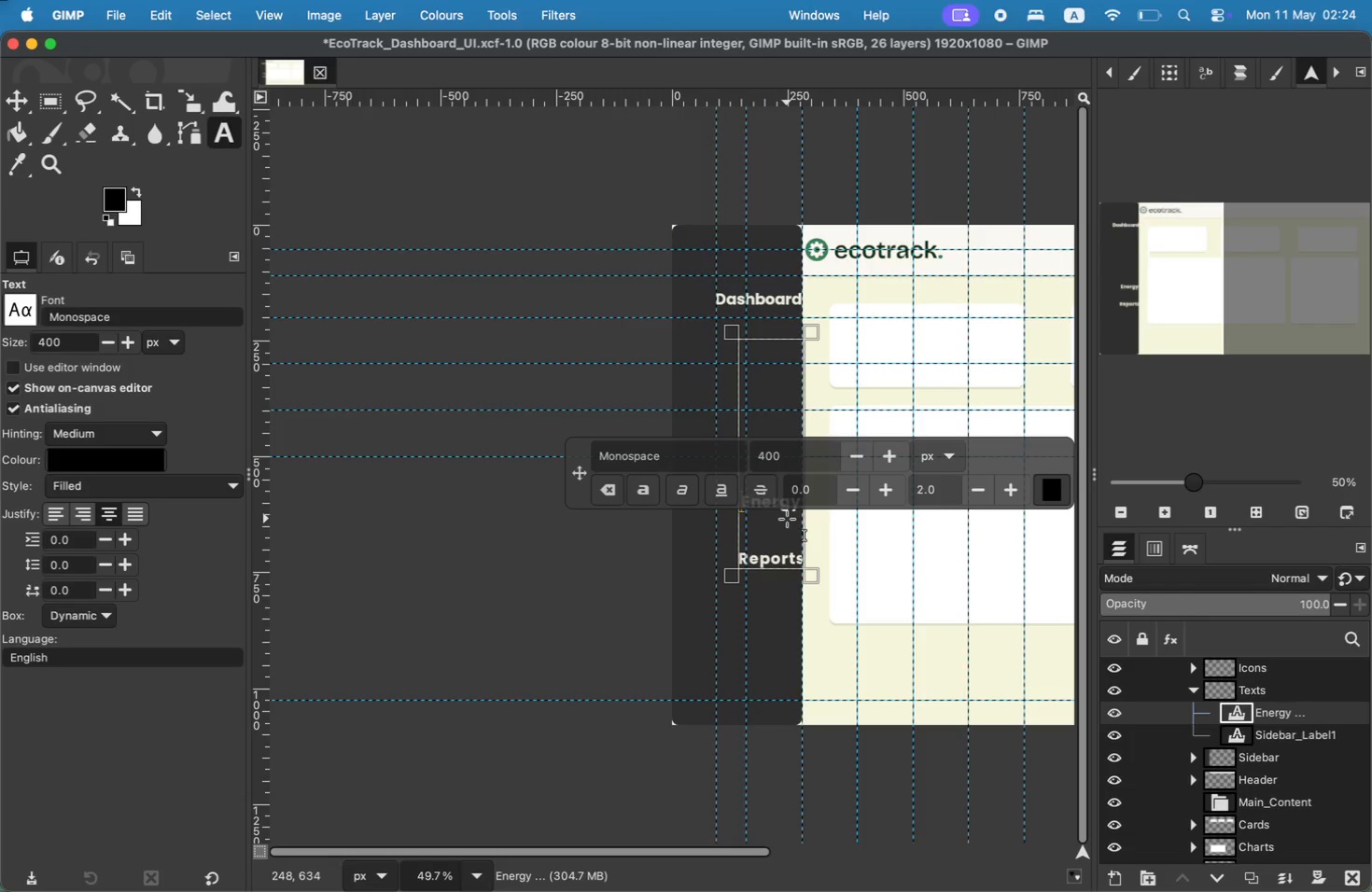 
key(ArrowRight)
 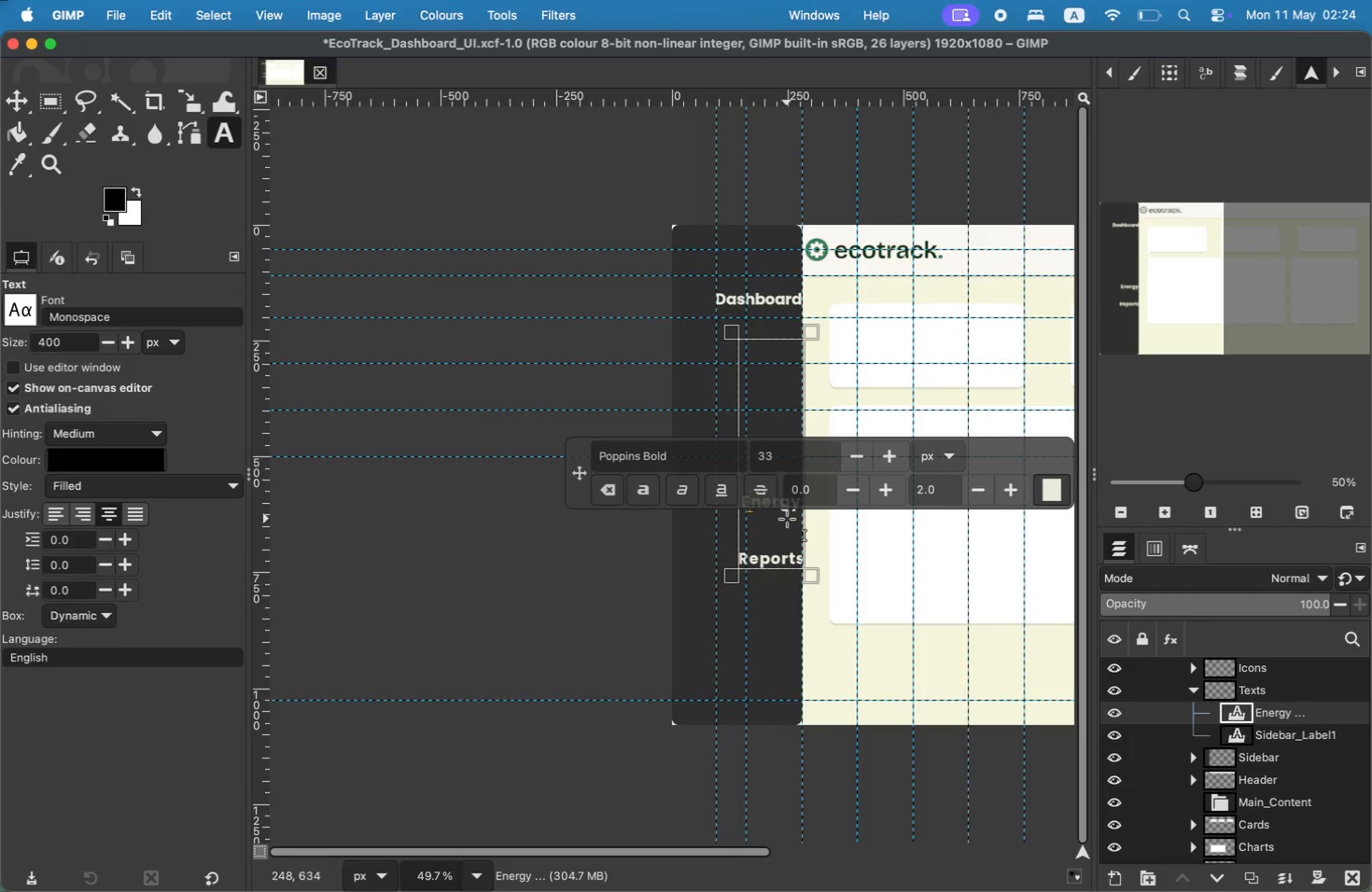 
key(ArrowLeft)
 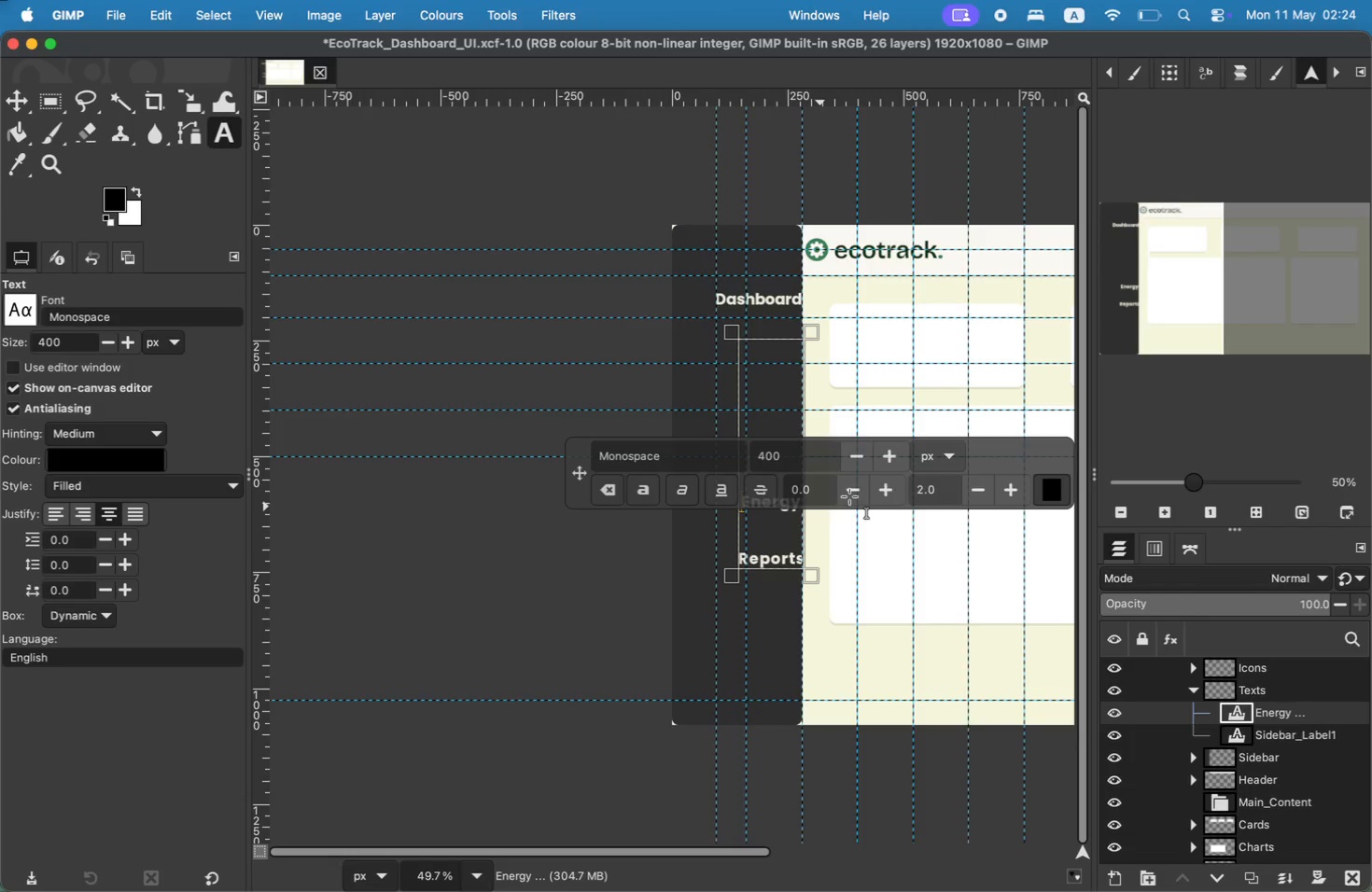 
left_click([861, 493])
 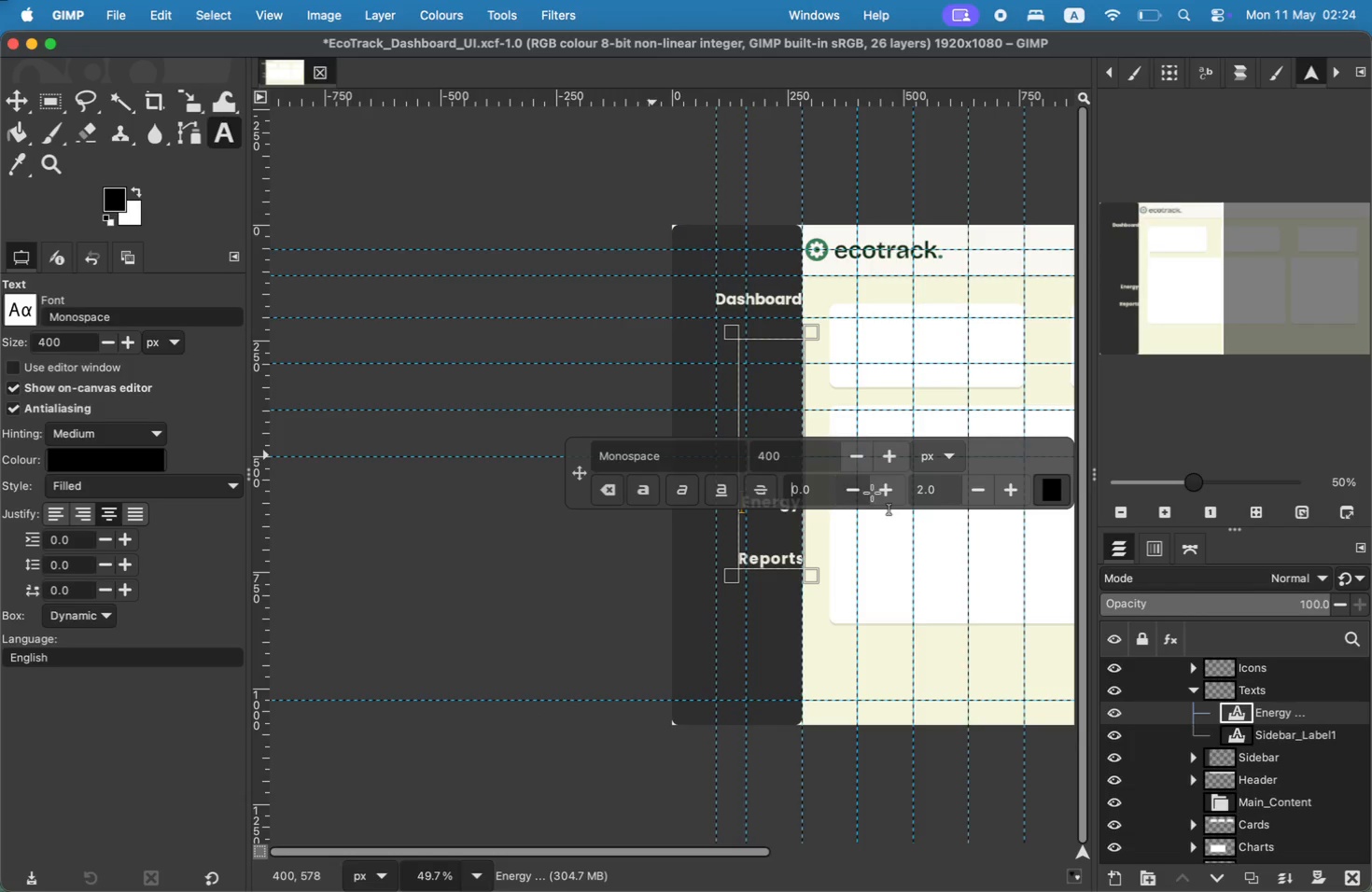 
left_click([883, 488])
 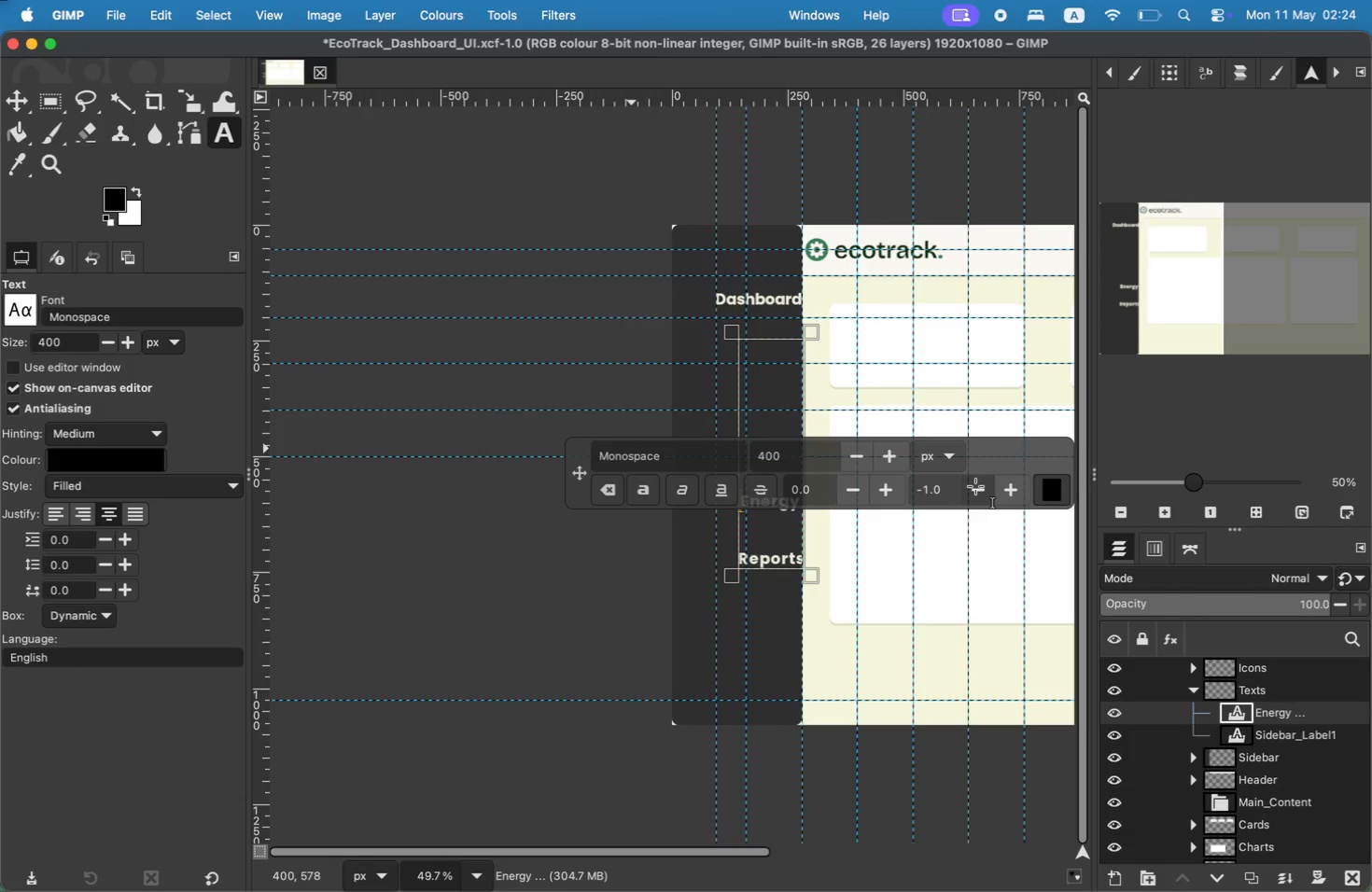 
left_click([998, 490])
 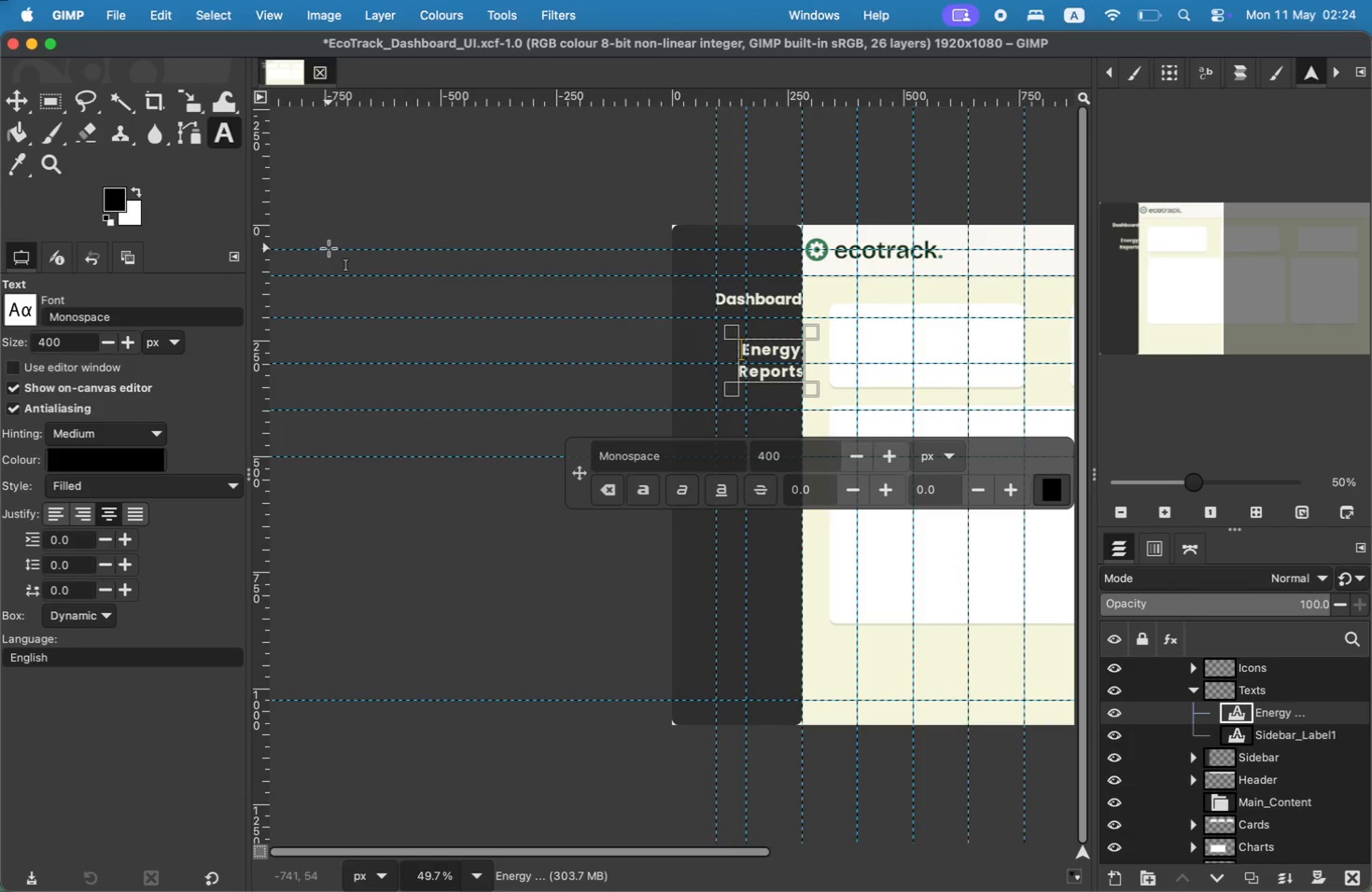 
left_click([13, 102])
 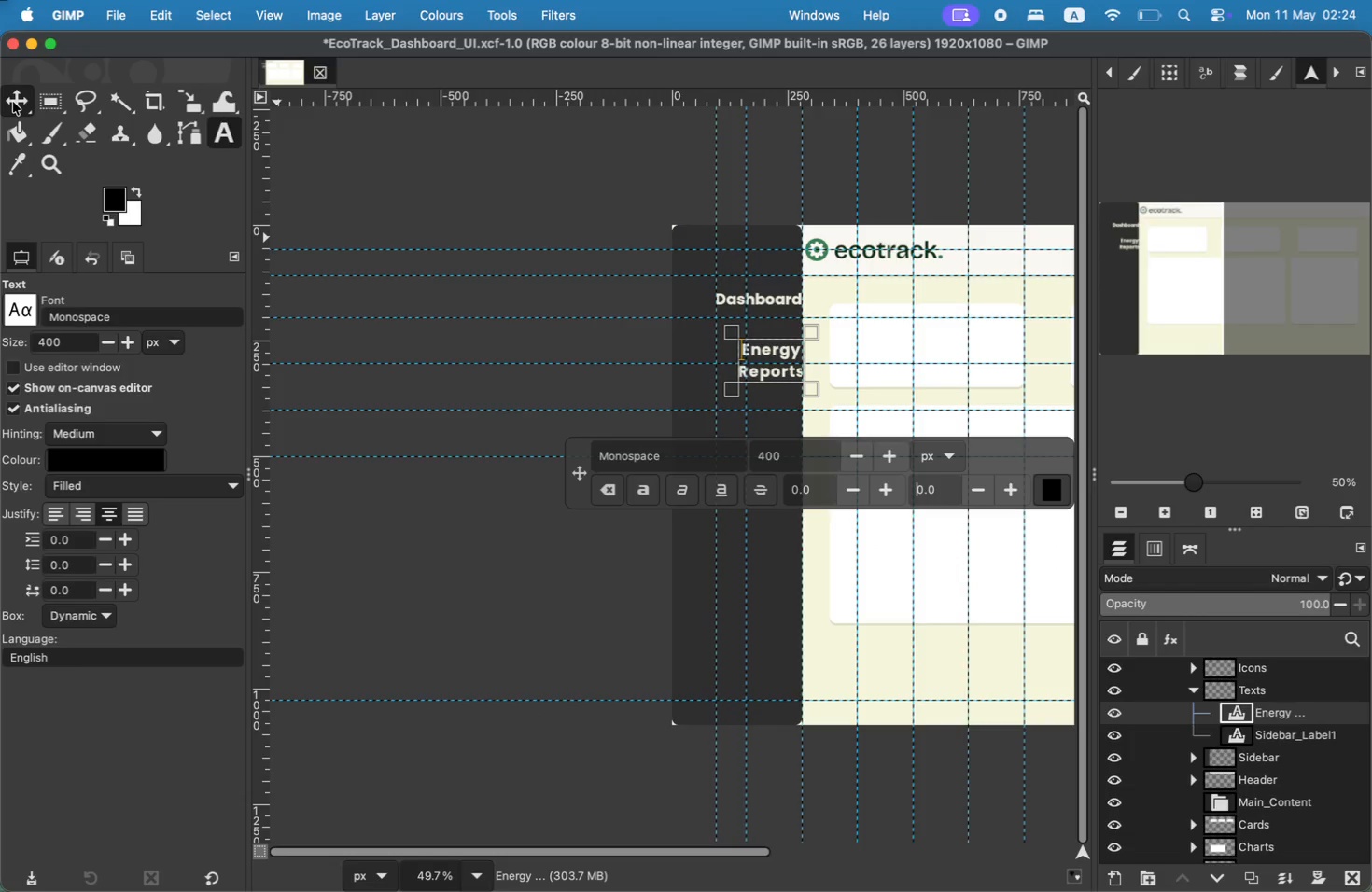 
left_click_drag(start_coordinate=[771, 359], to_coordinate=[776, 340])
 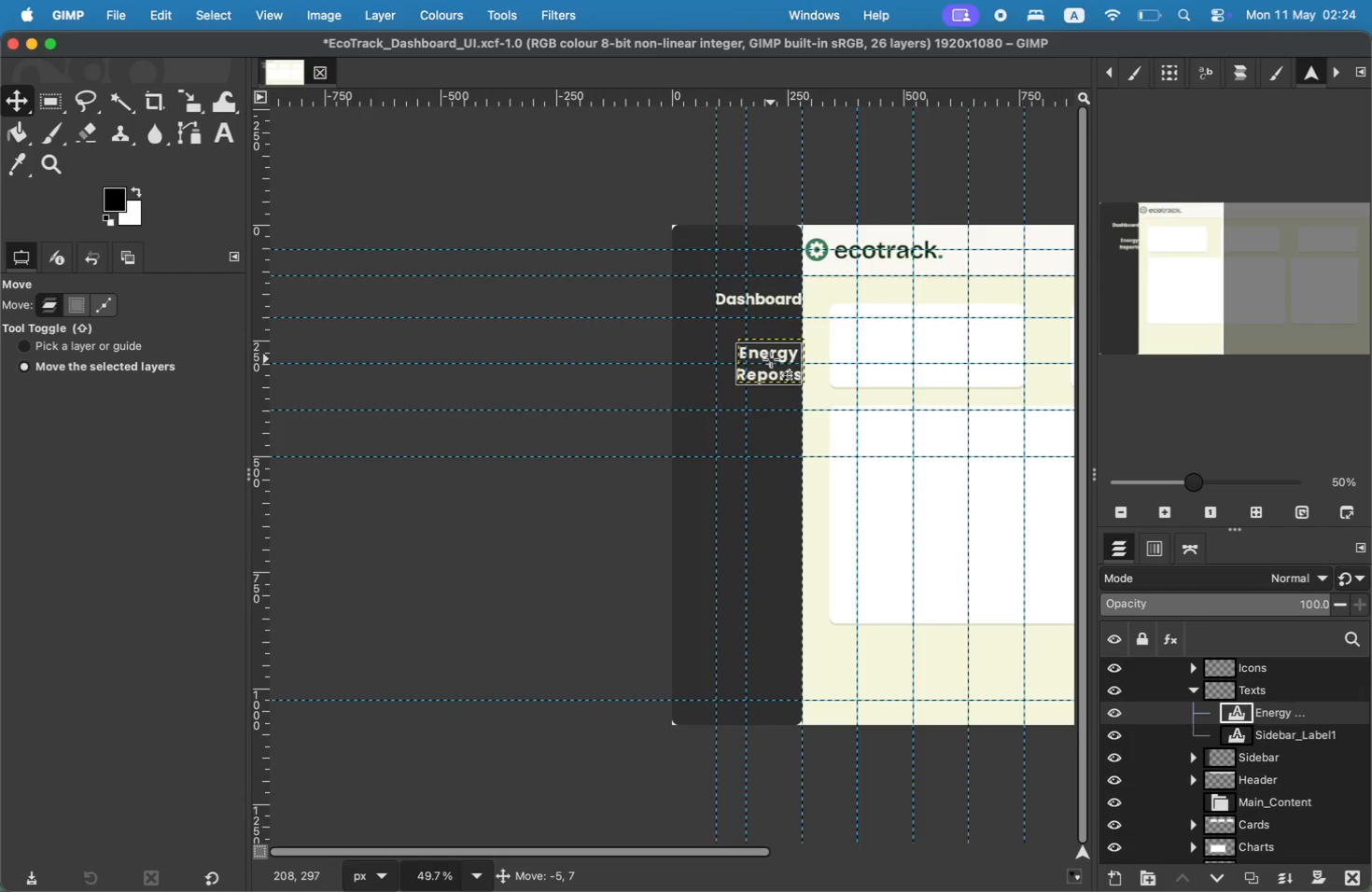 
hold_key(key=CommandLeft, duration=1.8)
 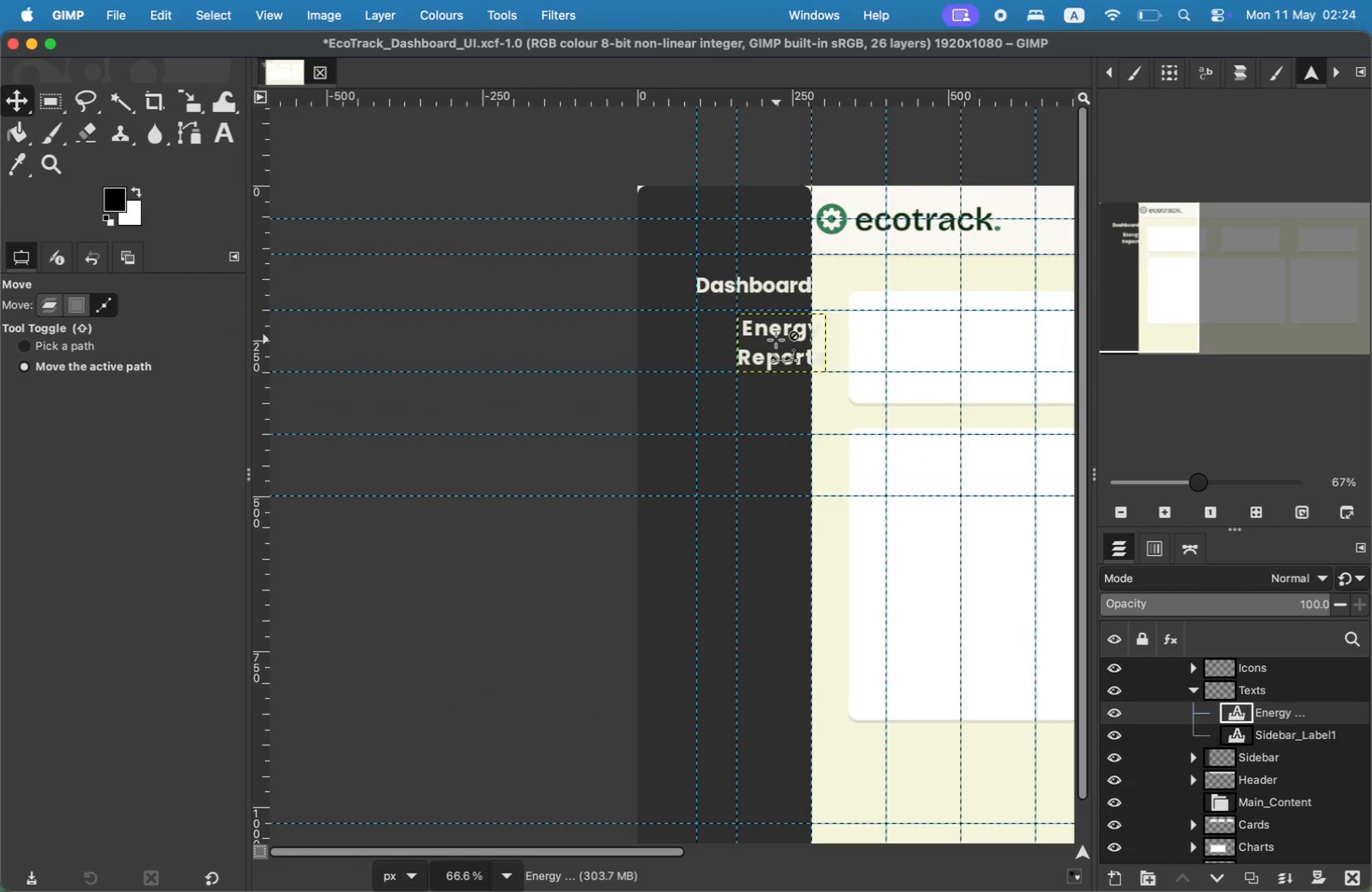 
key(Meta+Z)
 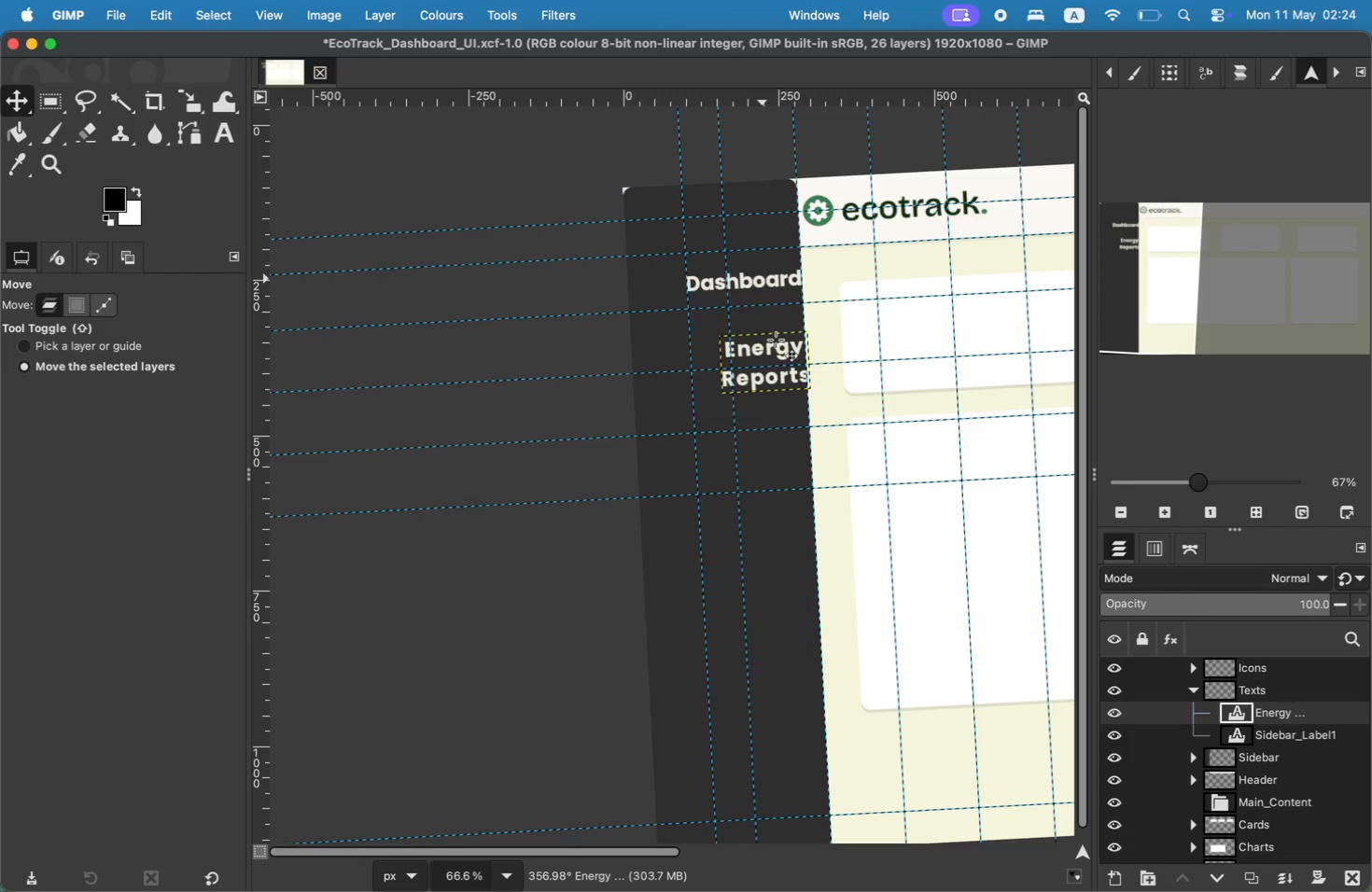 
left_click_drag(start_coordinate=[1148, 324], to_coordinate=[1270, 327])
 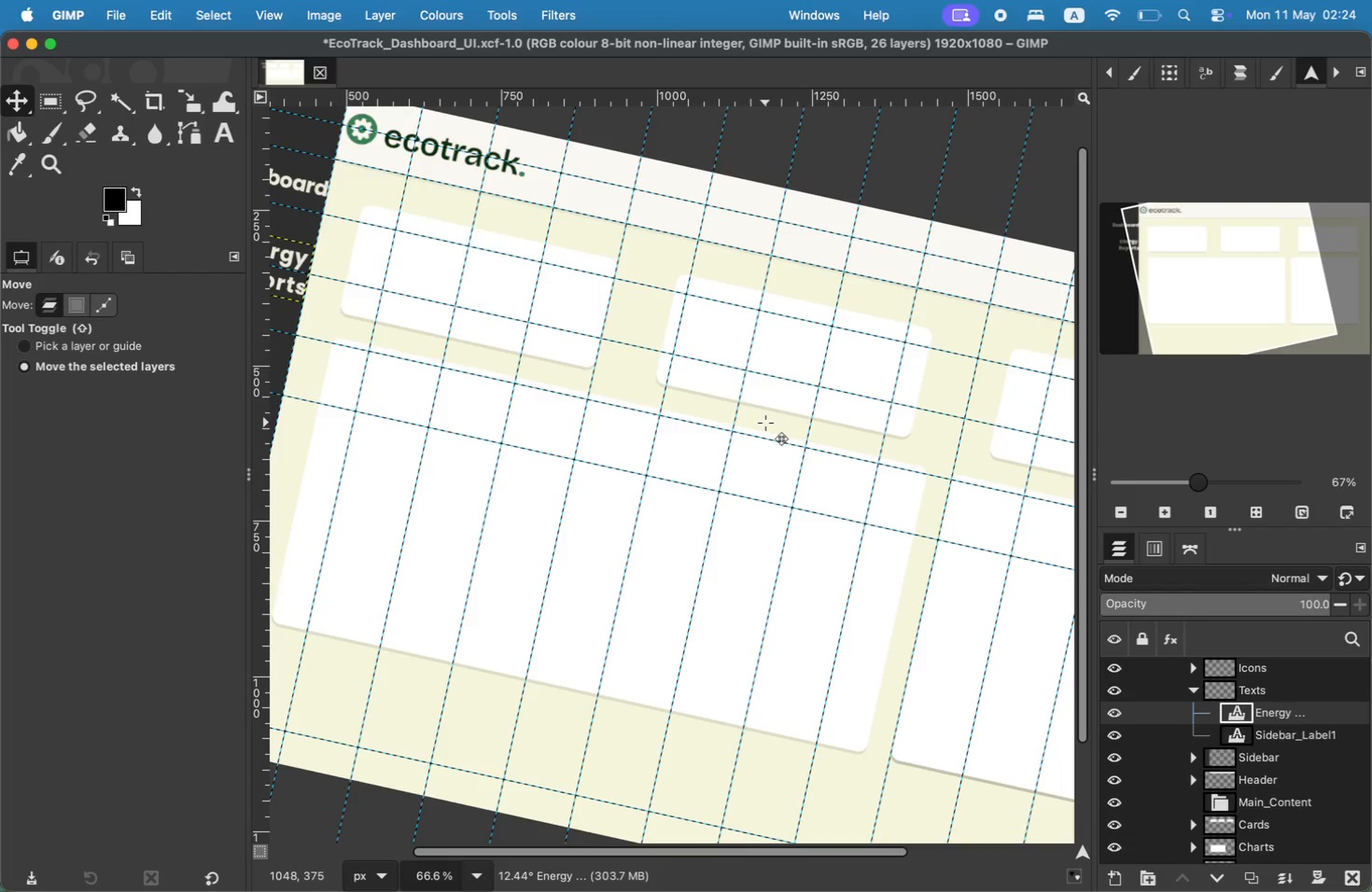 
wait(8.95)
 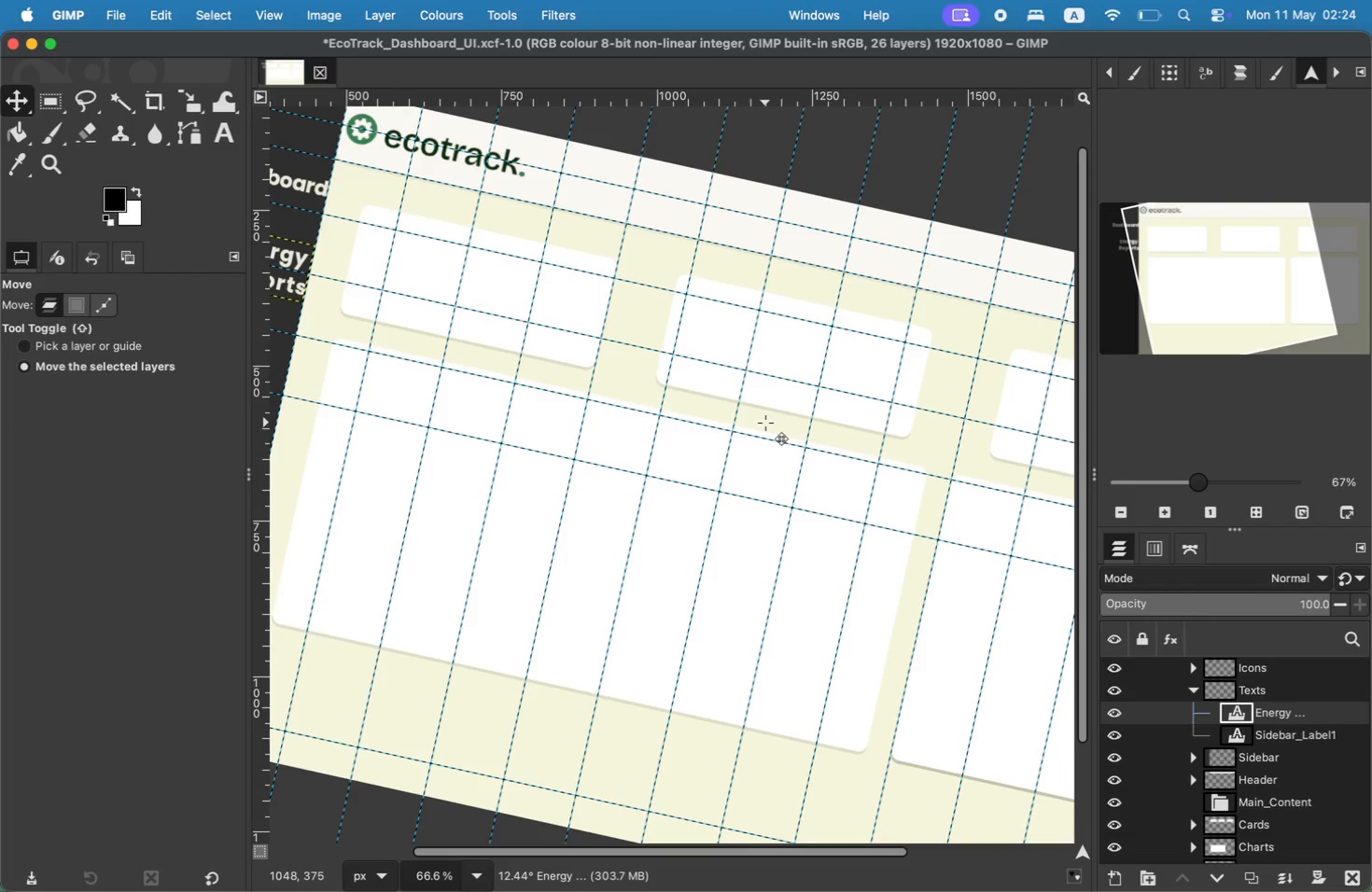 
left_click_drag(start_coordinate=[1195, 230], to_coordinate=[1066, 233])
 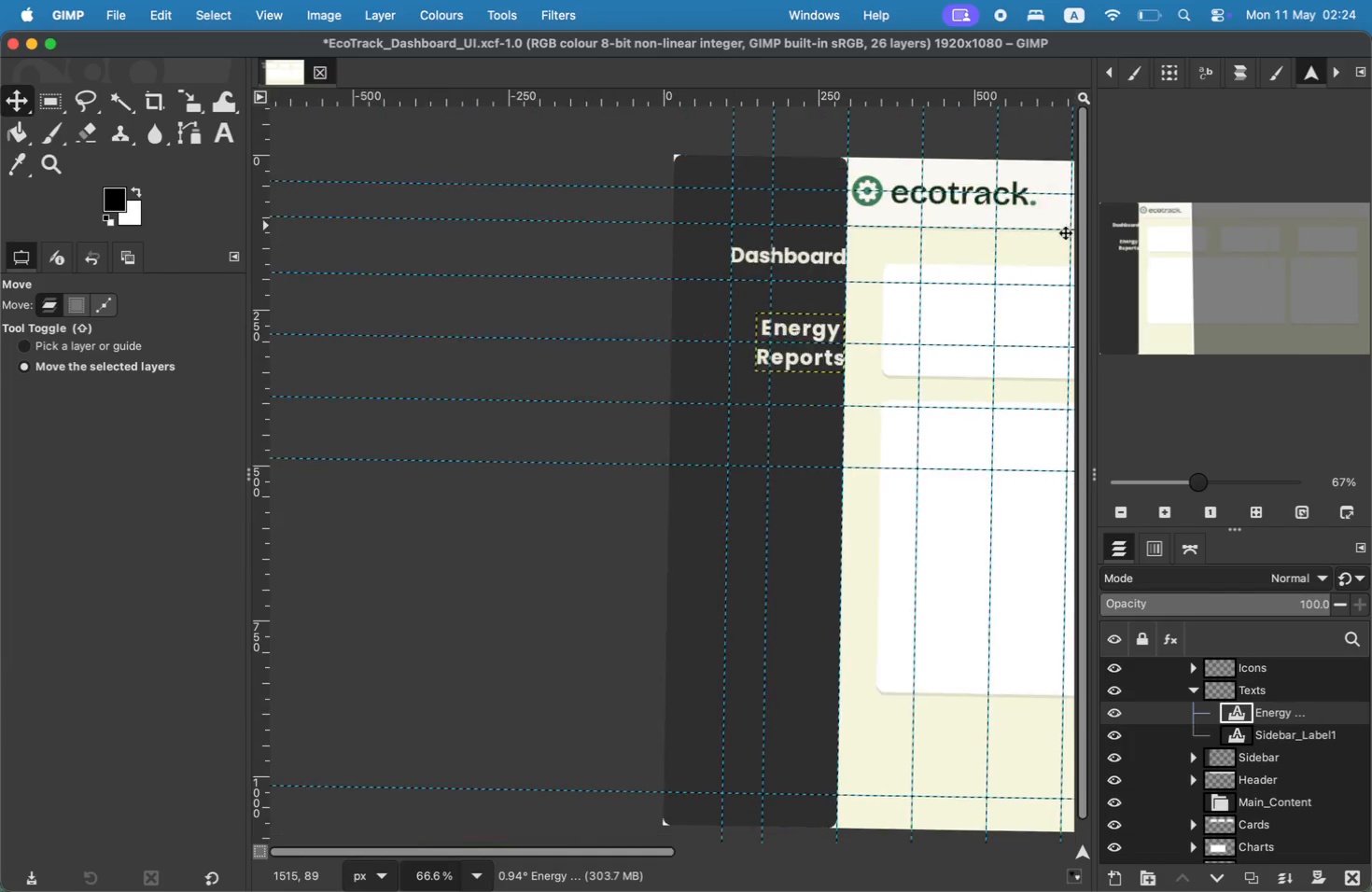 
left_click_drag(start_coordinate=[801, 341], to_coordinate=[781, 316])
 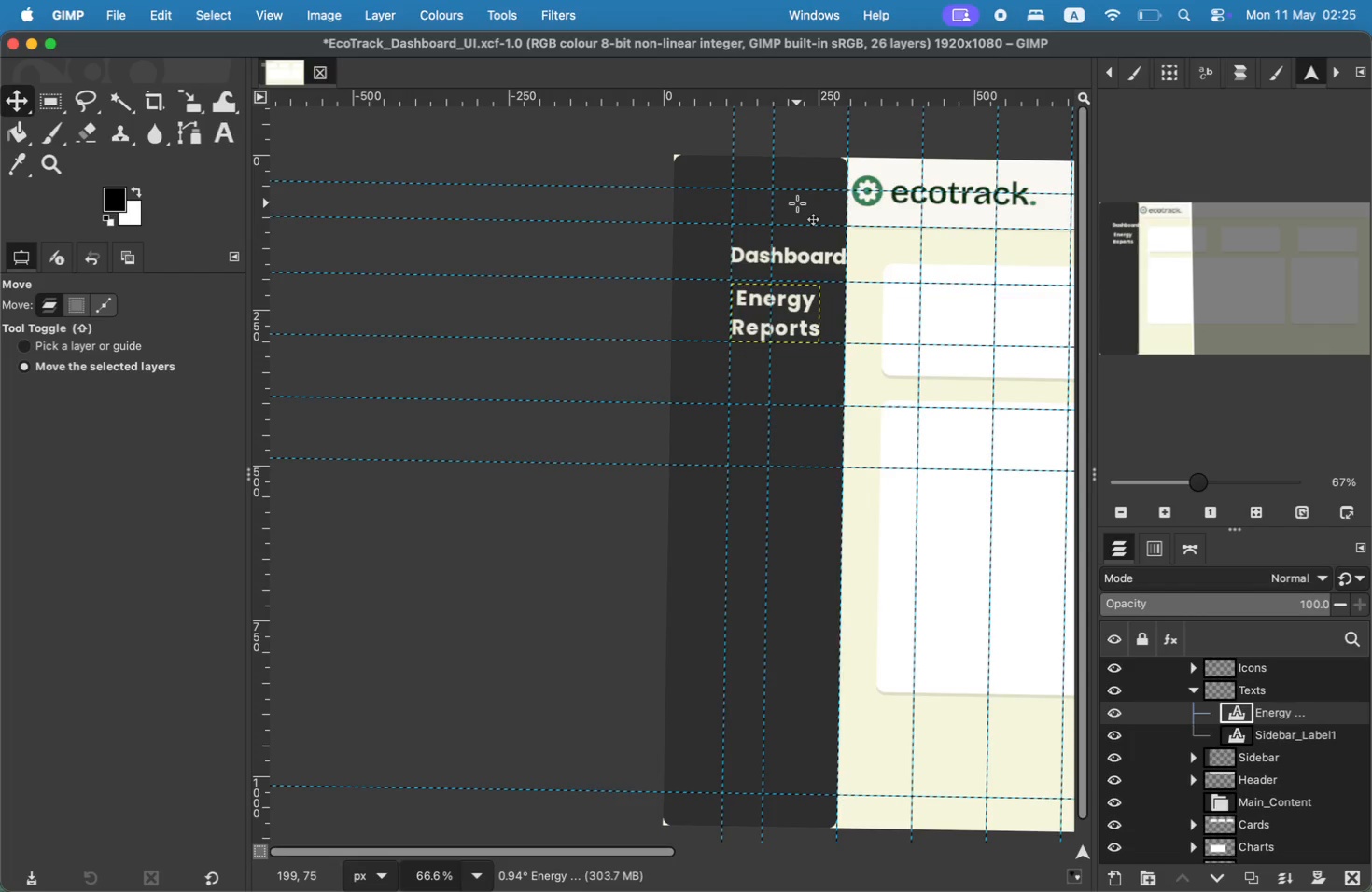 
left_click([789, 374])
 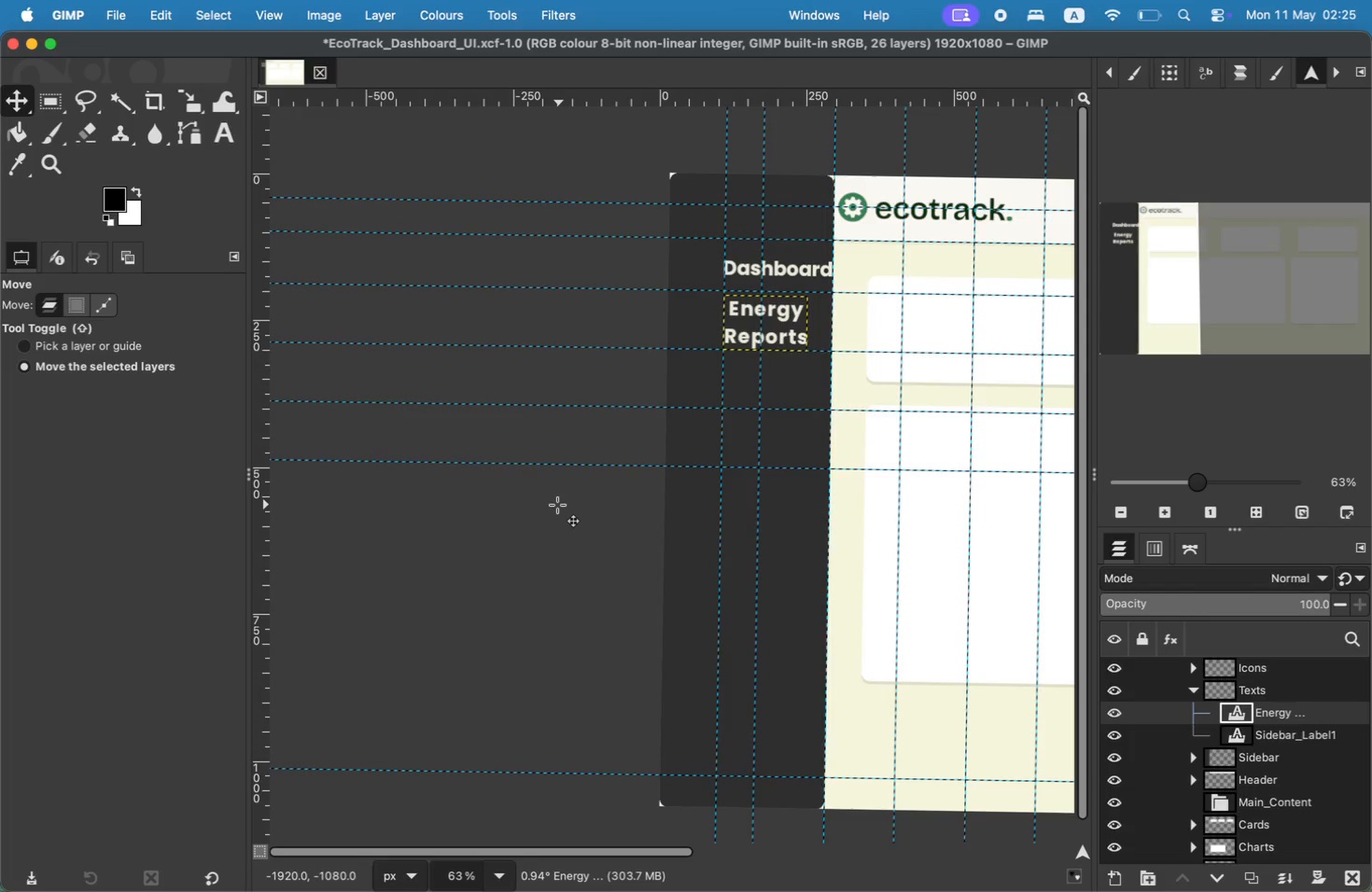 
wait(9.45)
 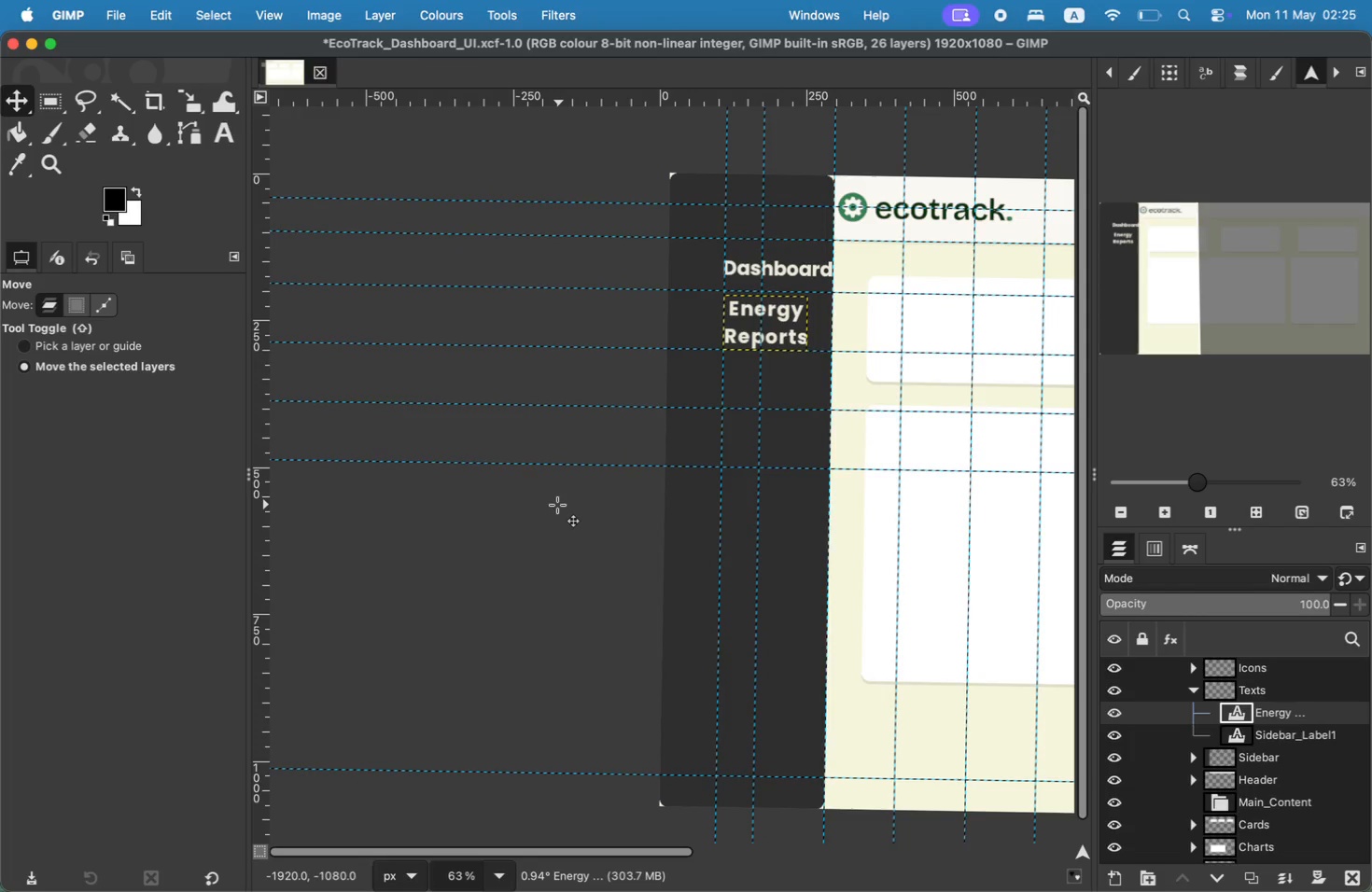 
double_click([518, 870])
 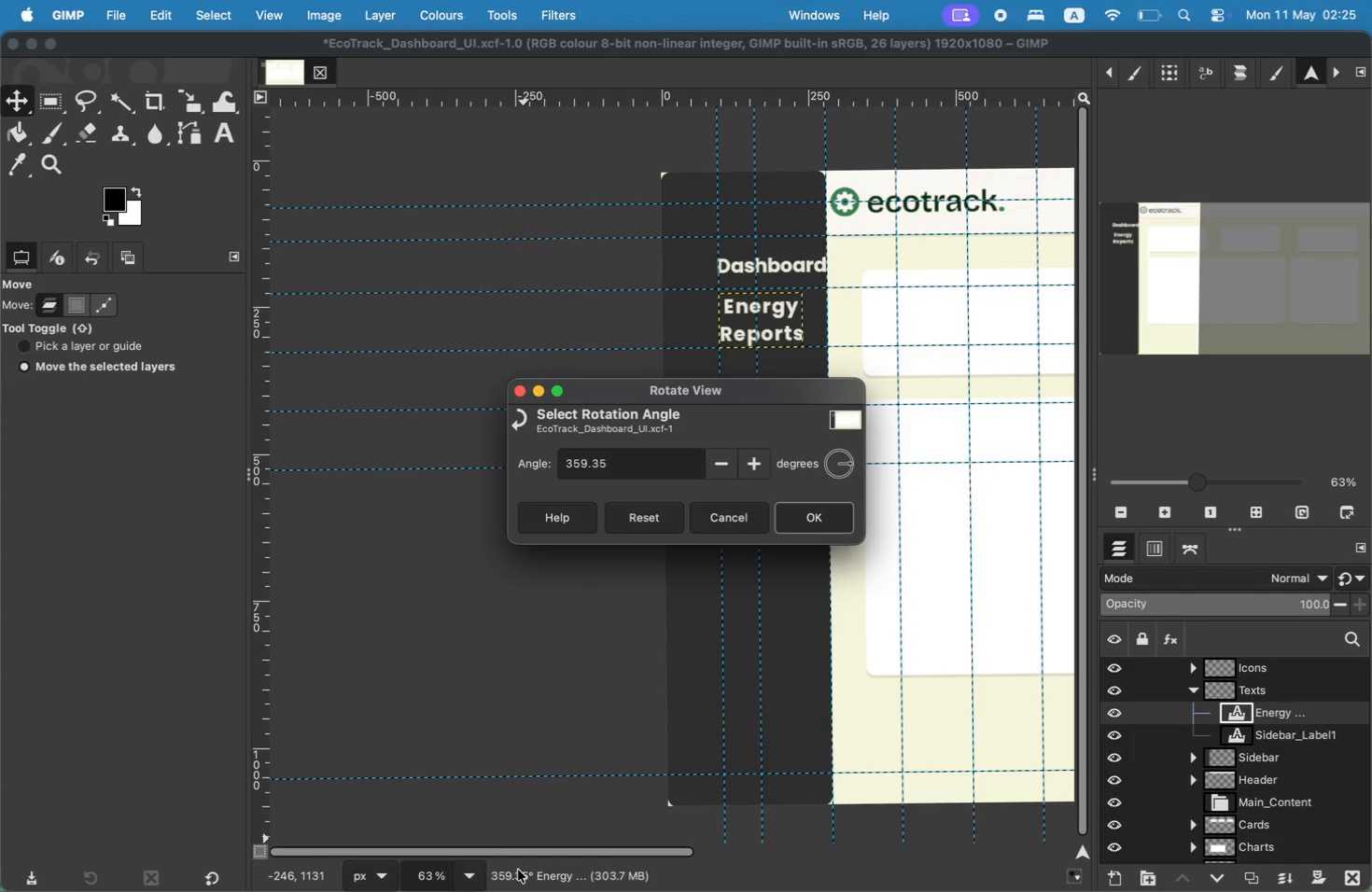 
left_click_drag(start_coordinate=[651, 475], to_coordinate=[486, 472])
 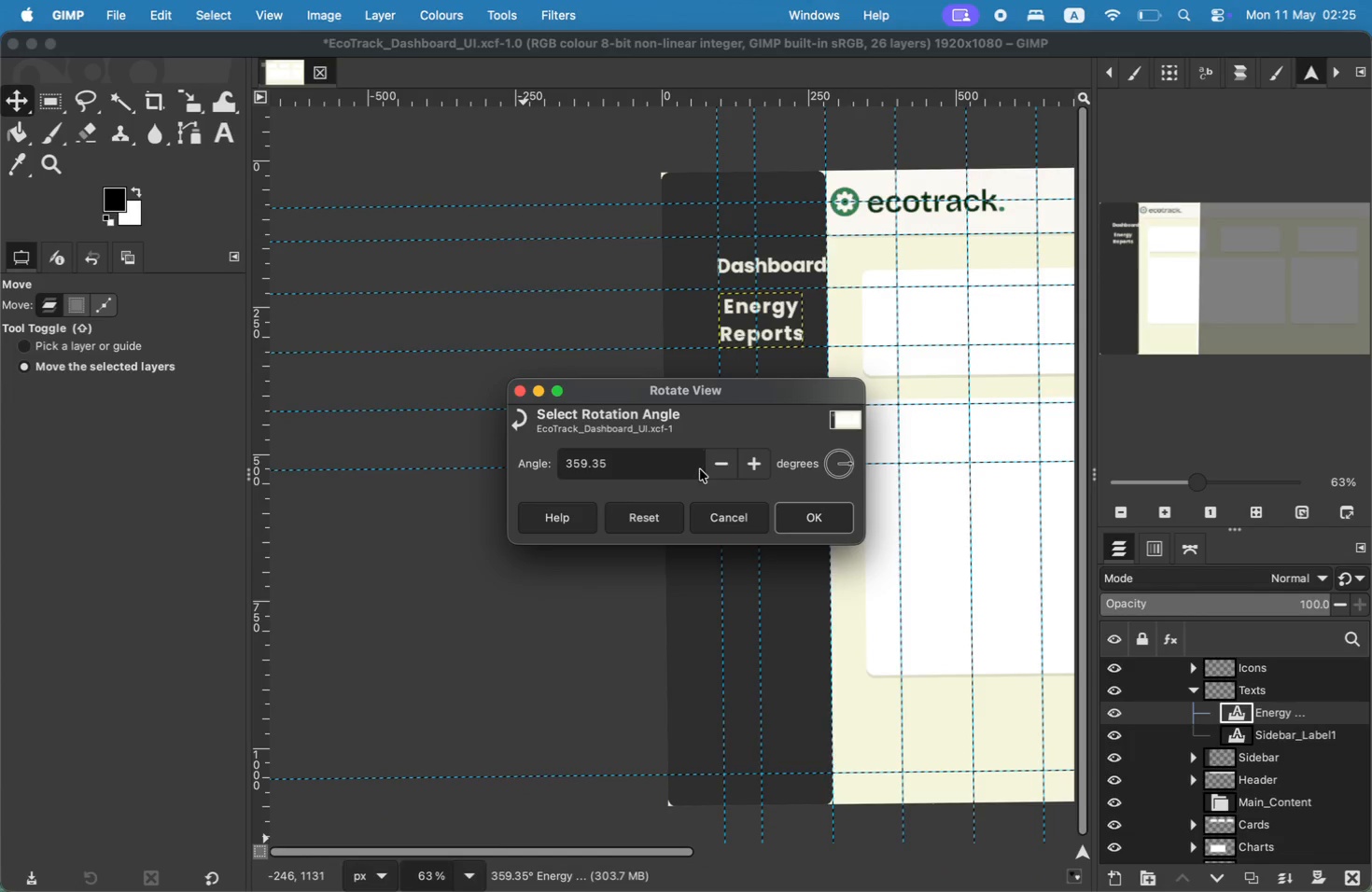 
type(2)
key(Backspace)
type(360)
 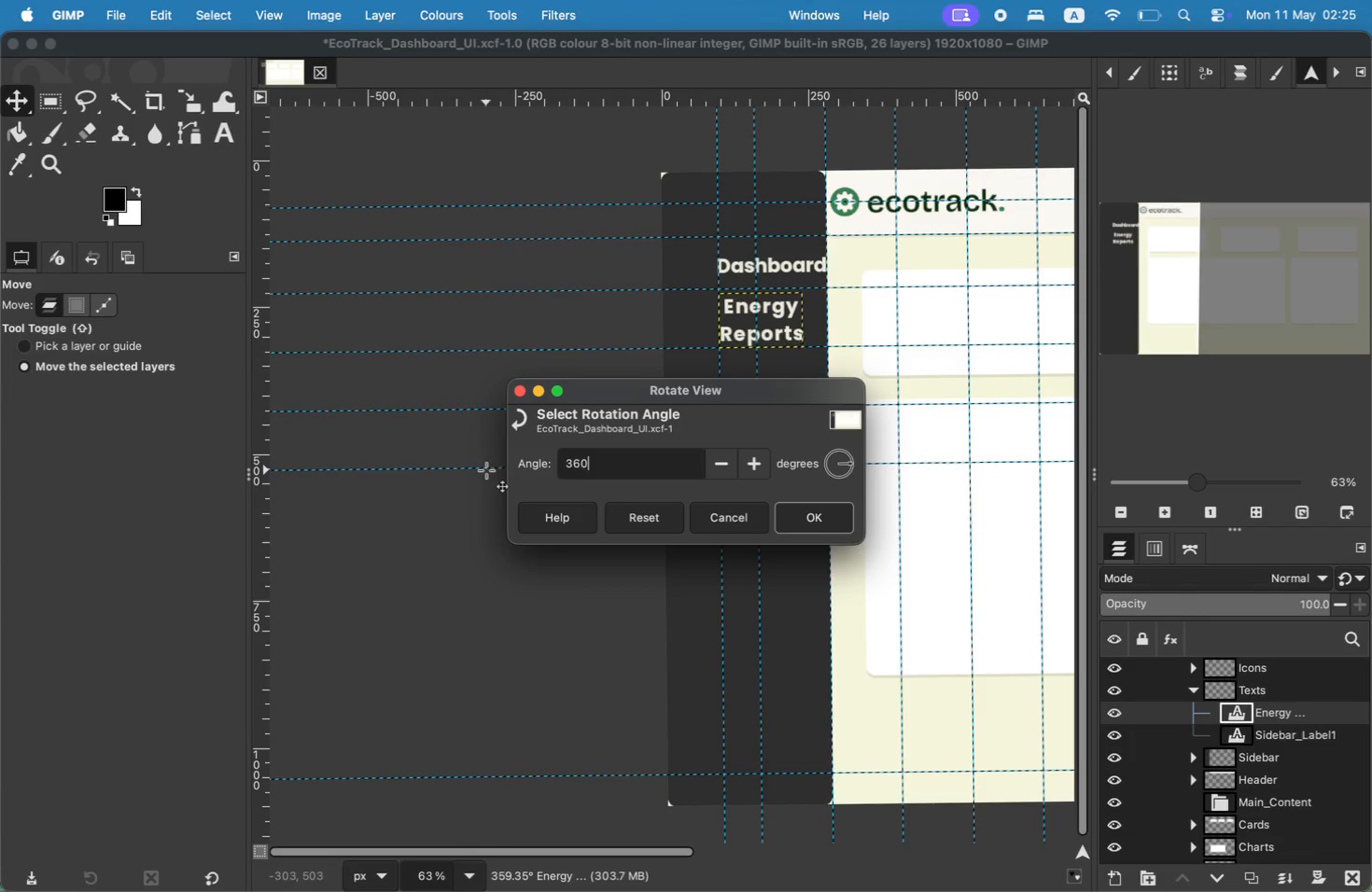 
left_click([803, 522])
 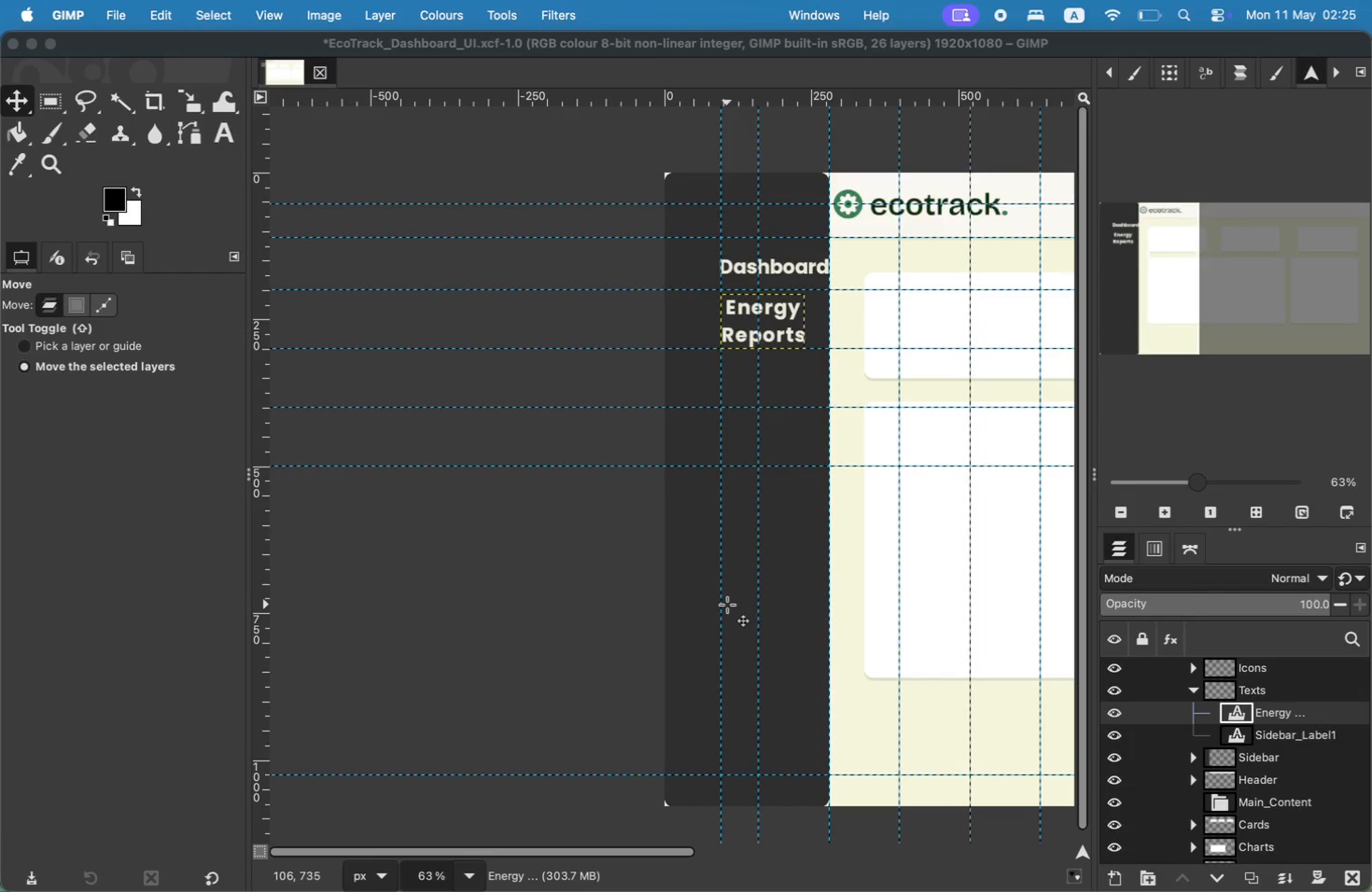 
left_click([563, 548])
 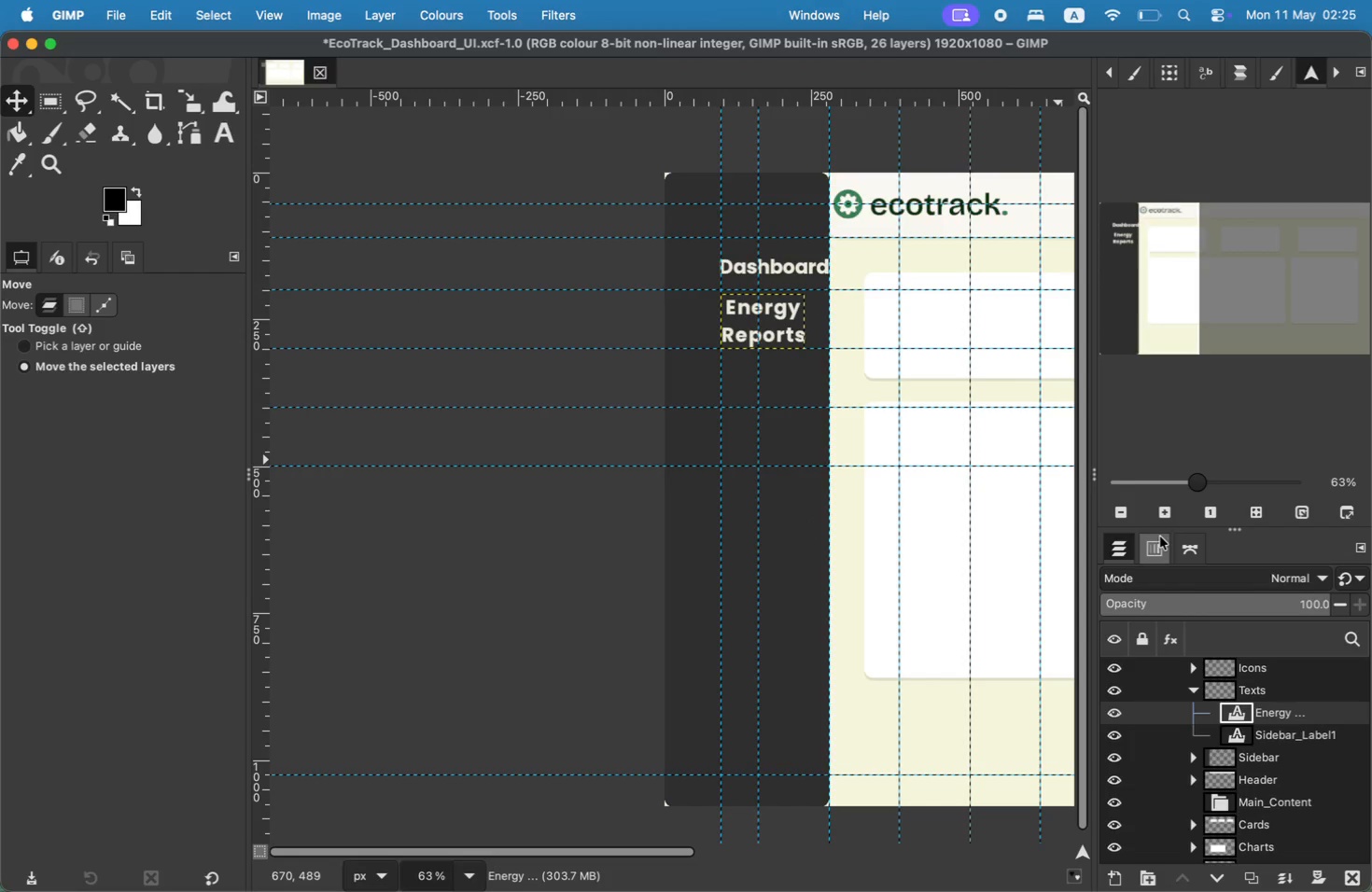 
double_click([1279, 713])
 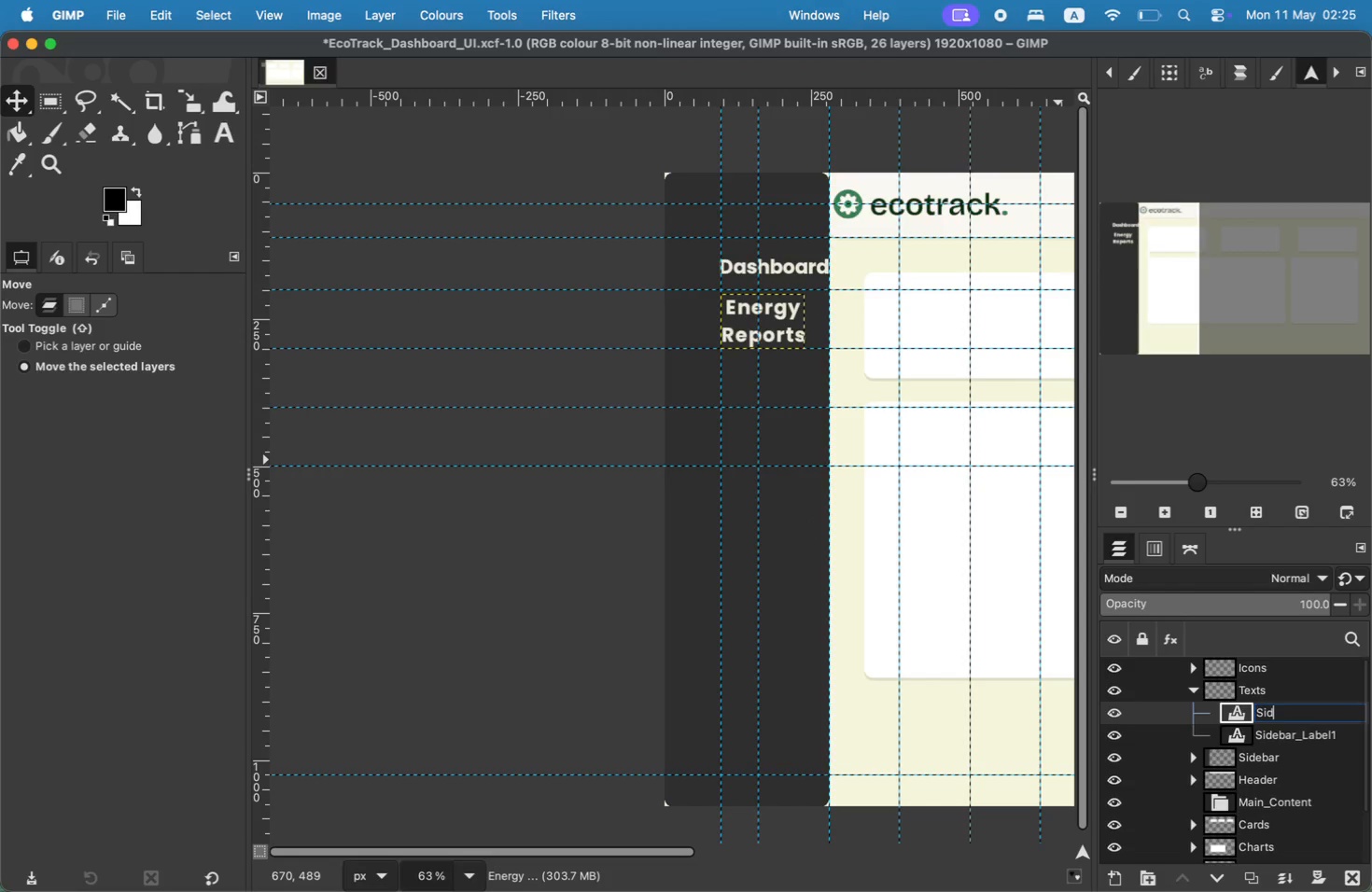 
type(Sidebar_Label2)
 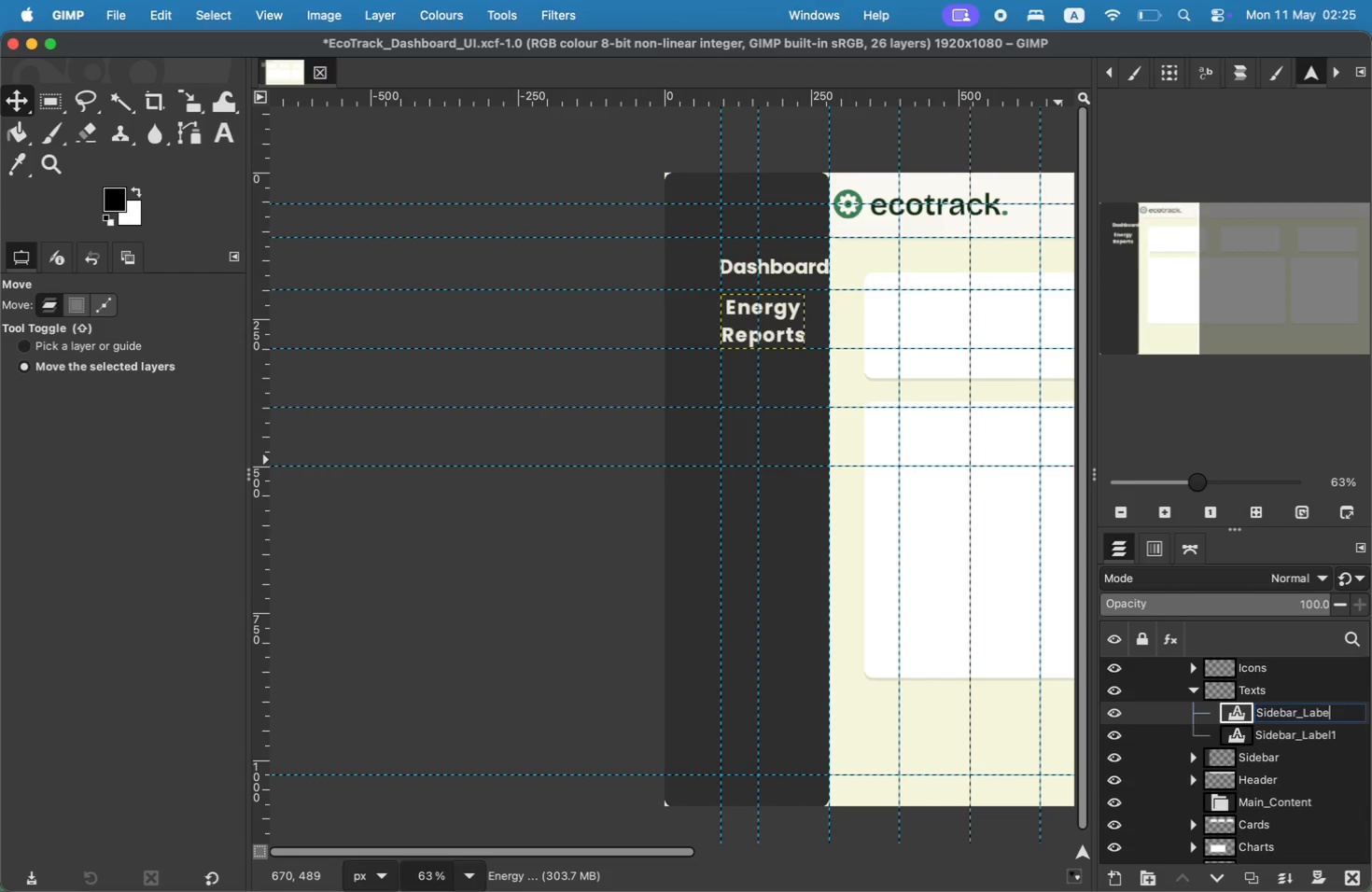 
key(Enter)
 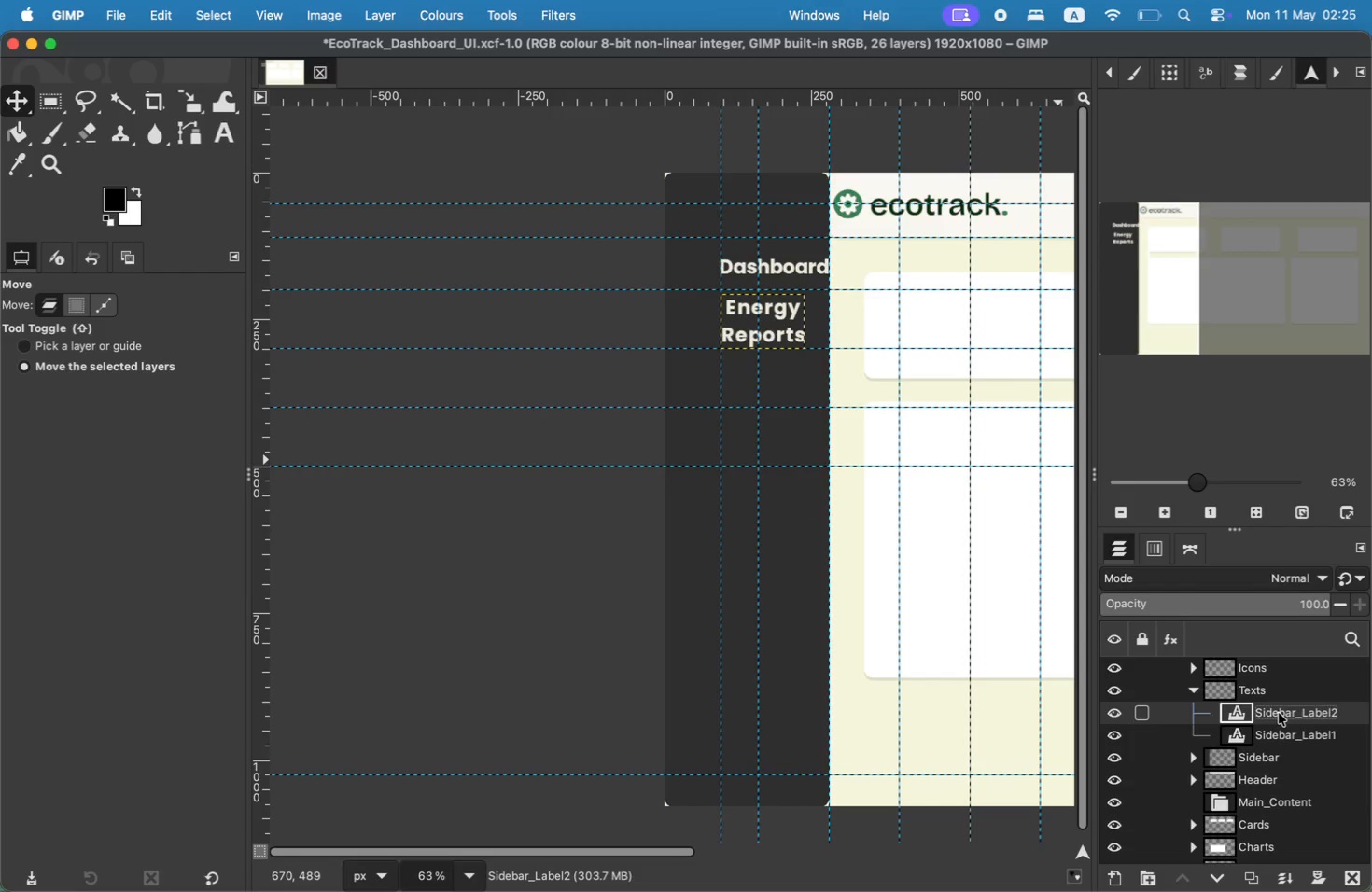 
left_click_drag(start_coordinate=[1211, 307], to_coordinate=[1163, 258])
 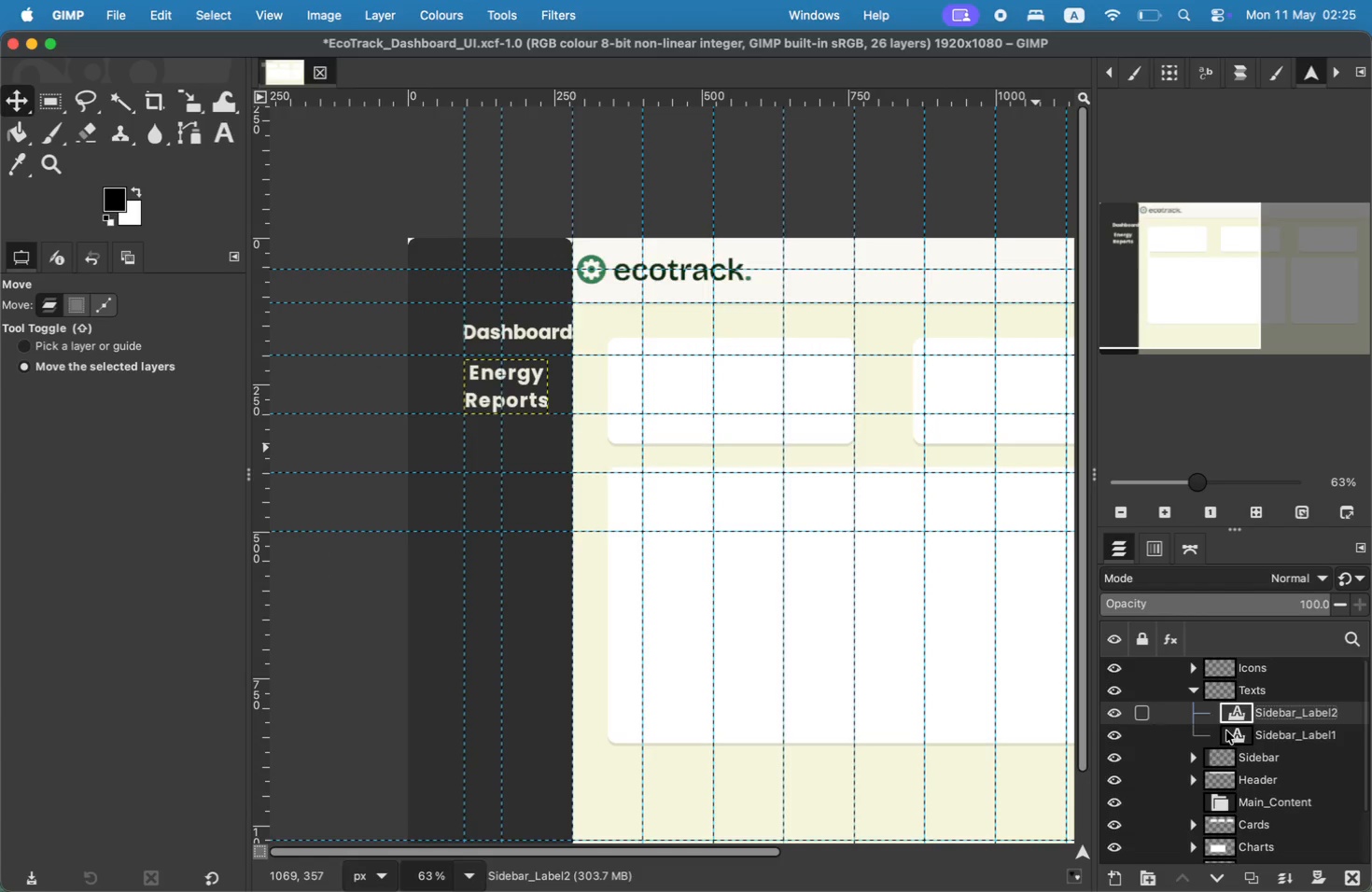 
left_click([1242, 755])
 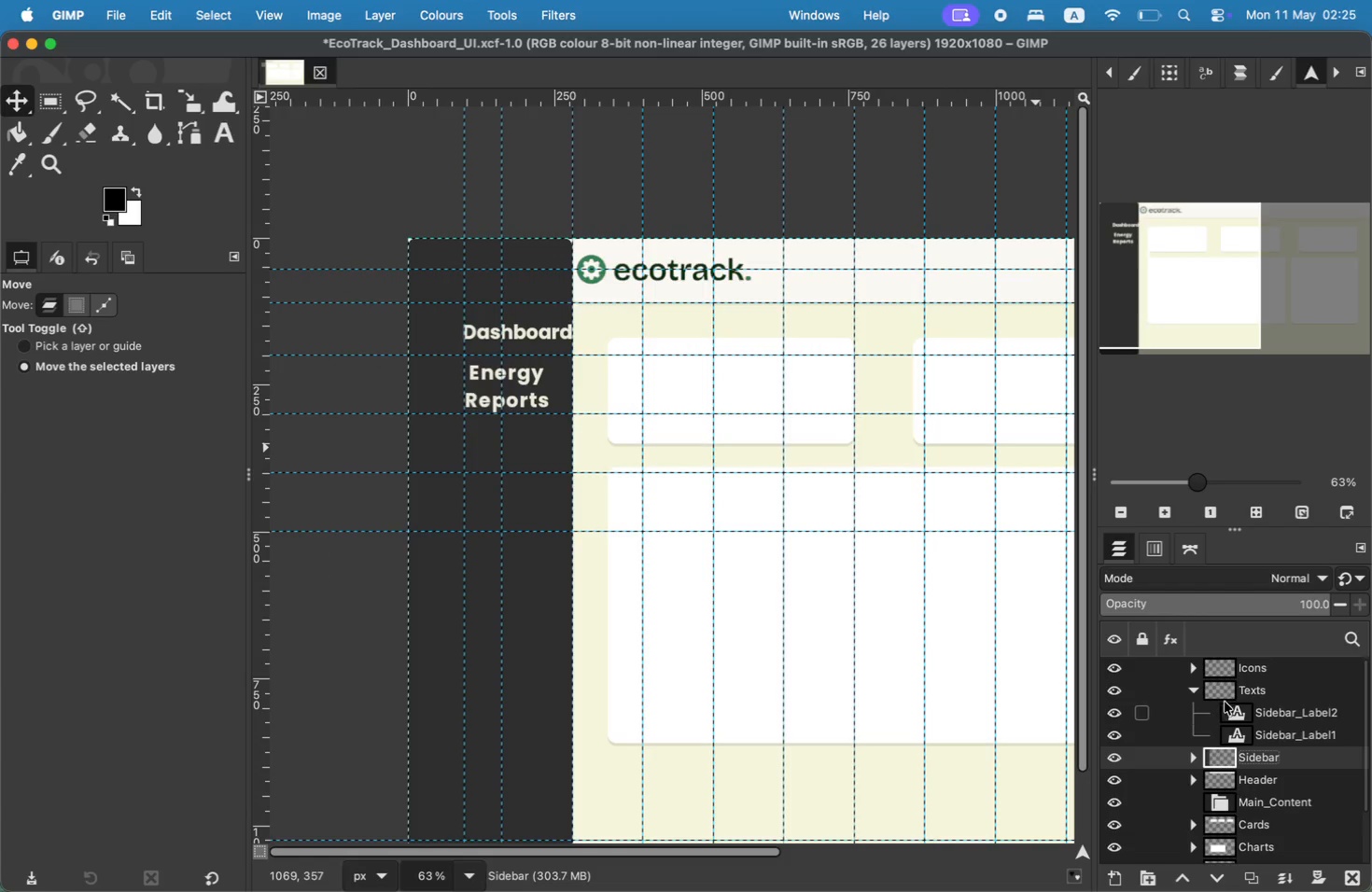 
left_click([1197, 690])
 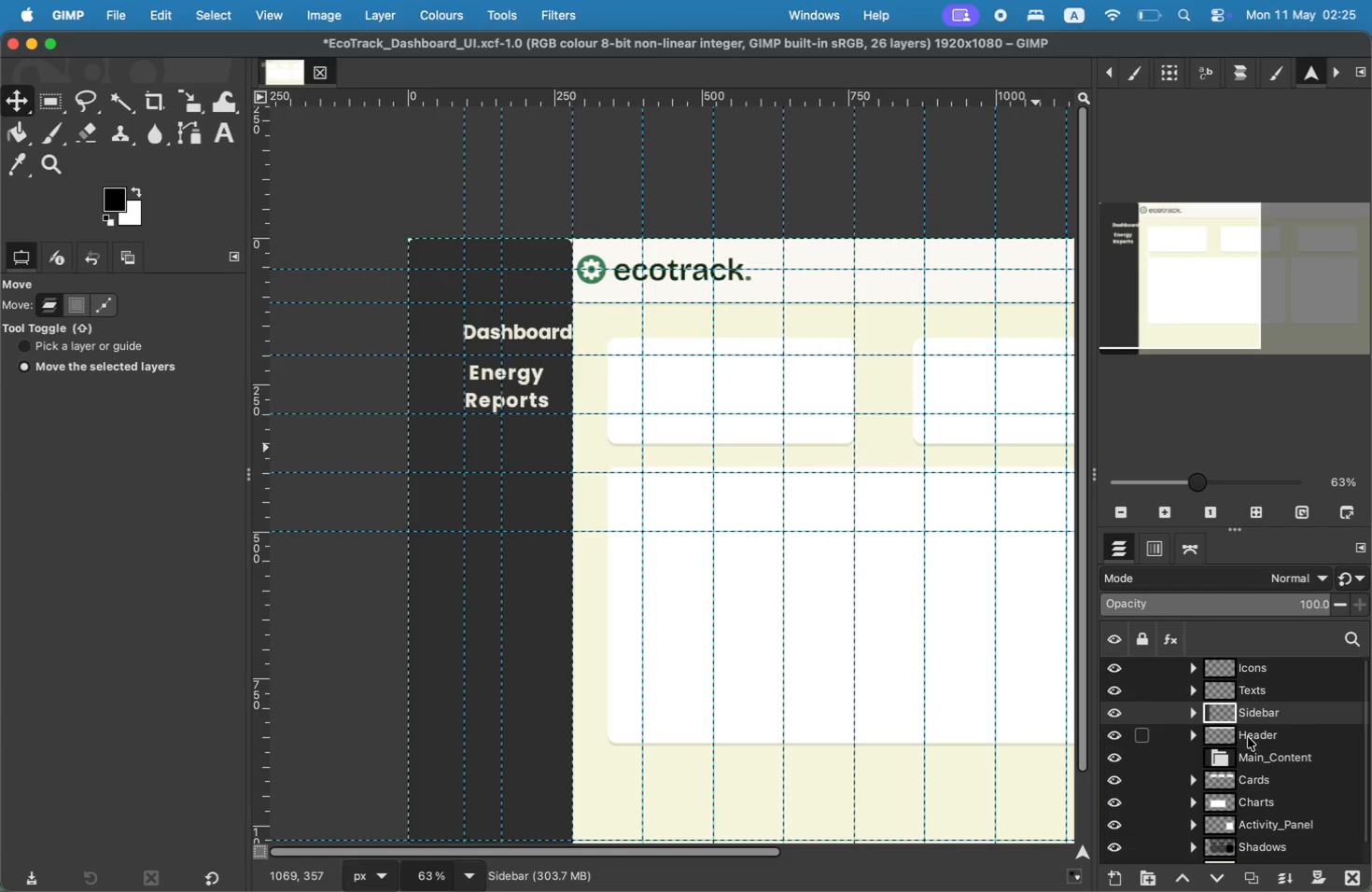 
left_click([1255, 690])
 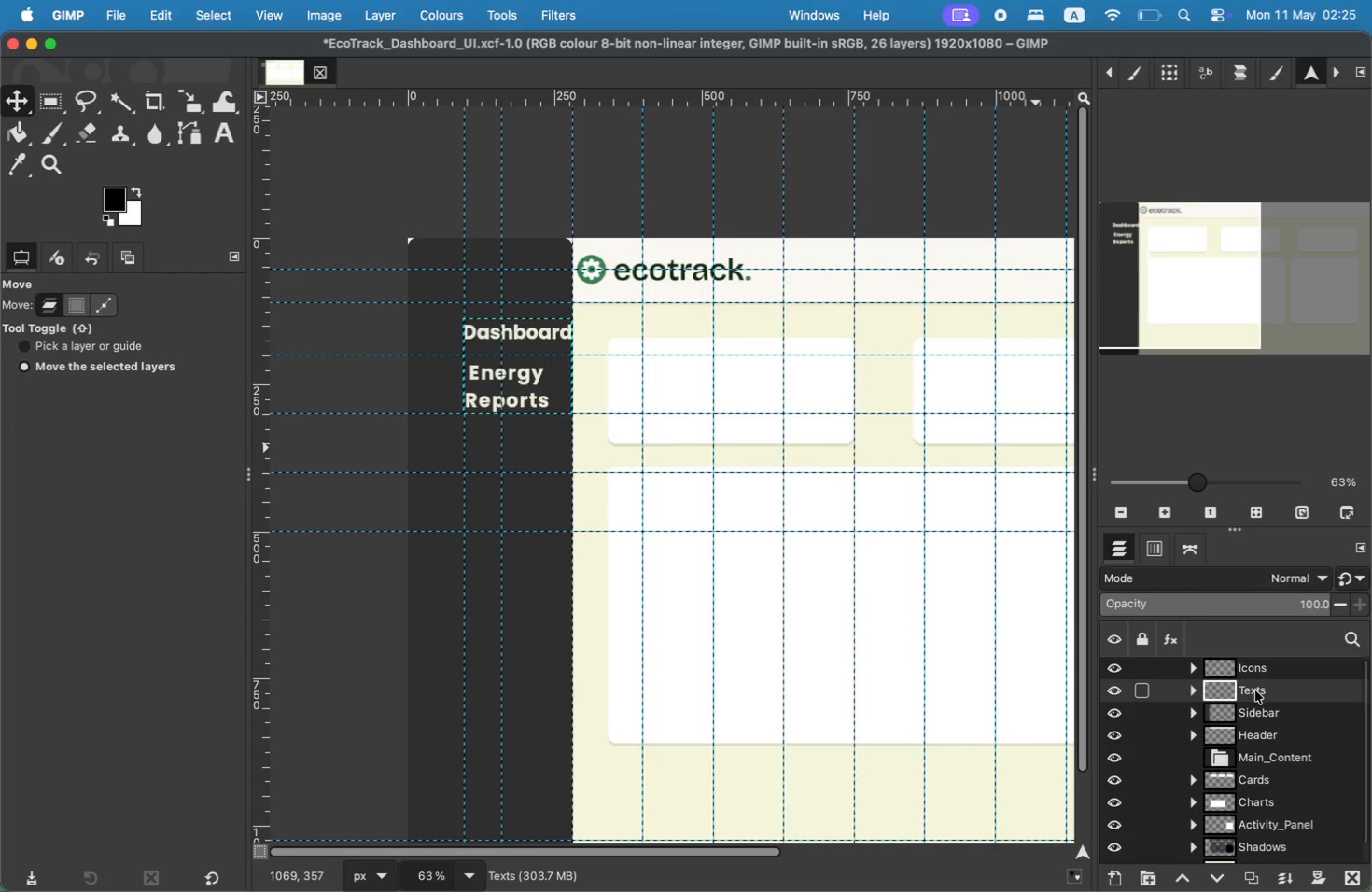 
left_click([1255, 690])
 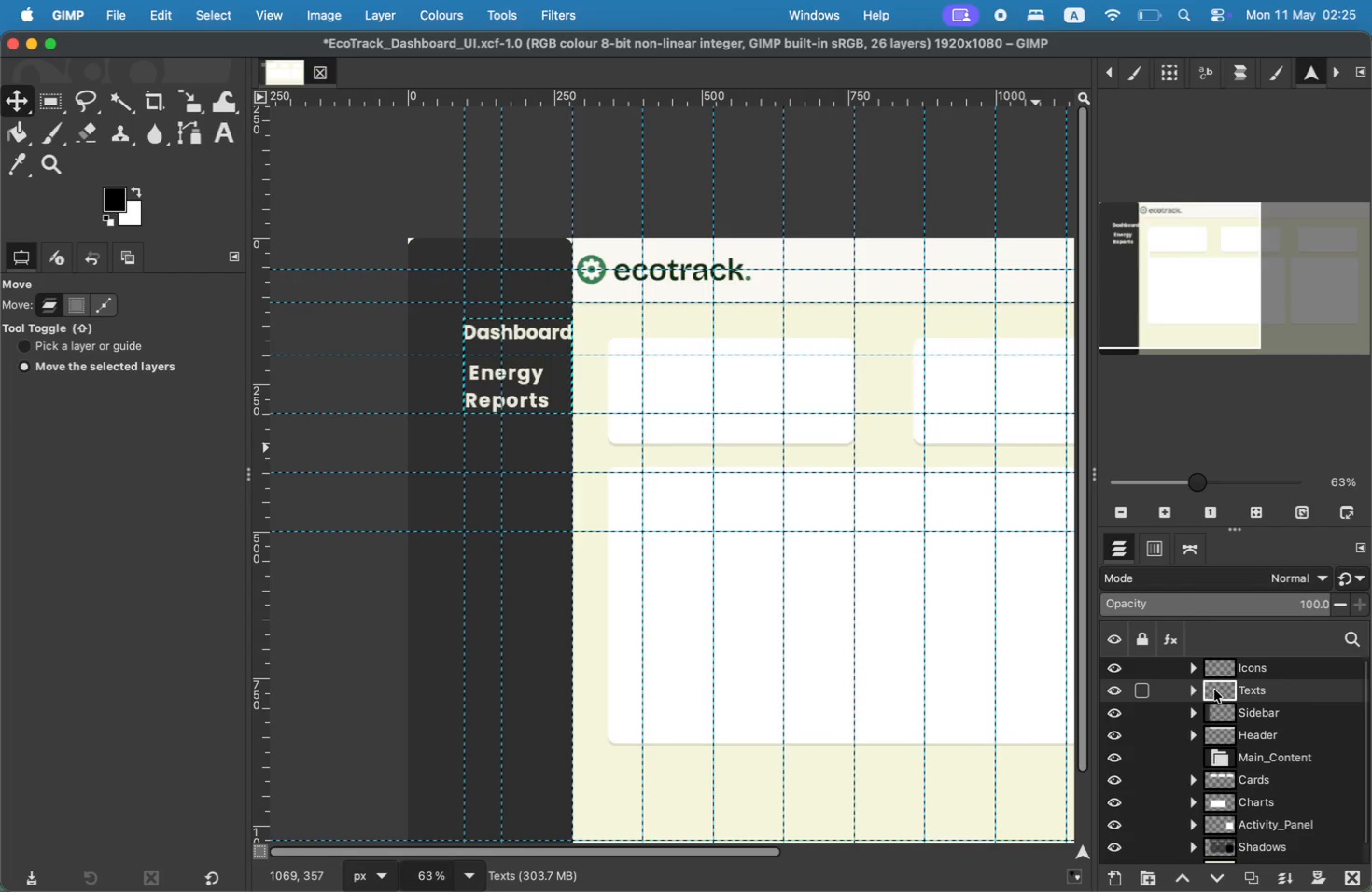 
left_click([1197, 690])
 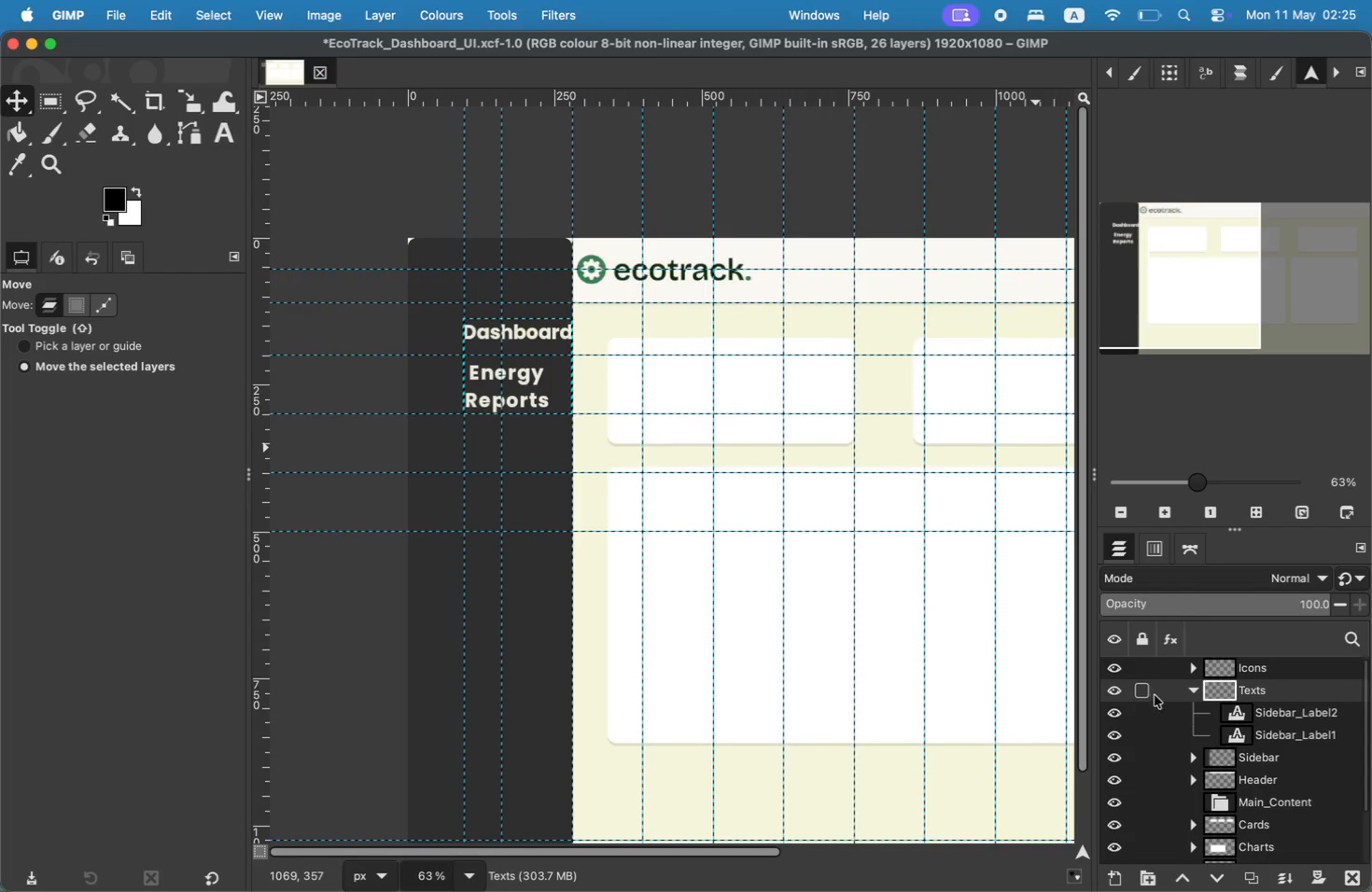 
left_click([1283, 715])
 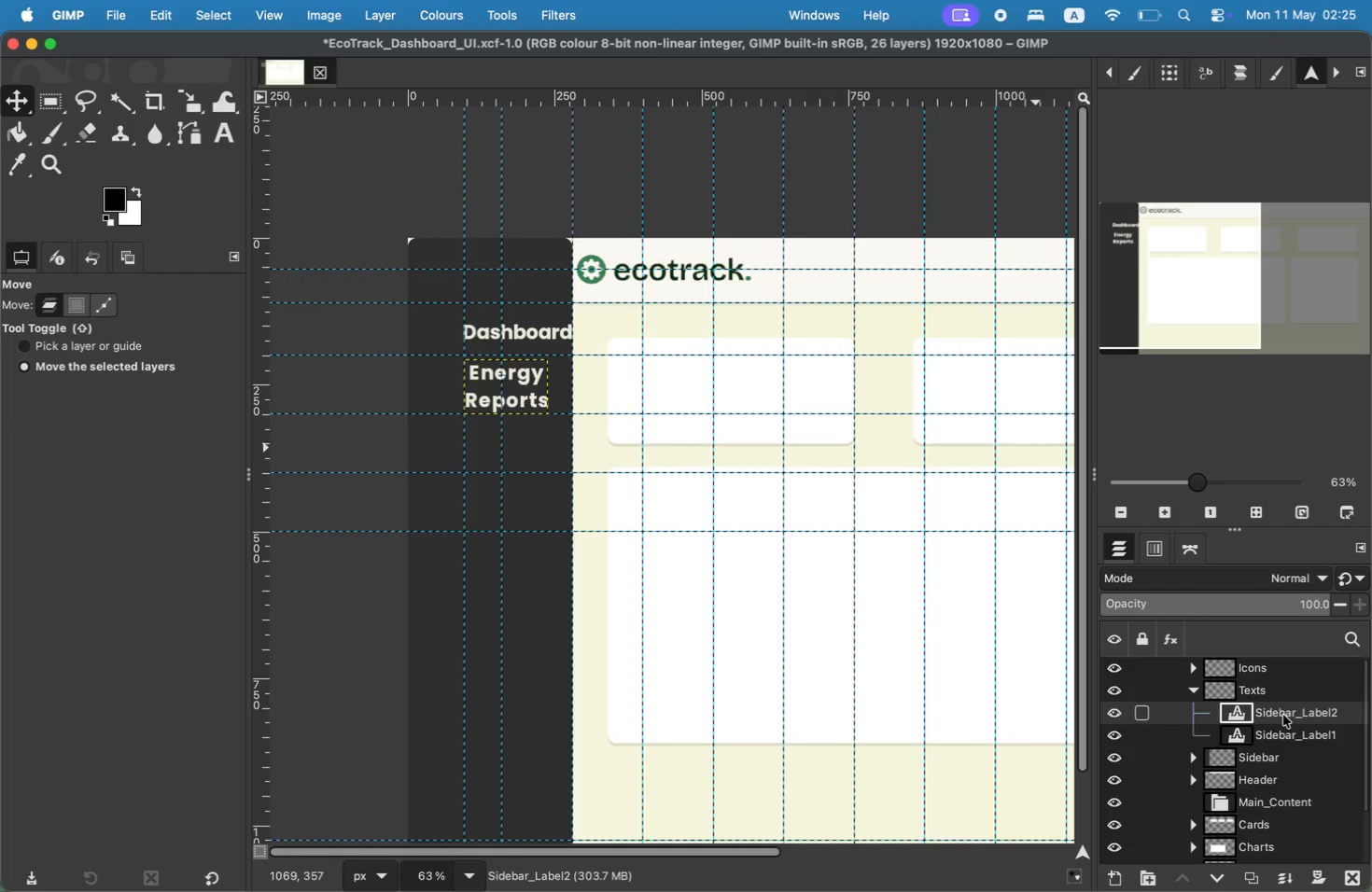 
left_click([1296, 740])
 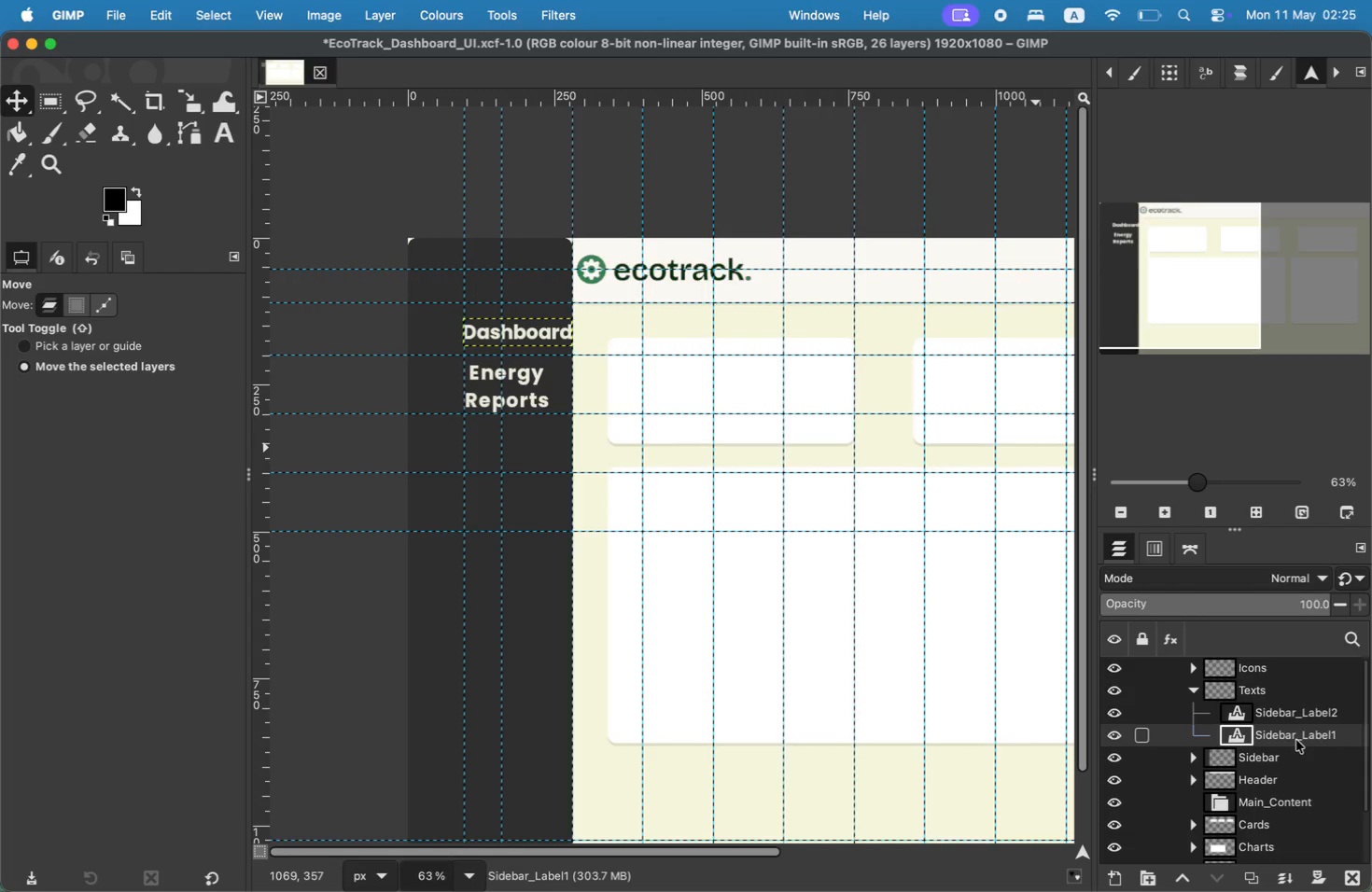 
right_click([1296, 740])
 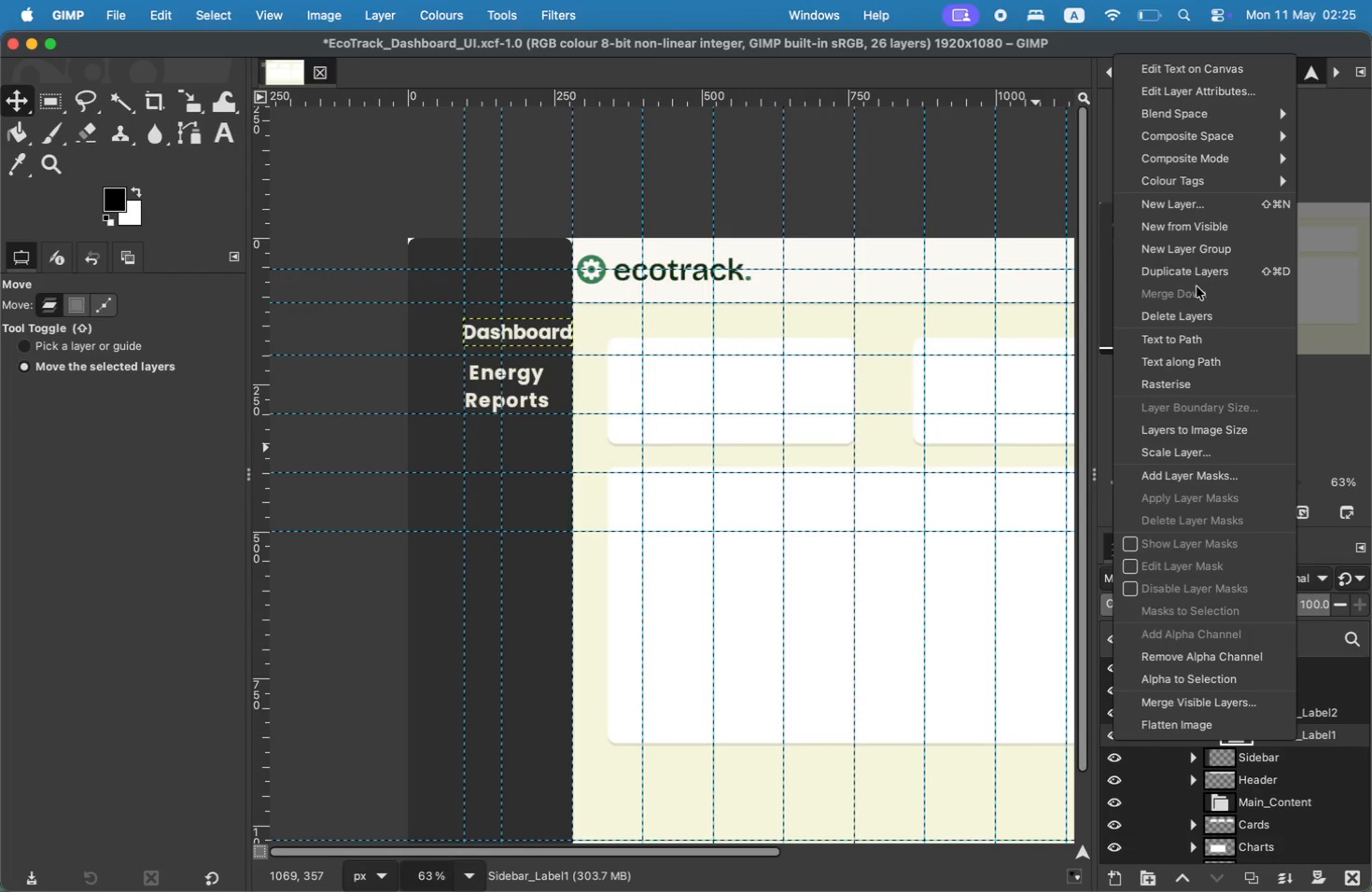 
left_click([1199, 276])
 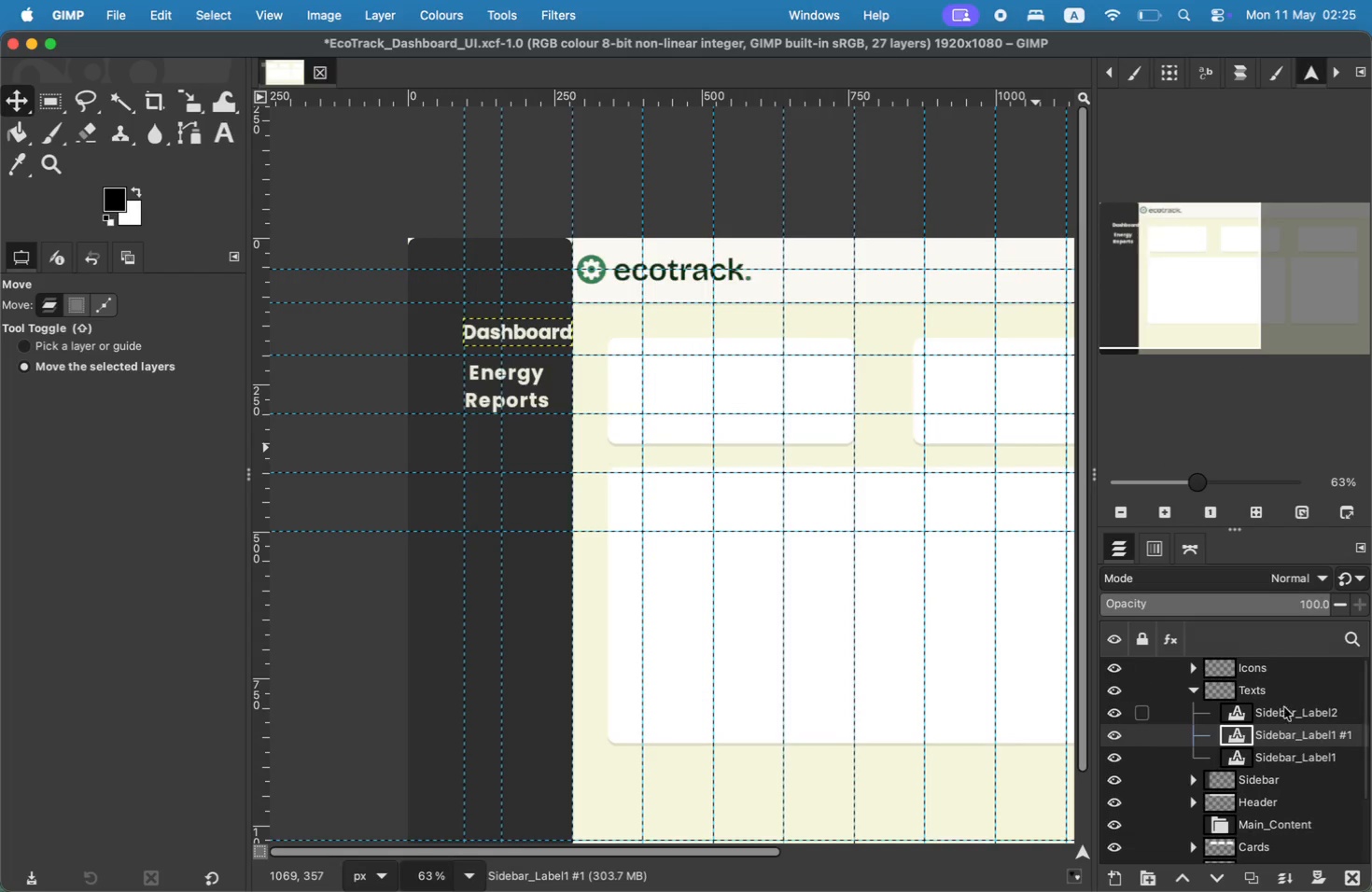 
left_click([1291, 731])
 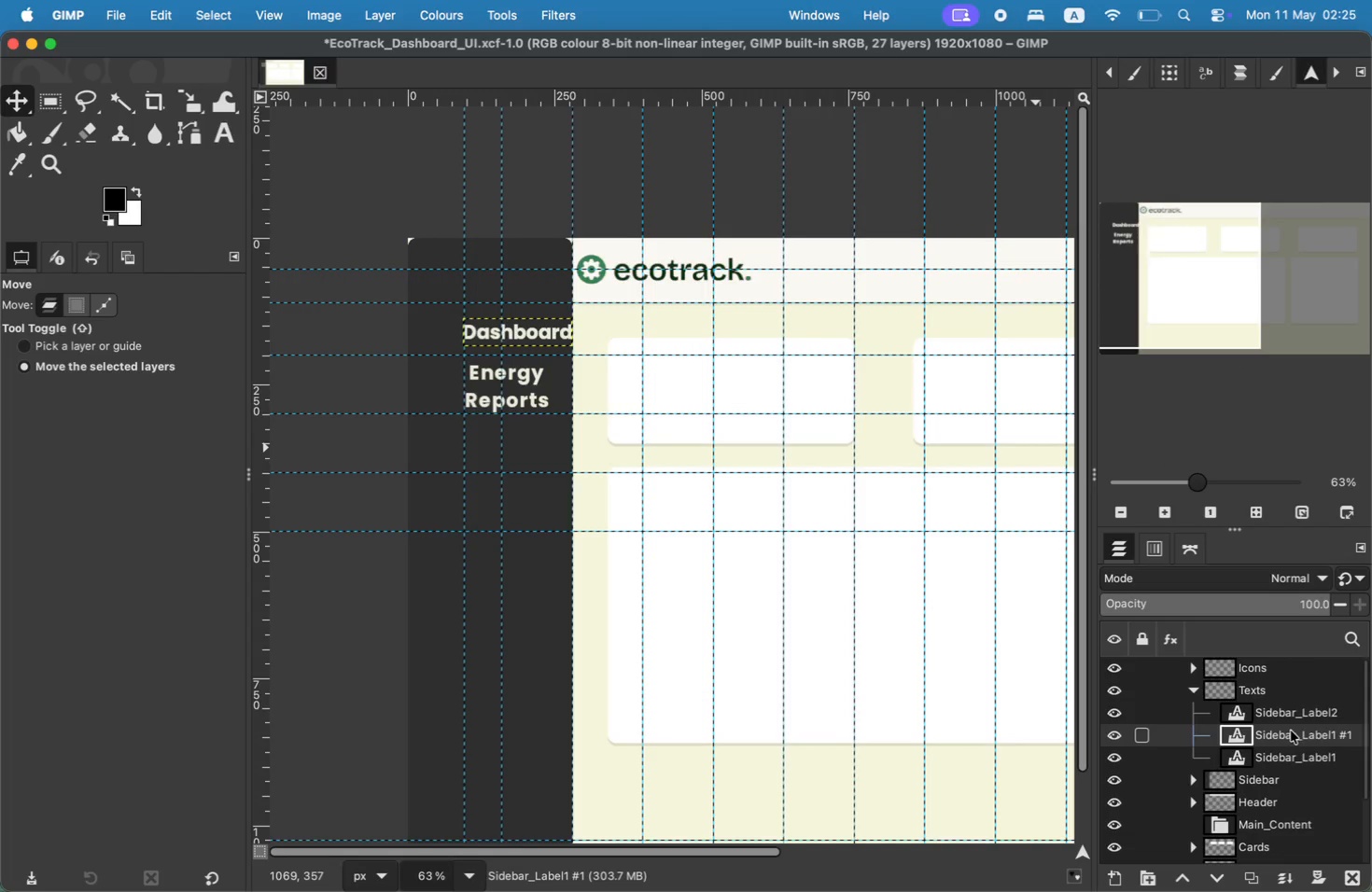 
double_click([1291, 731])
 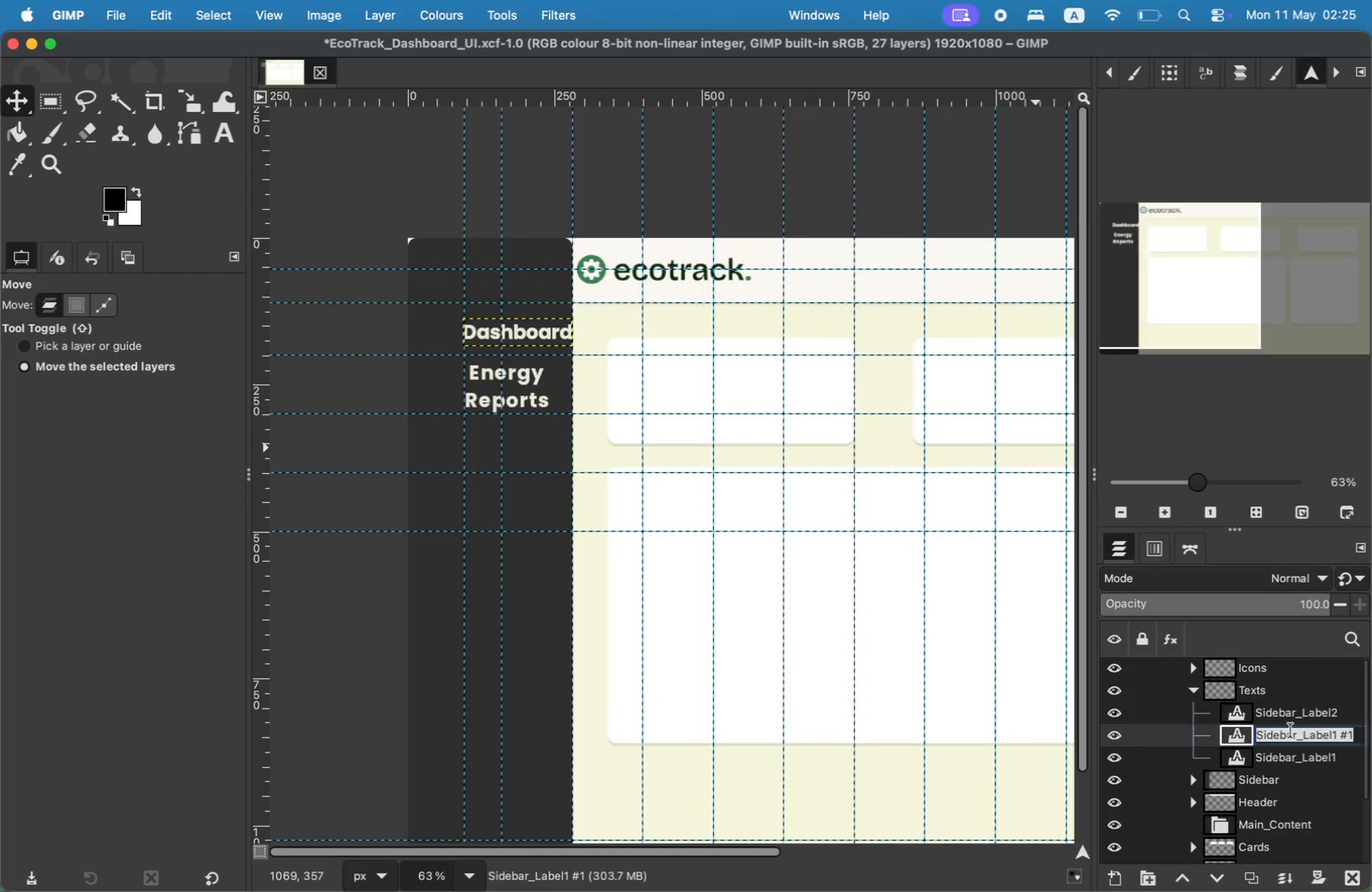 
key(ArrowRight)
 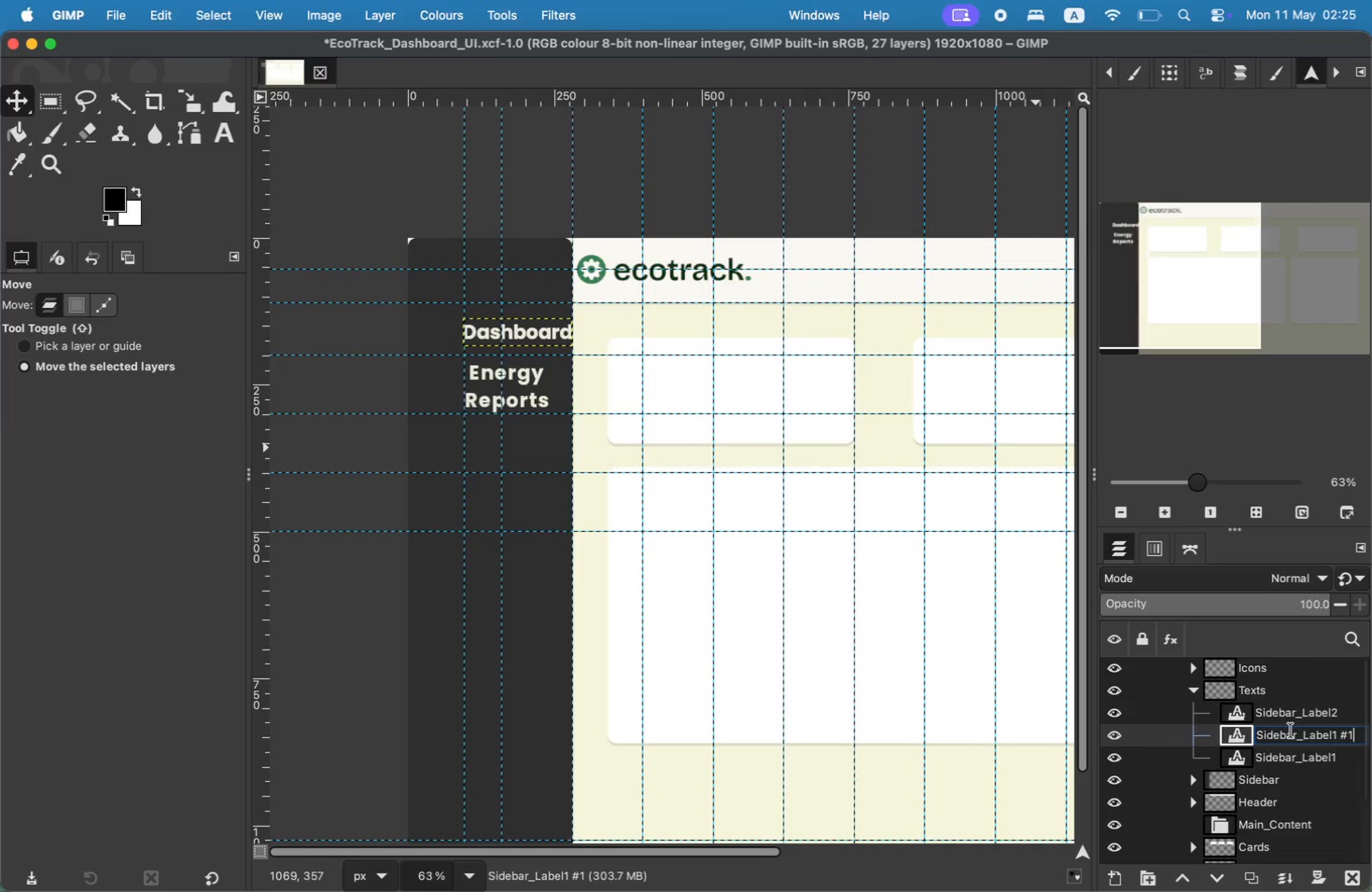 
key(Backspace)
 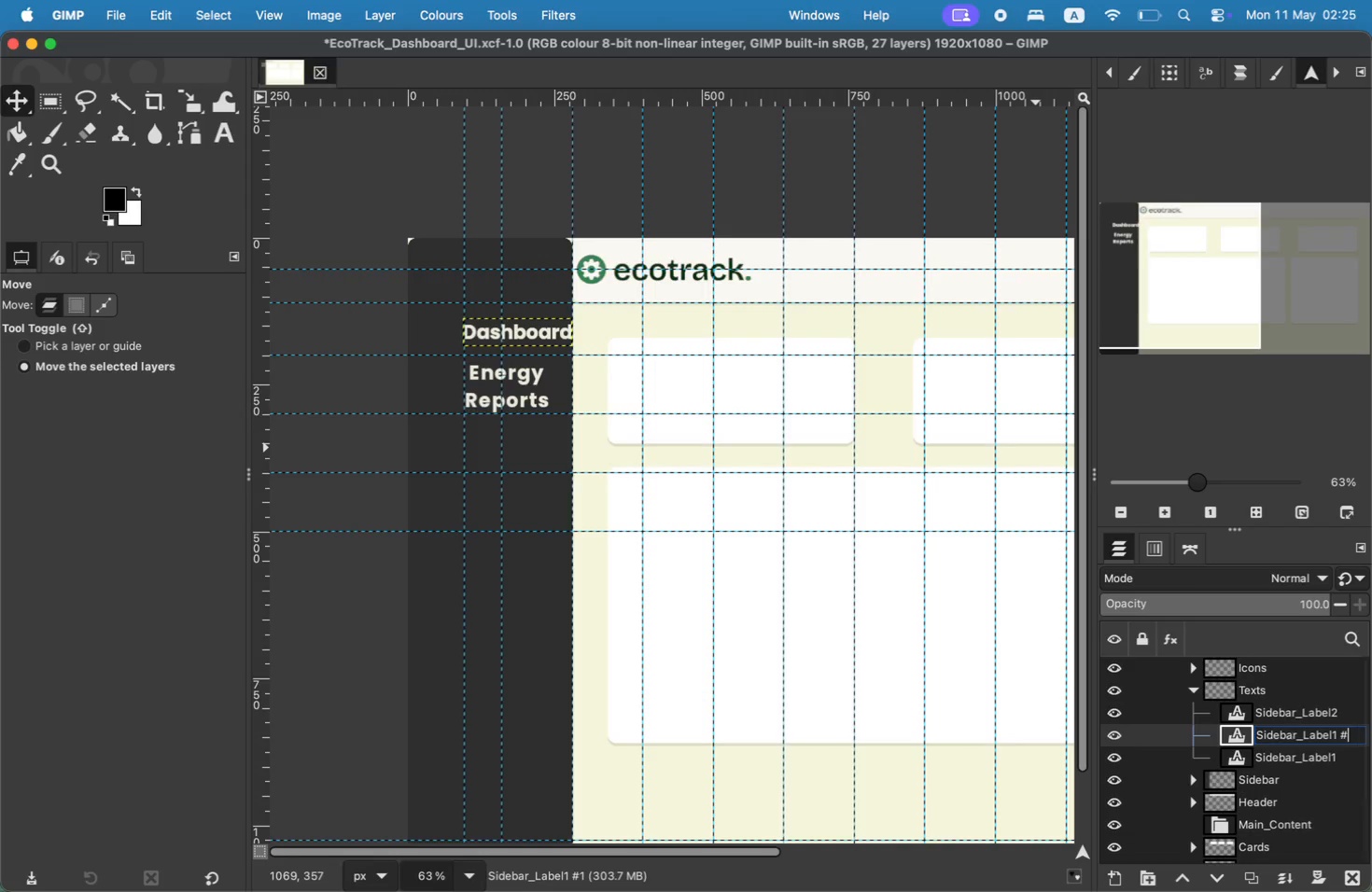 
key(Backspace)
 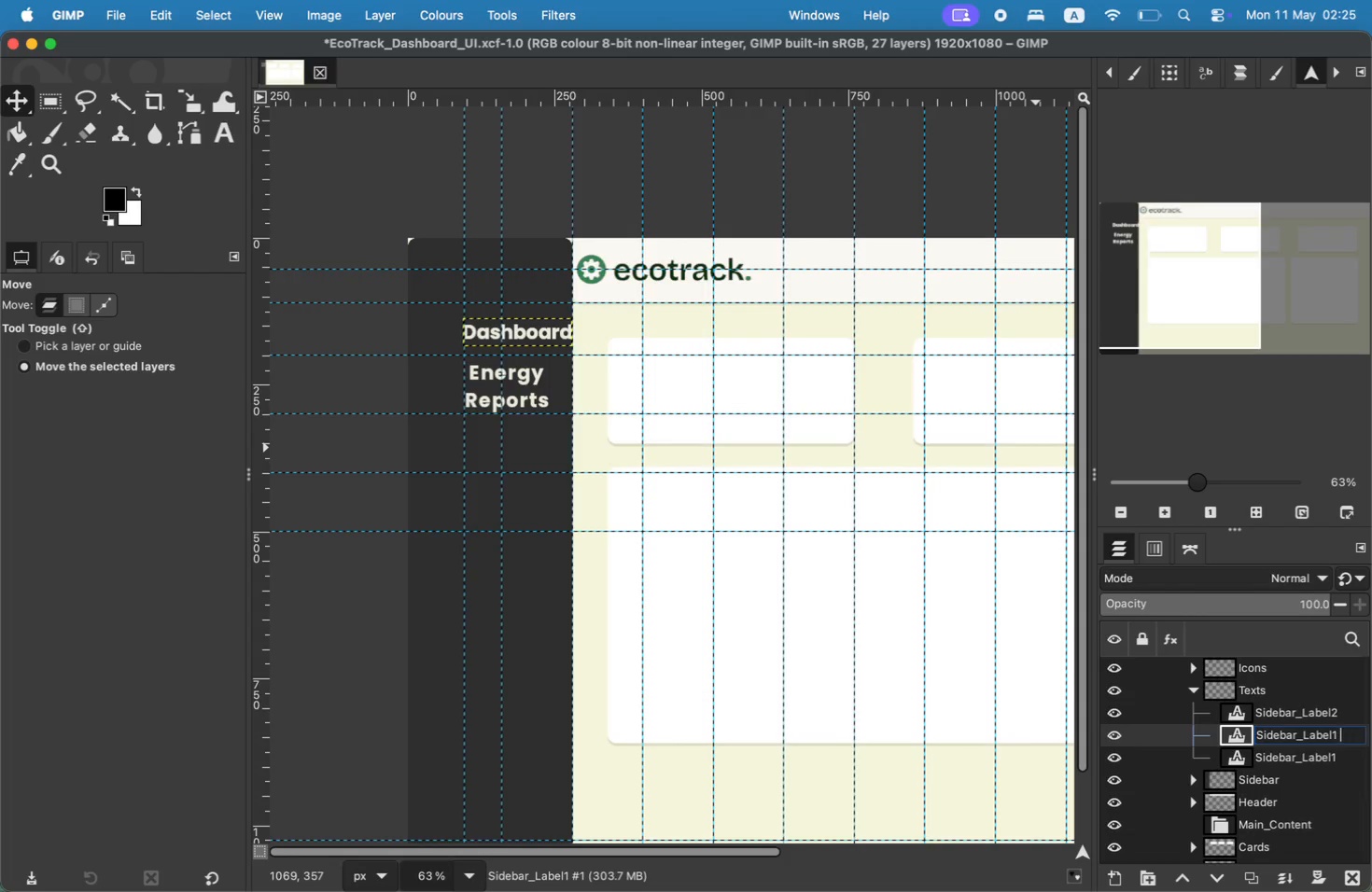 
key(Backspace)
 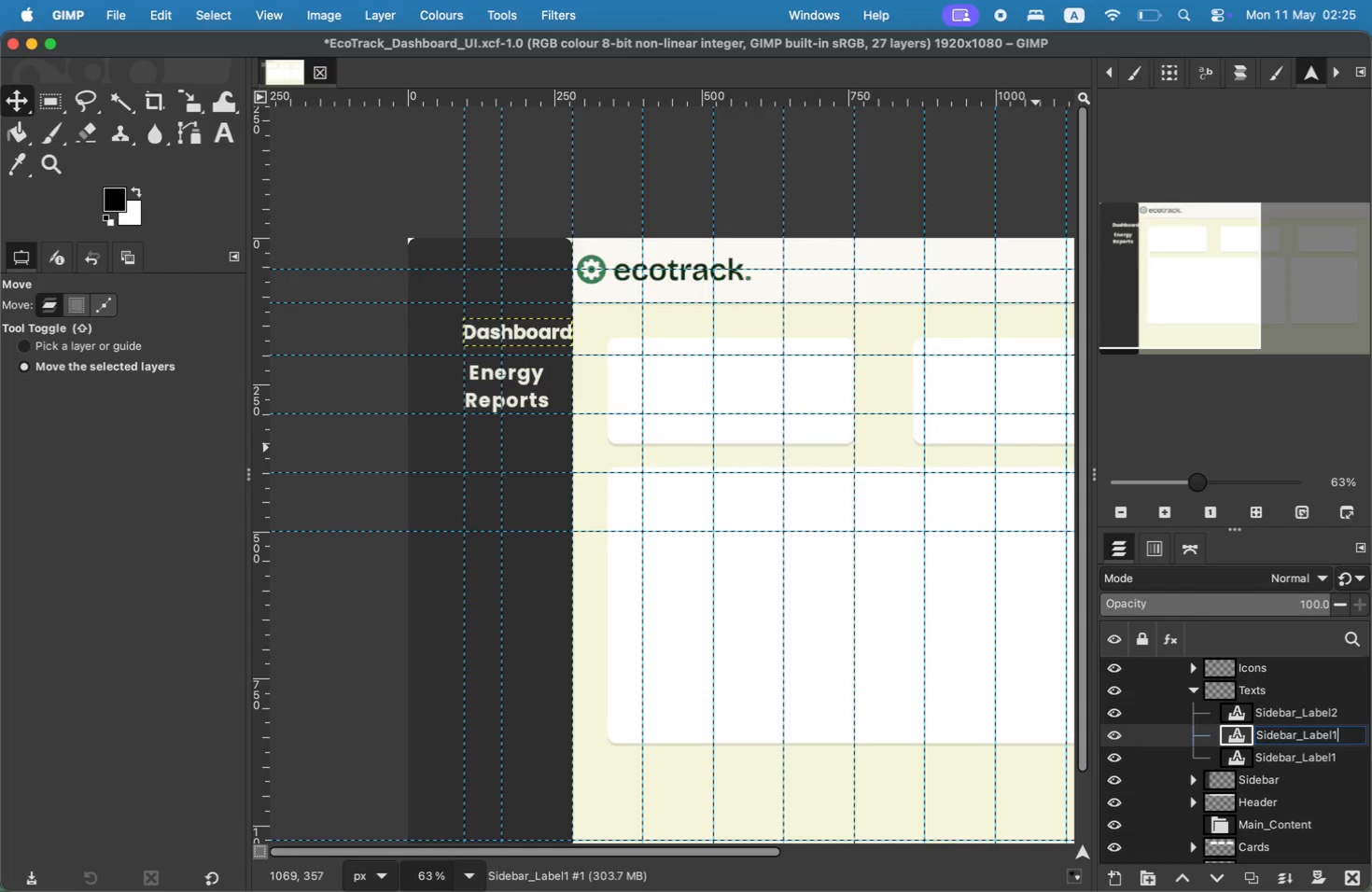 
key(Backspace)
 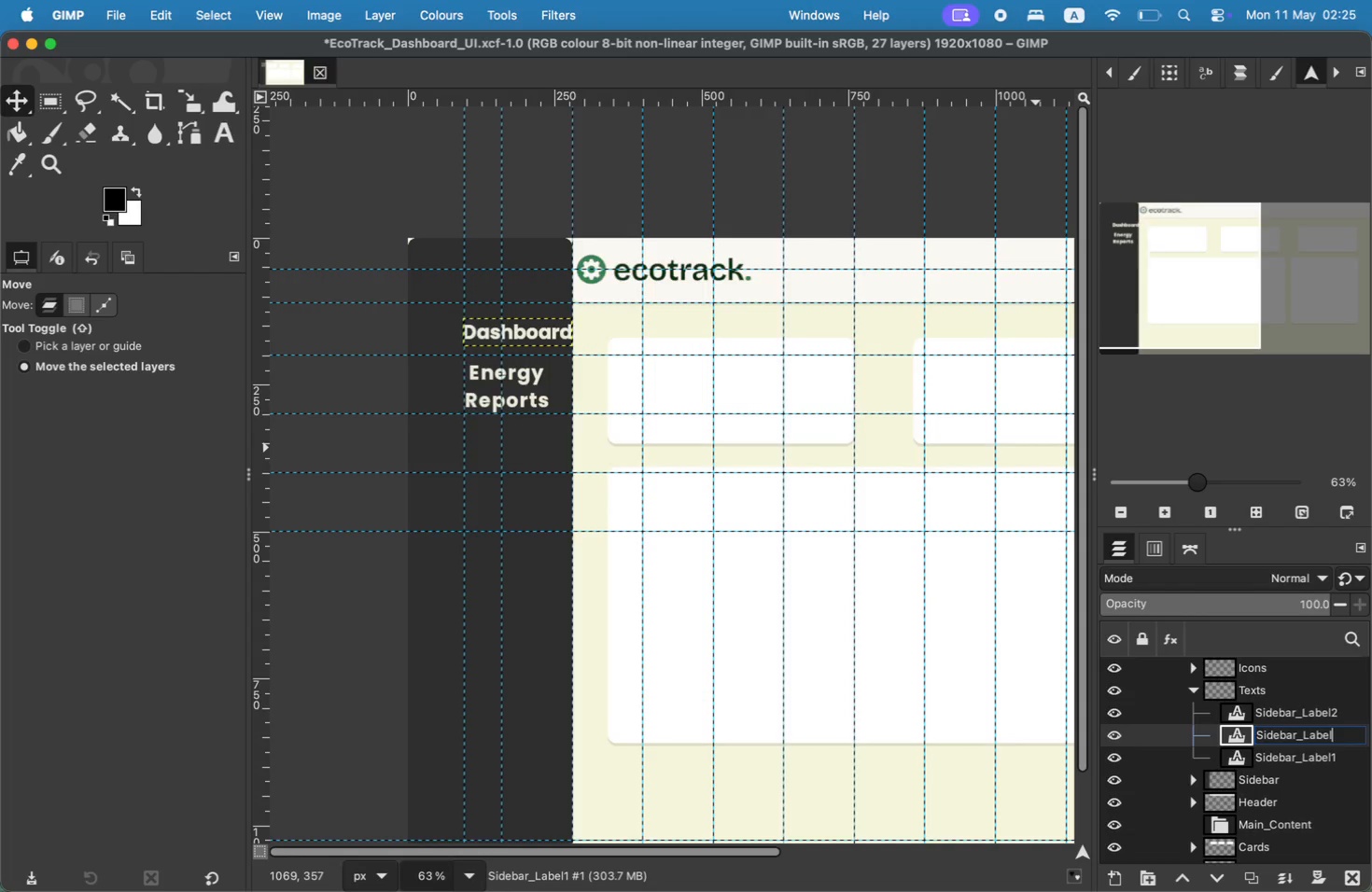 
key(3)
 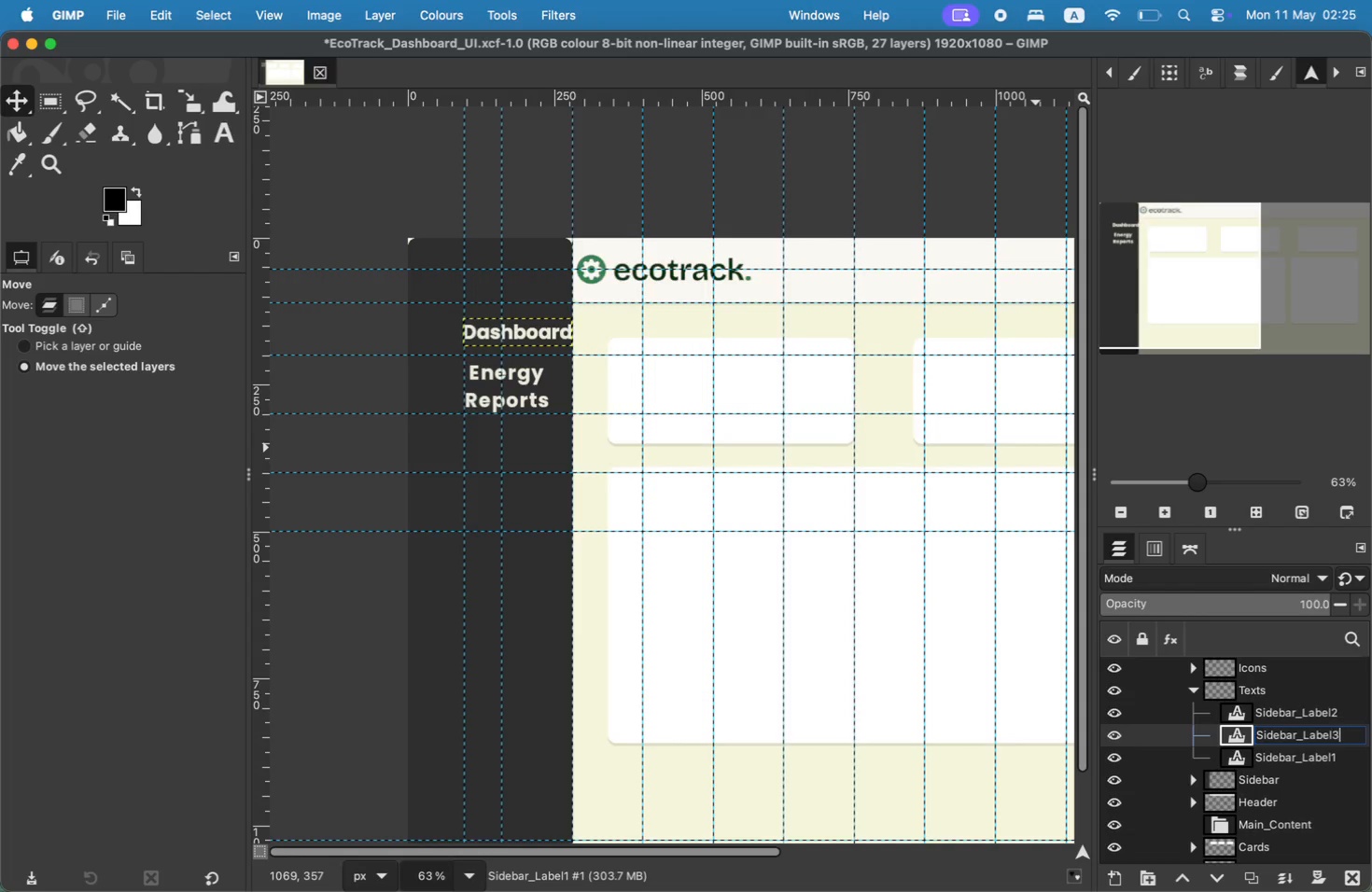 
key(Enter)
 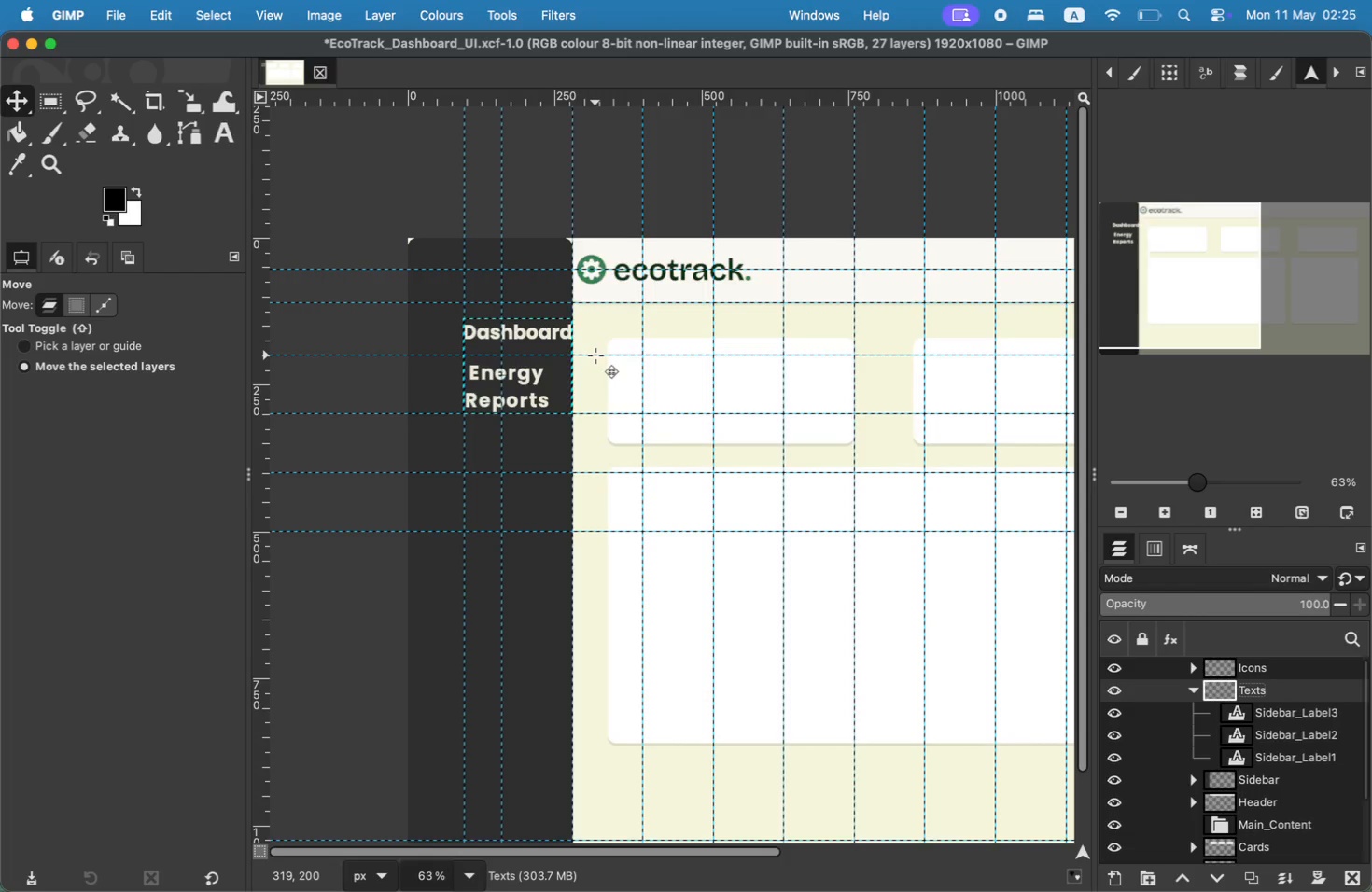 
left_click_drag(start_coordinate=[1291, 731], to_coordinate=[1291, 682])
 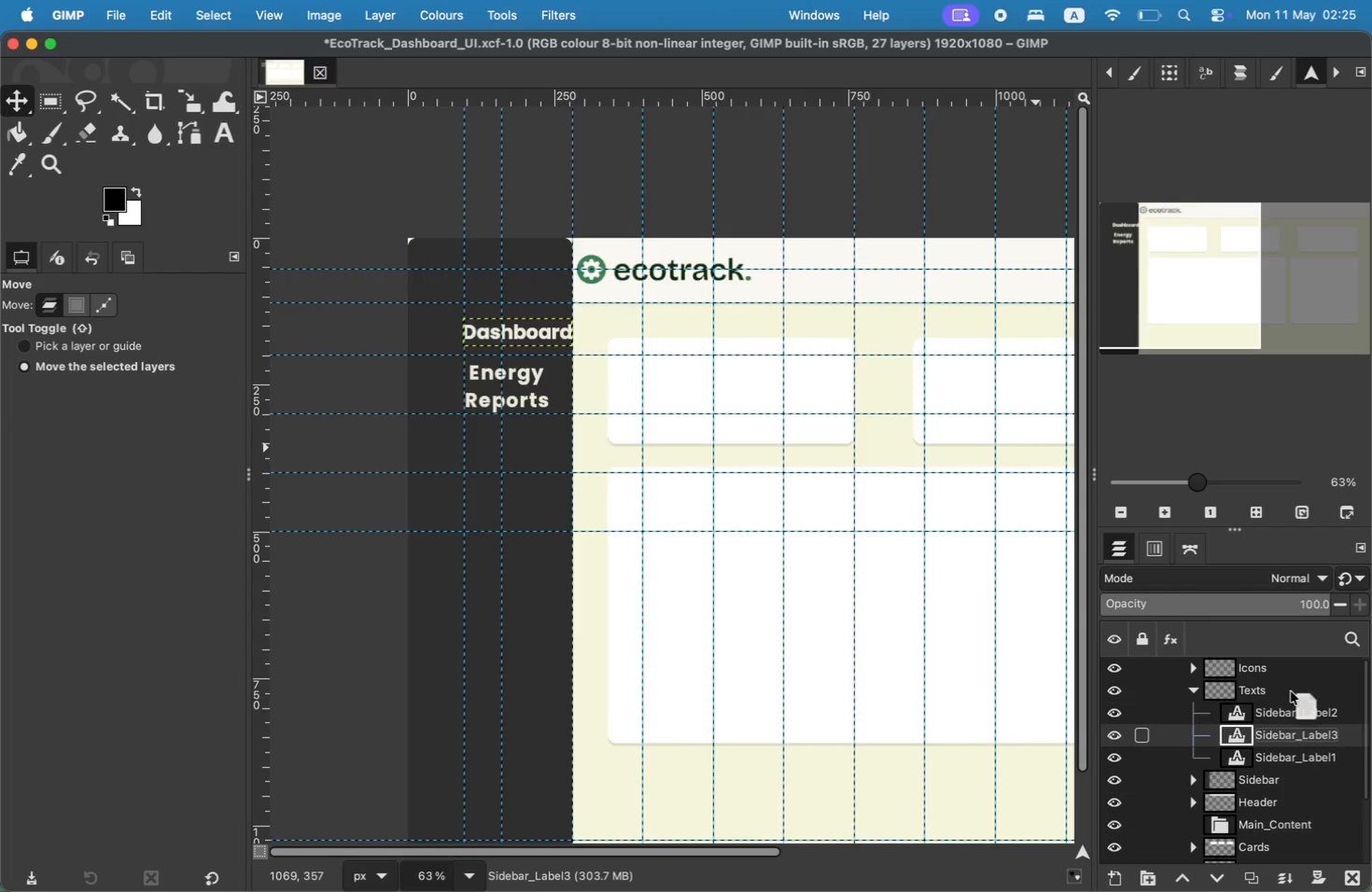 
left_click([1304, 718])
 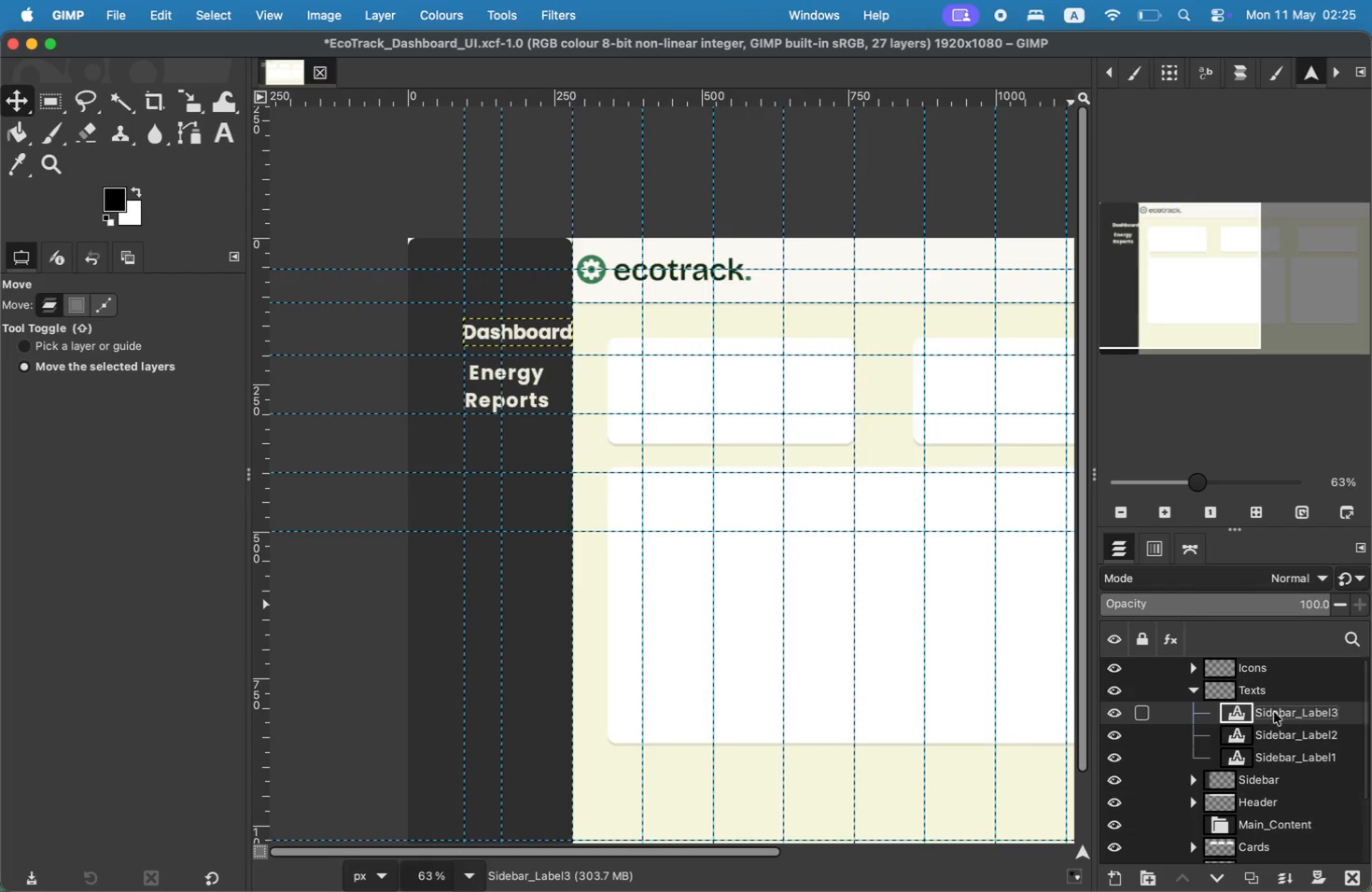 
left_click_drag(start_coordinate=[507, 332], to_coordinate=[509, 446])
 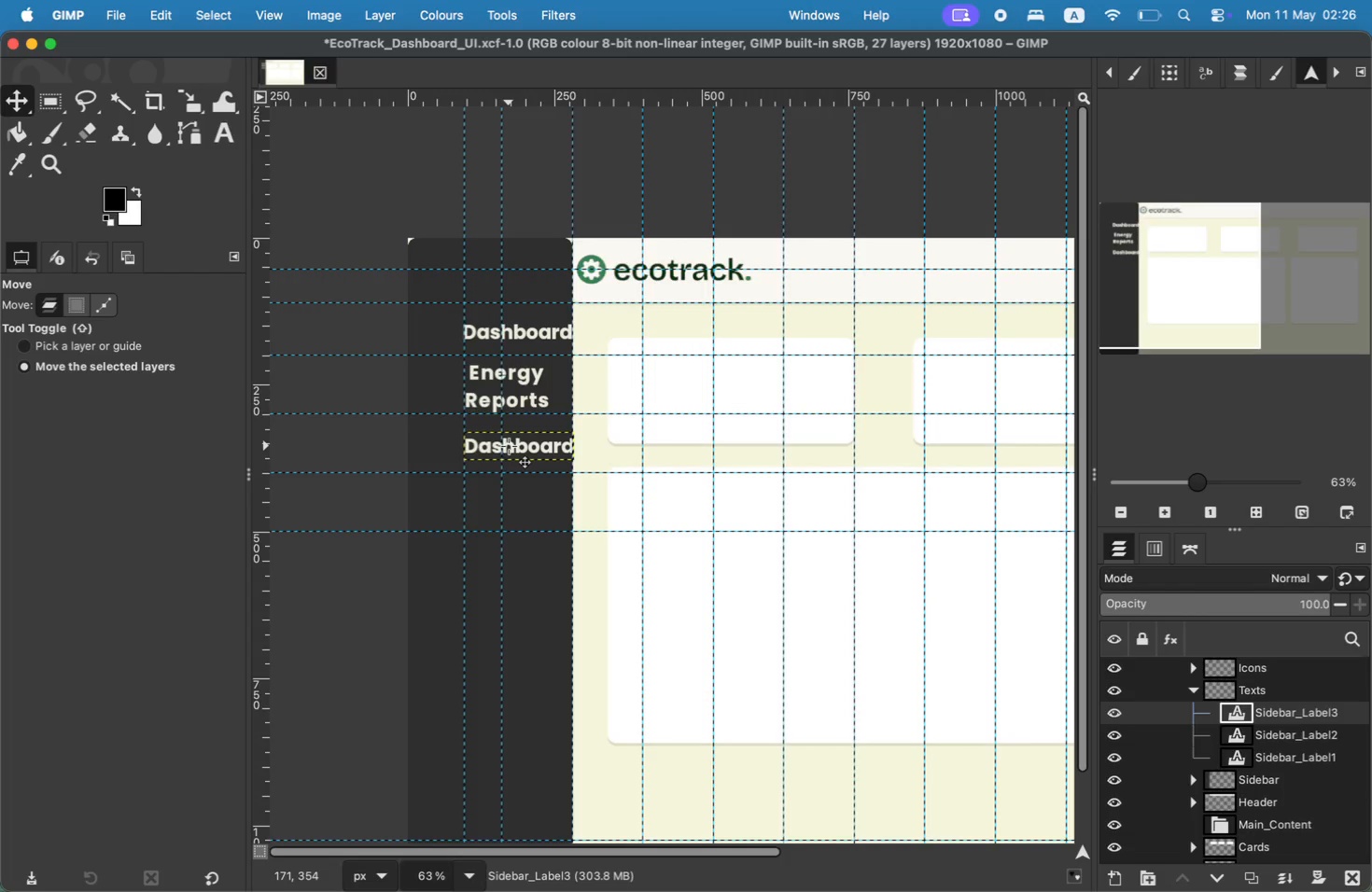 
key(T)
 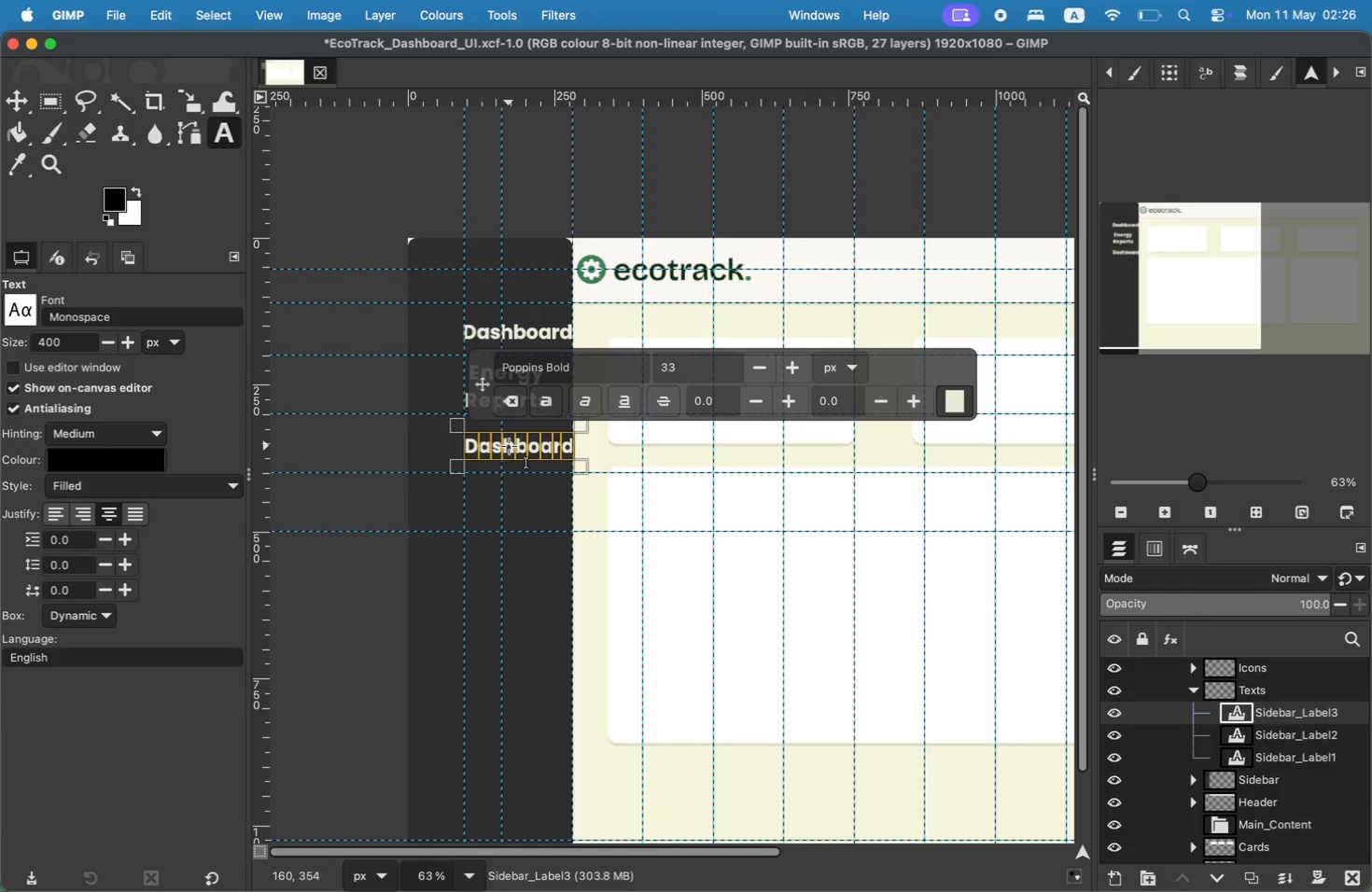 
wait(5.59)
 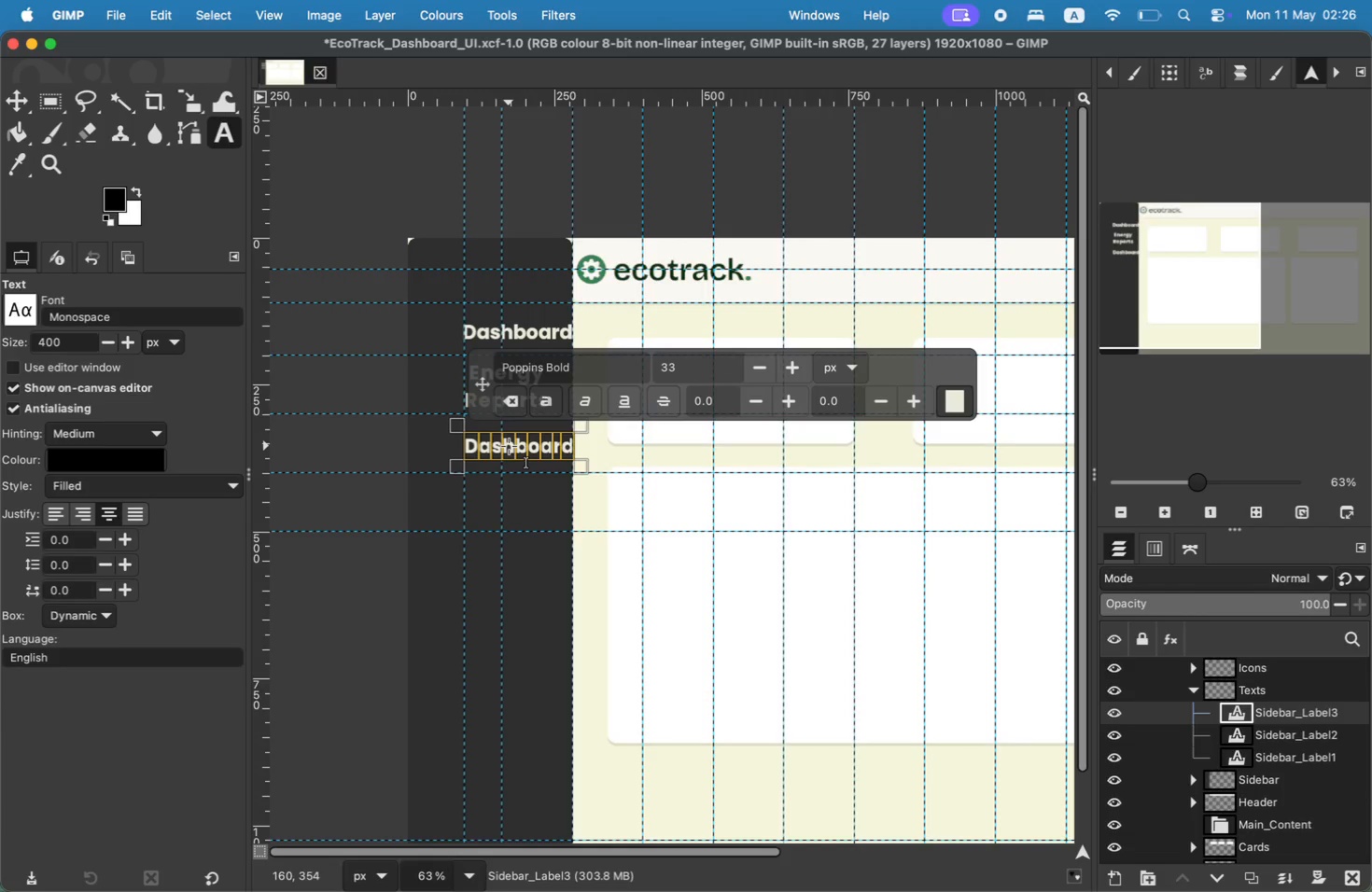 
type(Waste)
 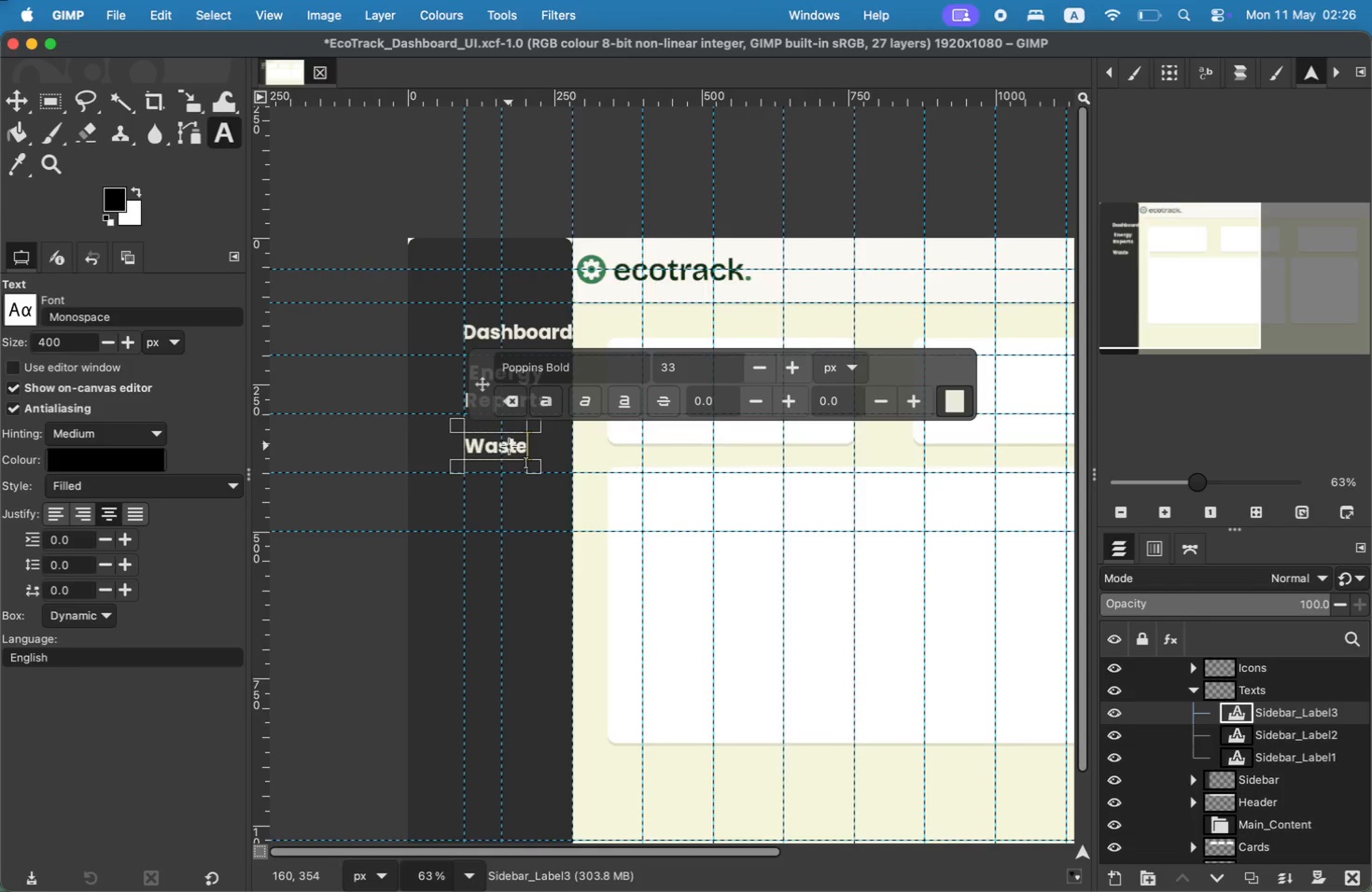 
key(Enter)
 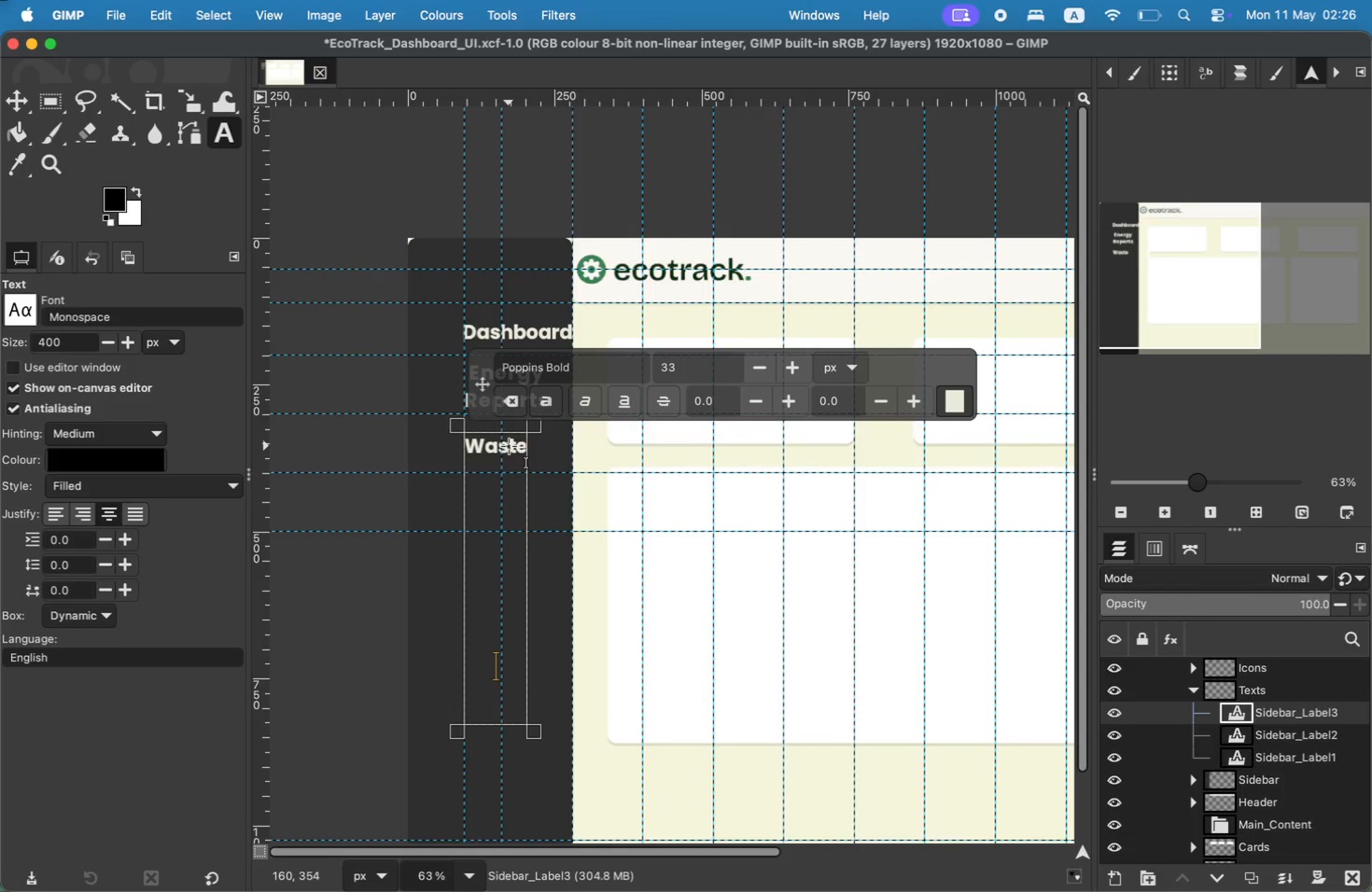 
type(Management)
 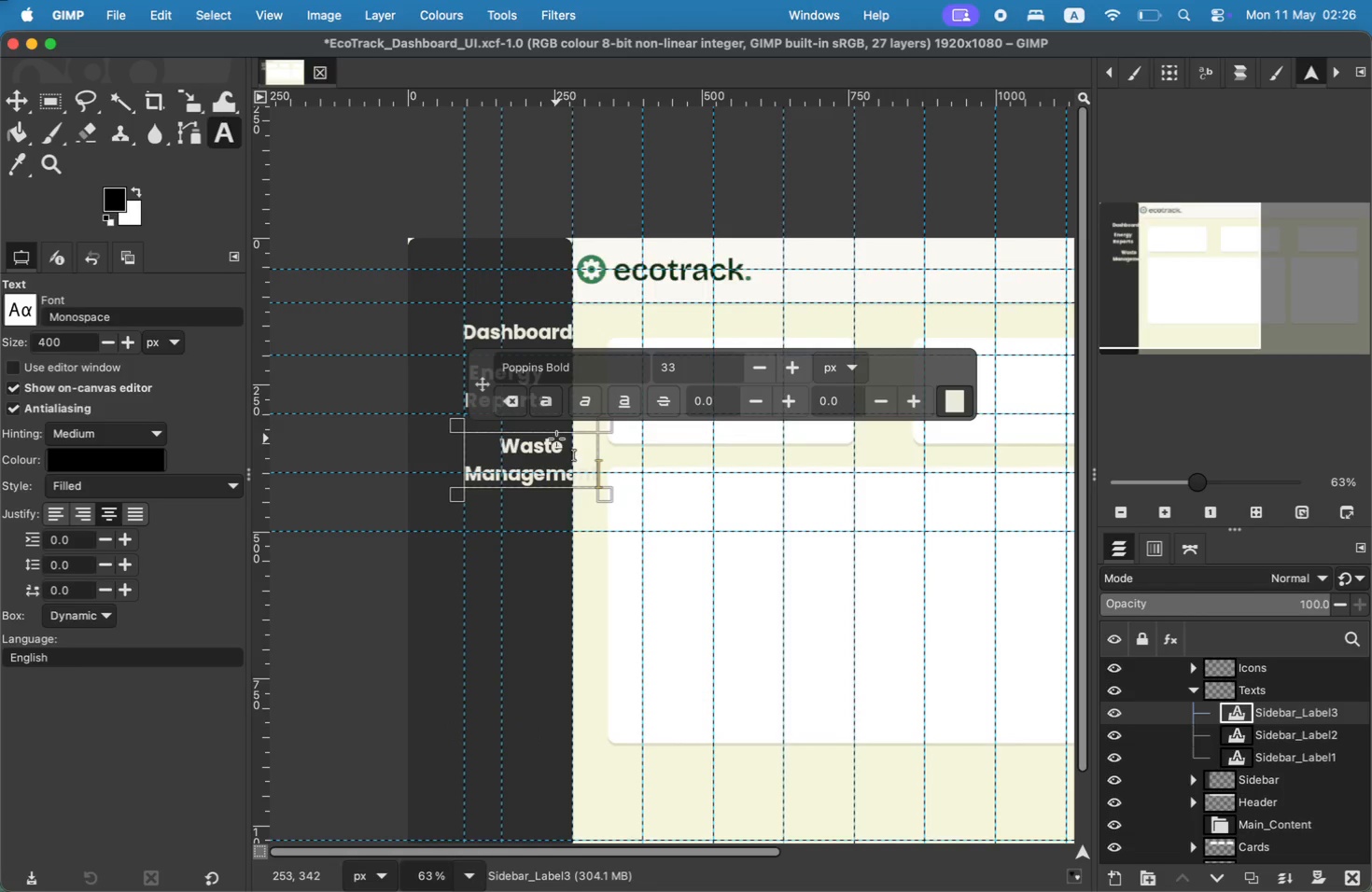 
left_click([85, 513])
 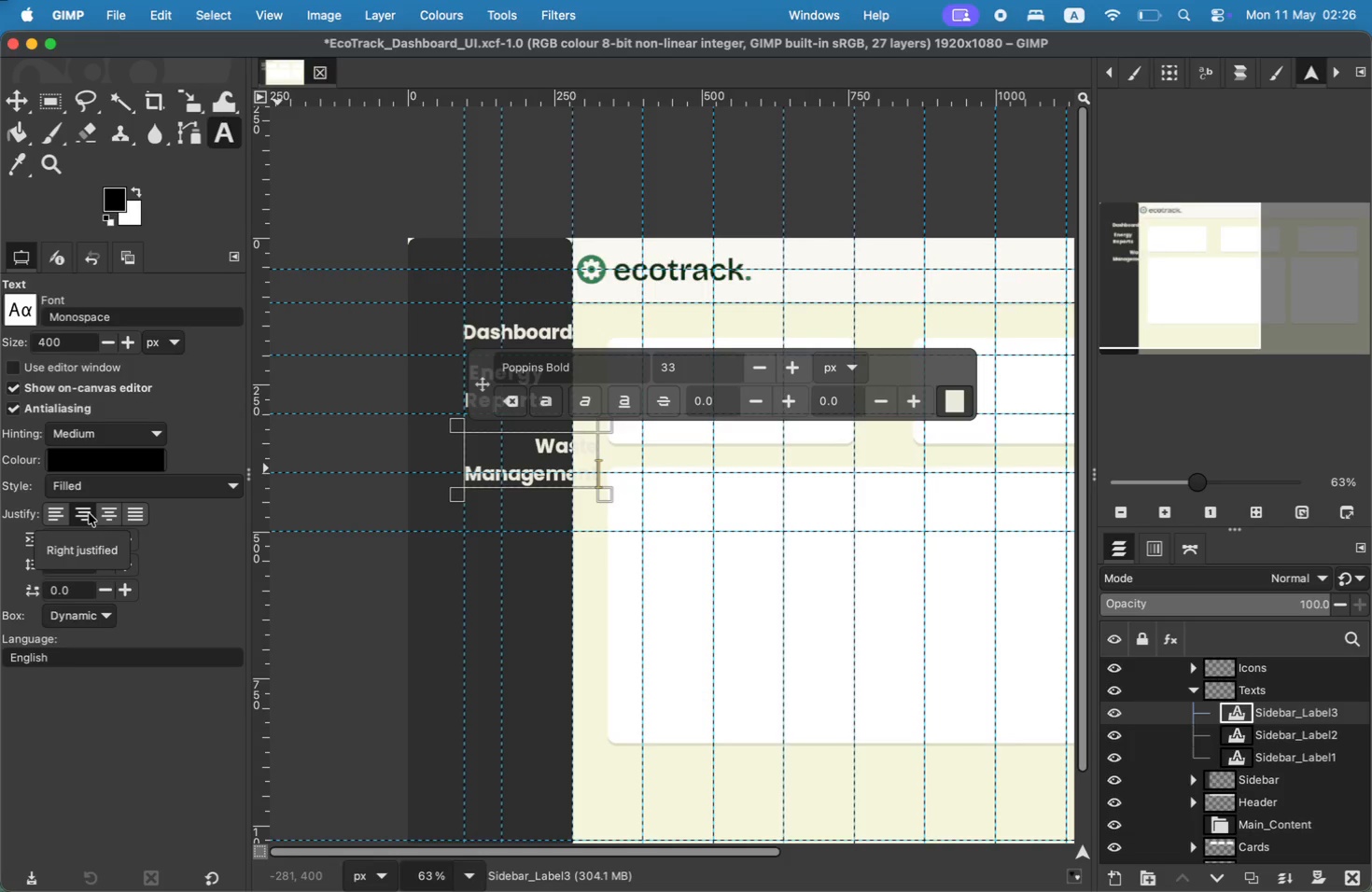 
left_click([58, 516])
 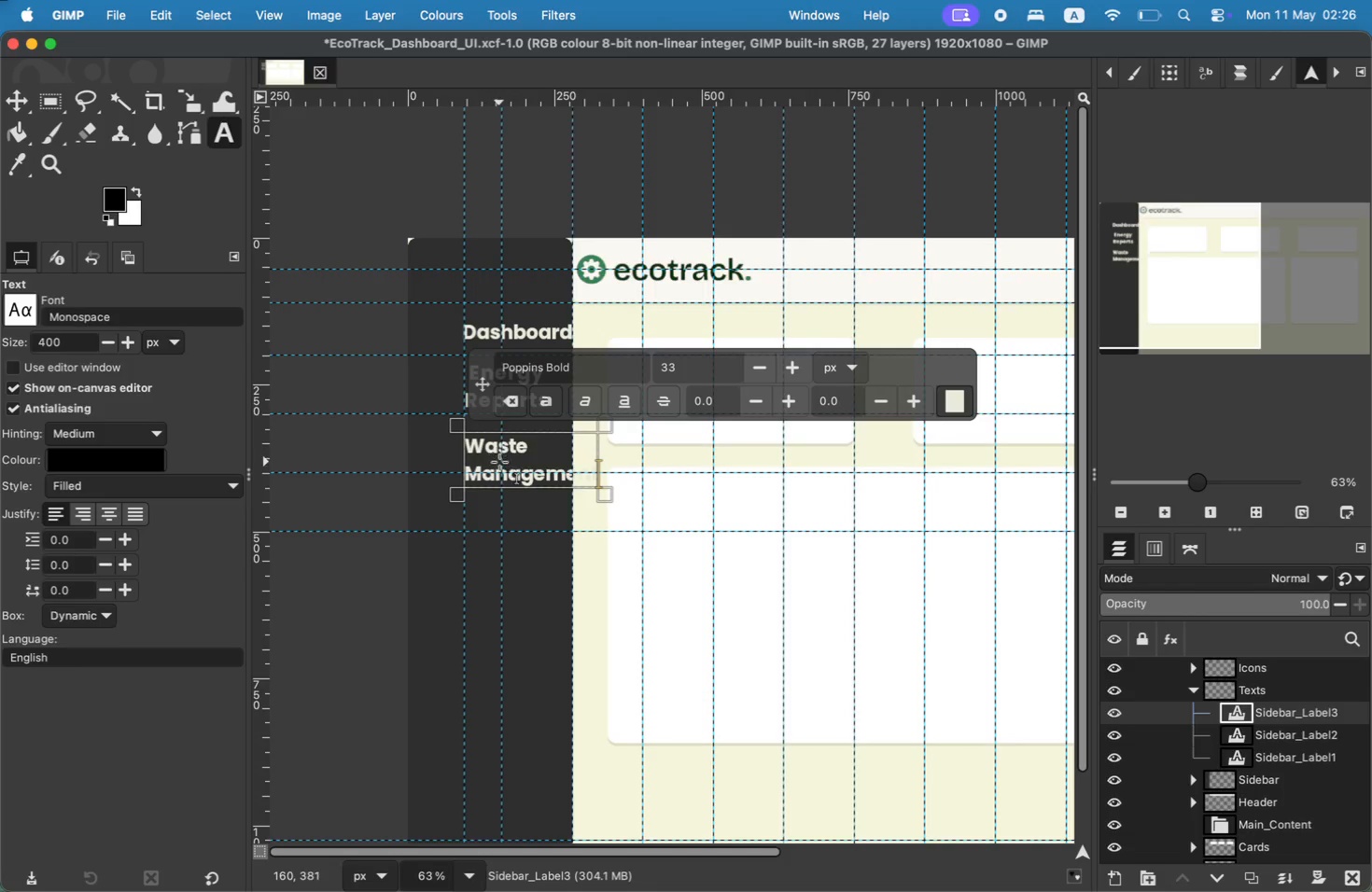 
left_click([3, 98])
 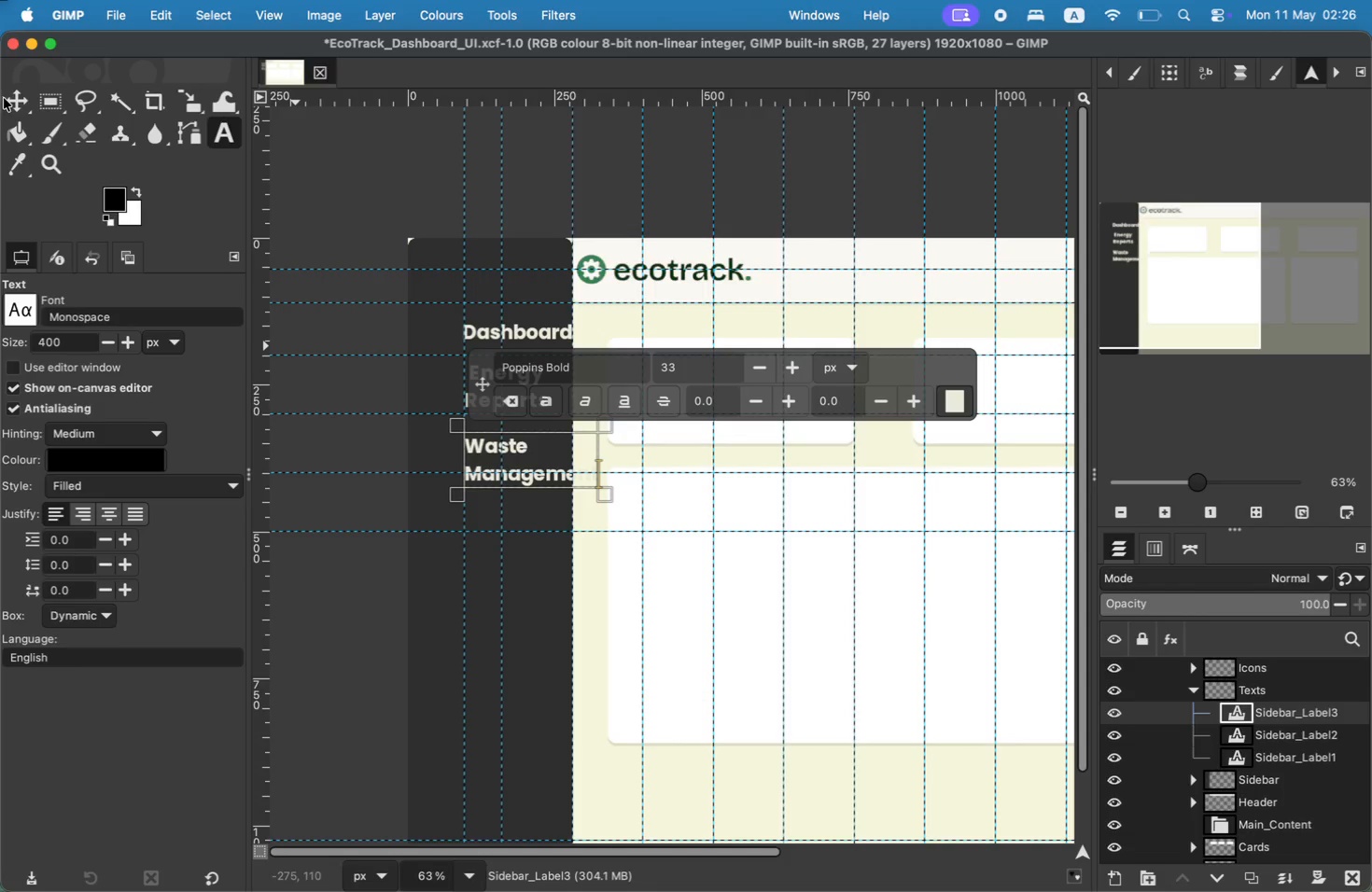 
left_click([26, 105])
 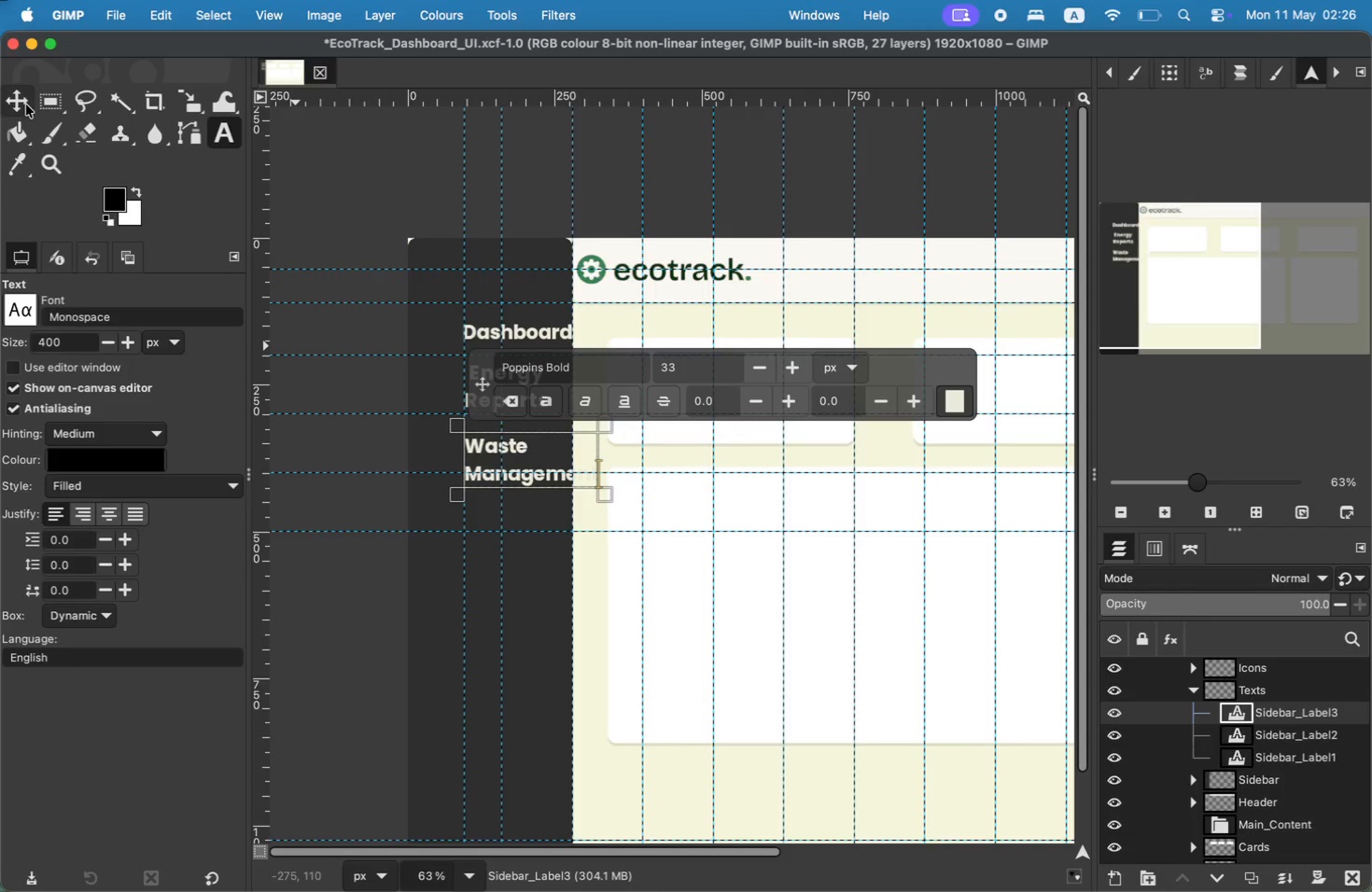 
left_click_drag(start_coordinate=[508, 470], to_coordinate=[508, 461])
 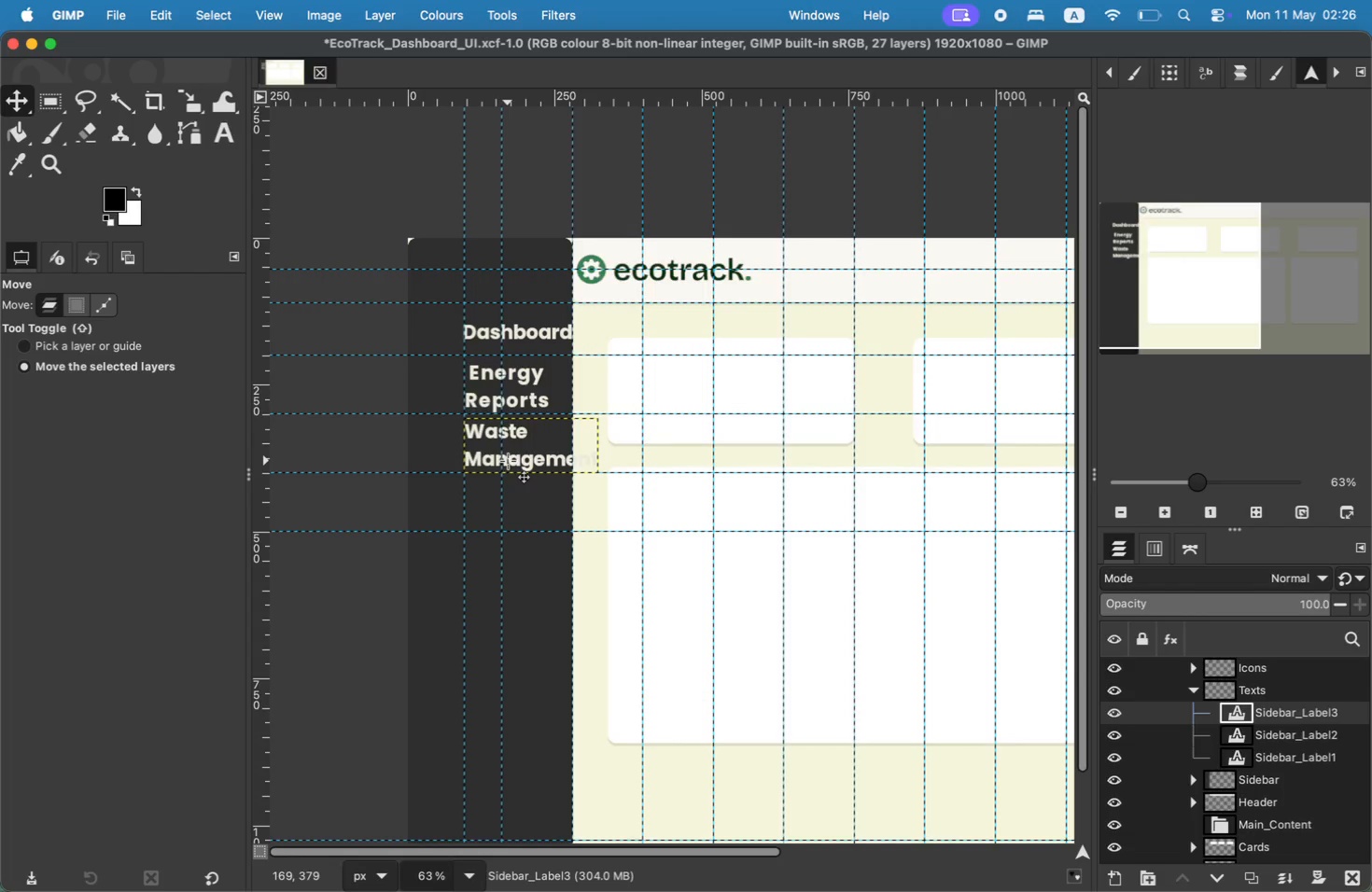 
key(T)
 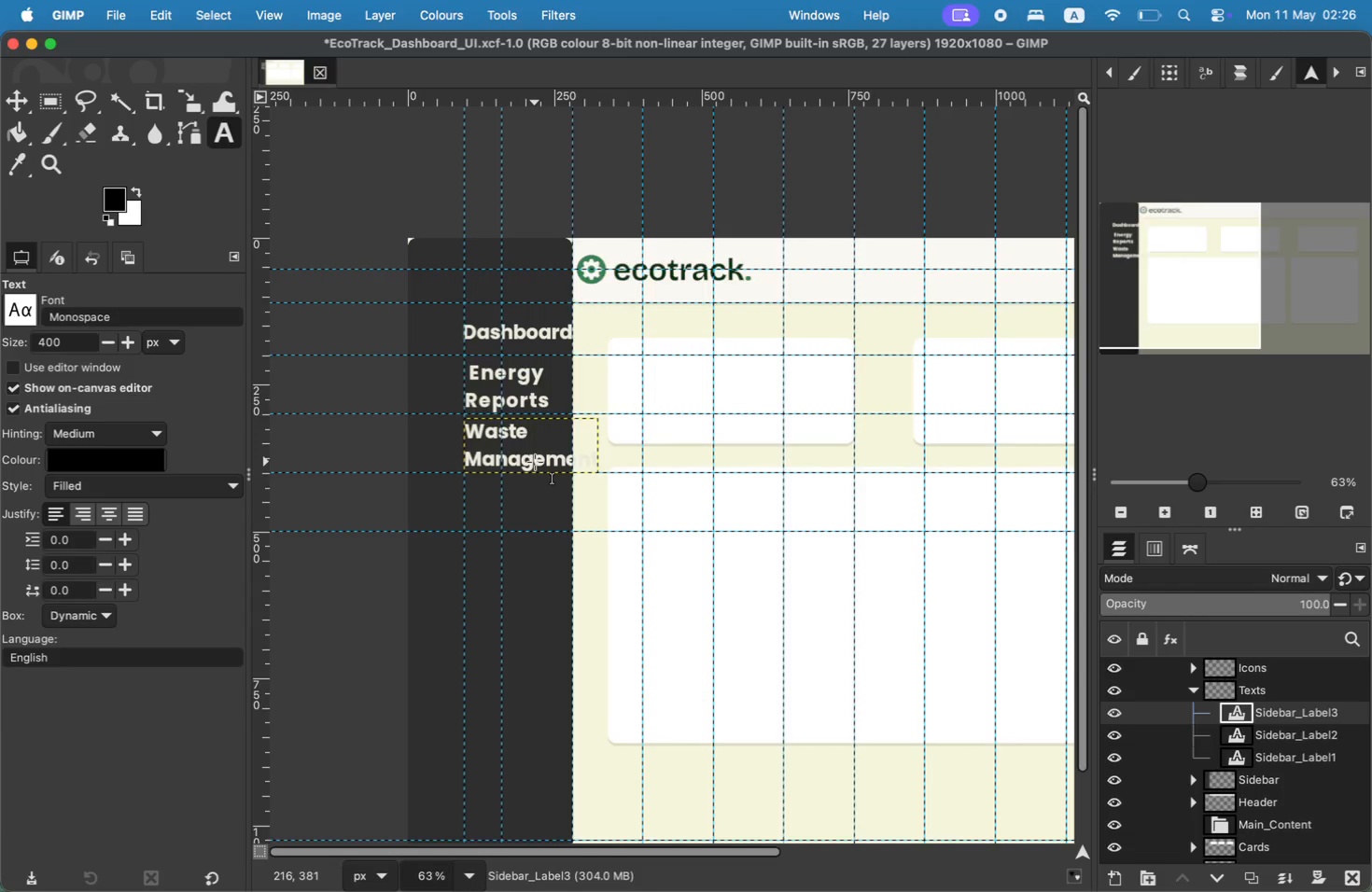 
left_click([535, 462])
 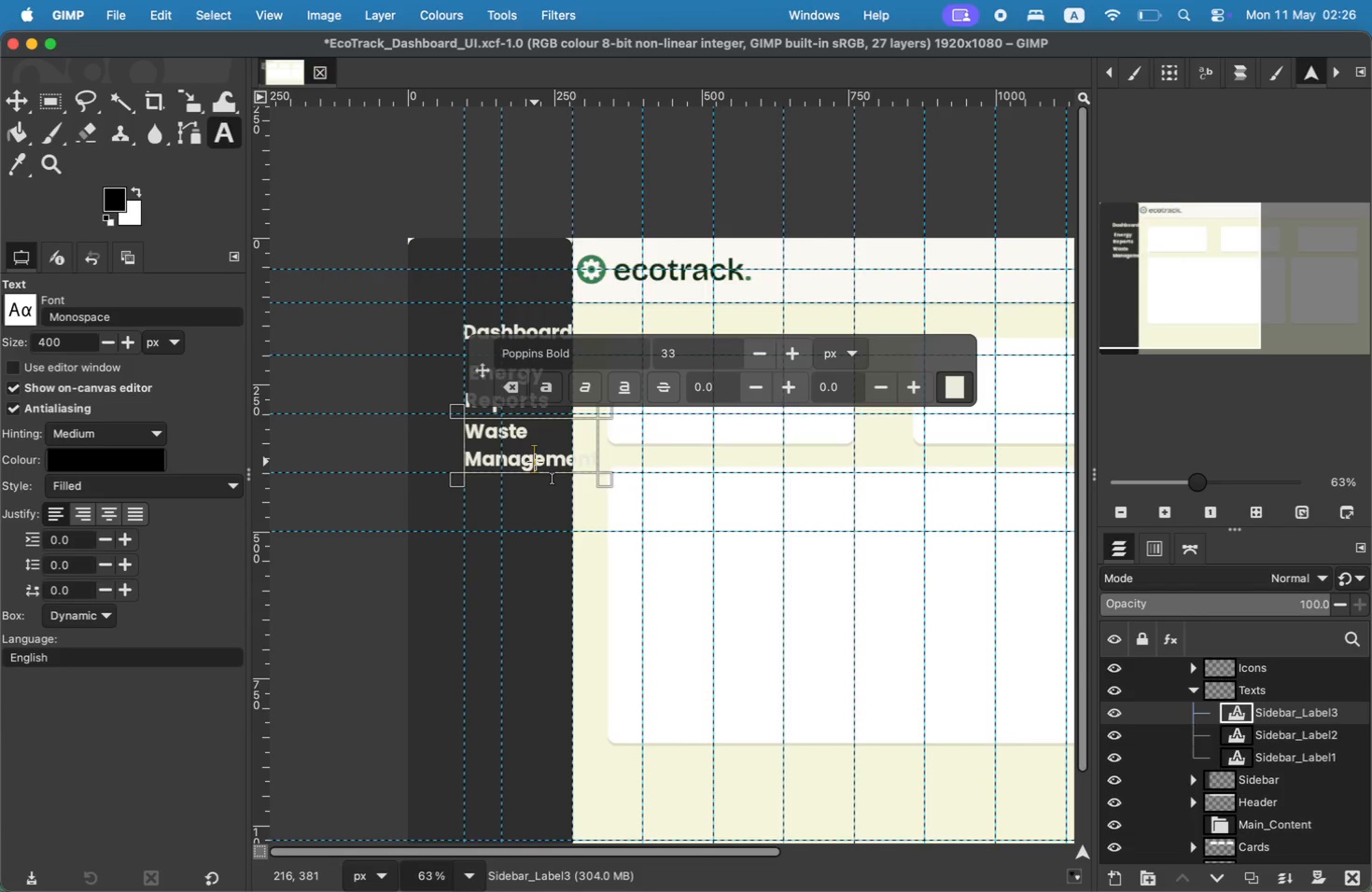 
key(ArrowRight)
 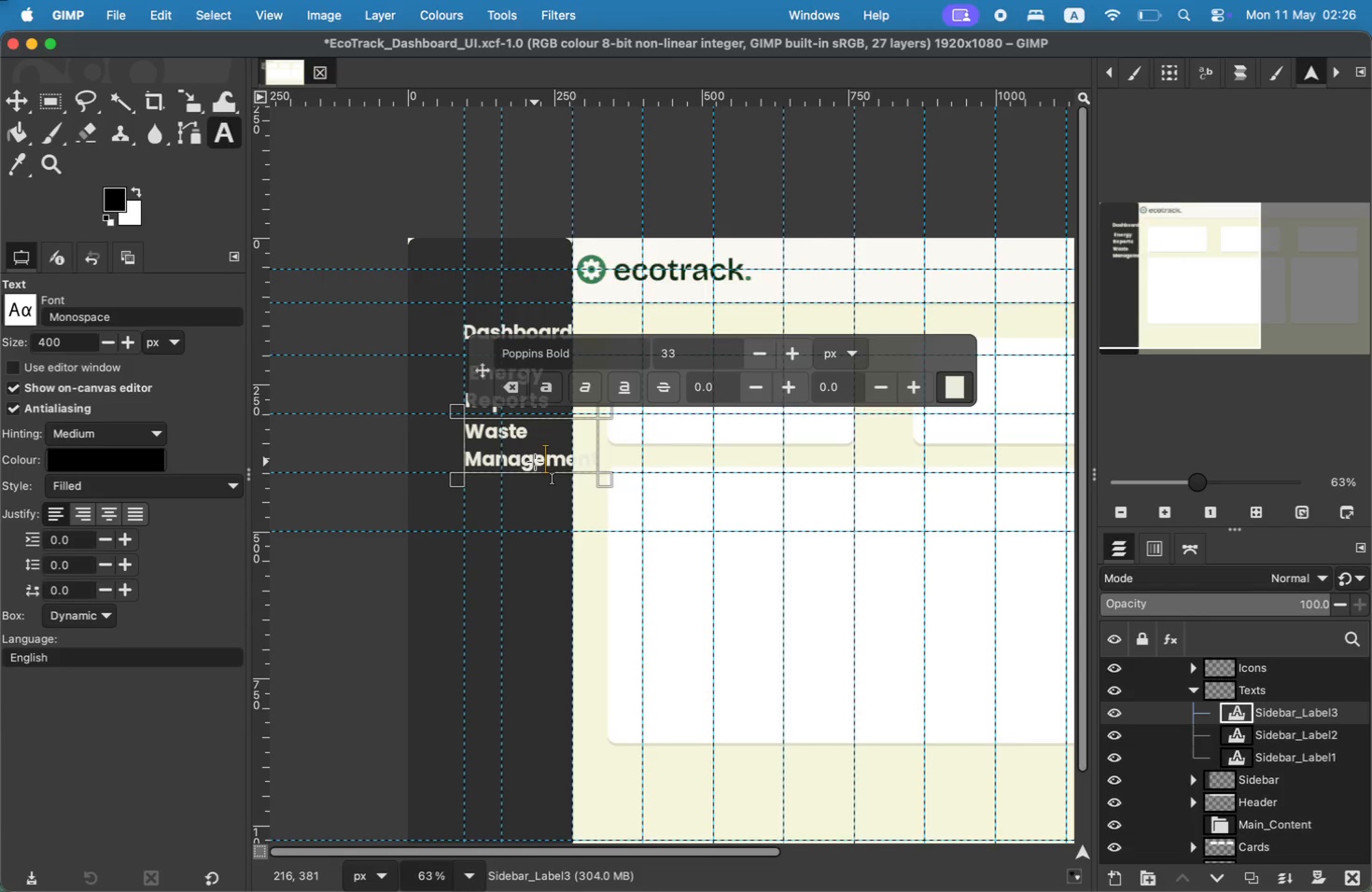 
key(ArrowRight)
 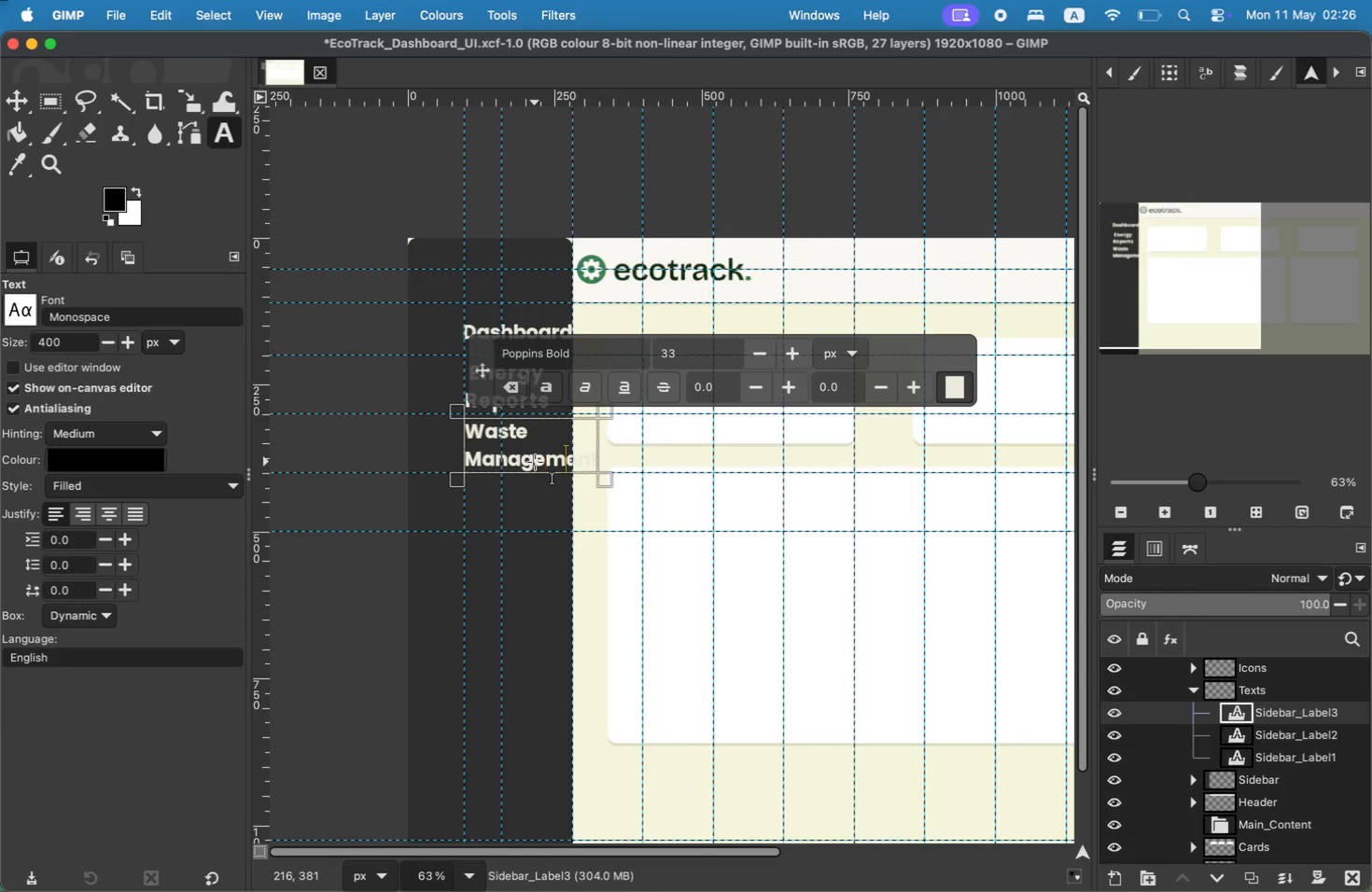 
key(ArrowRight)
 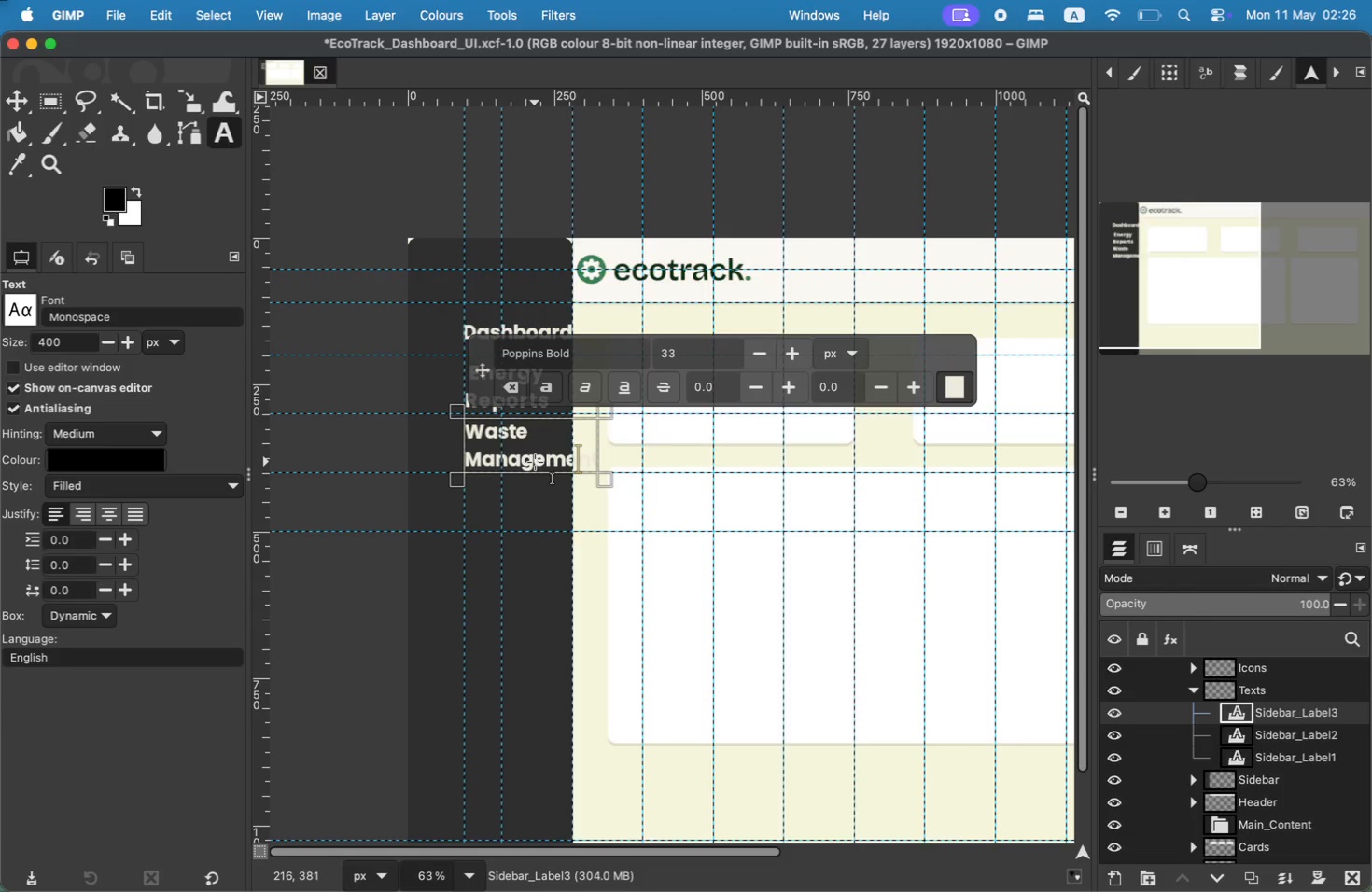 
key(ArrowRight)
 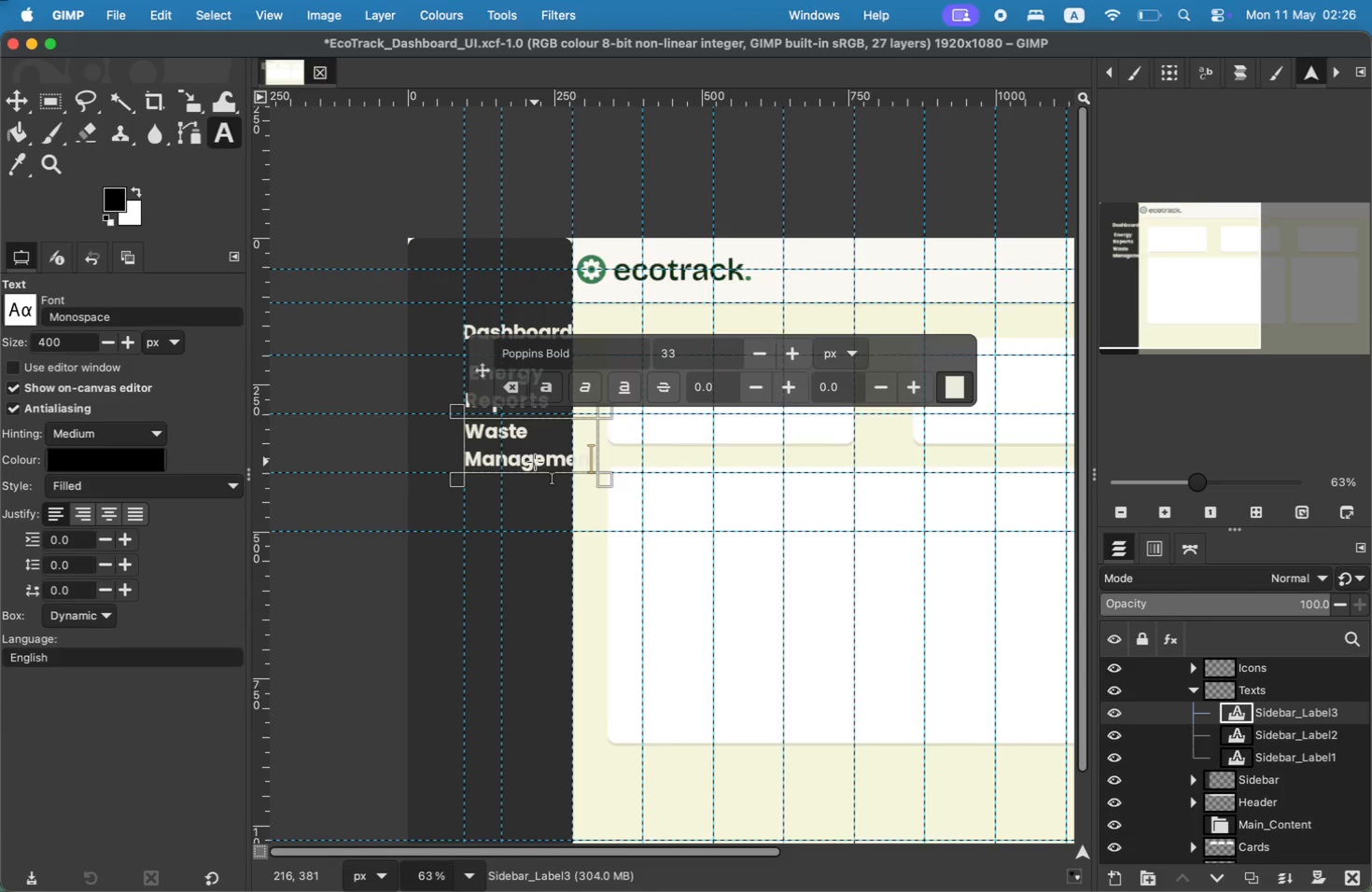 
key(ArrowRight)
 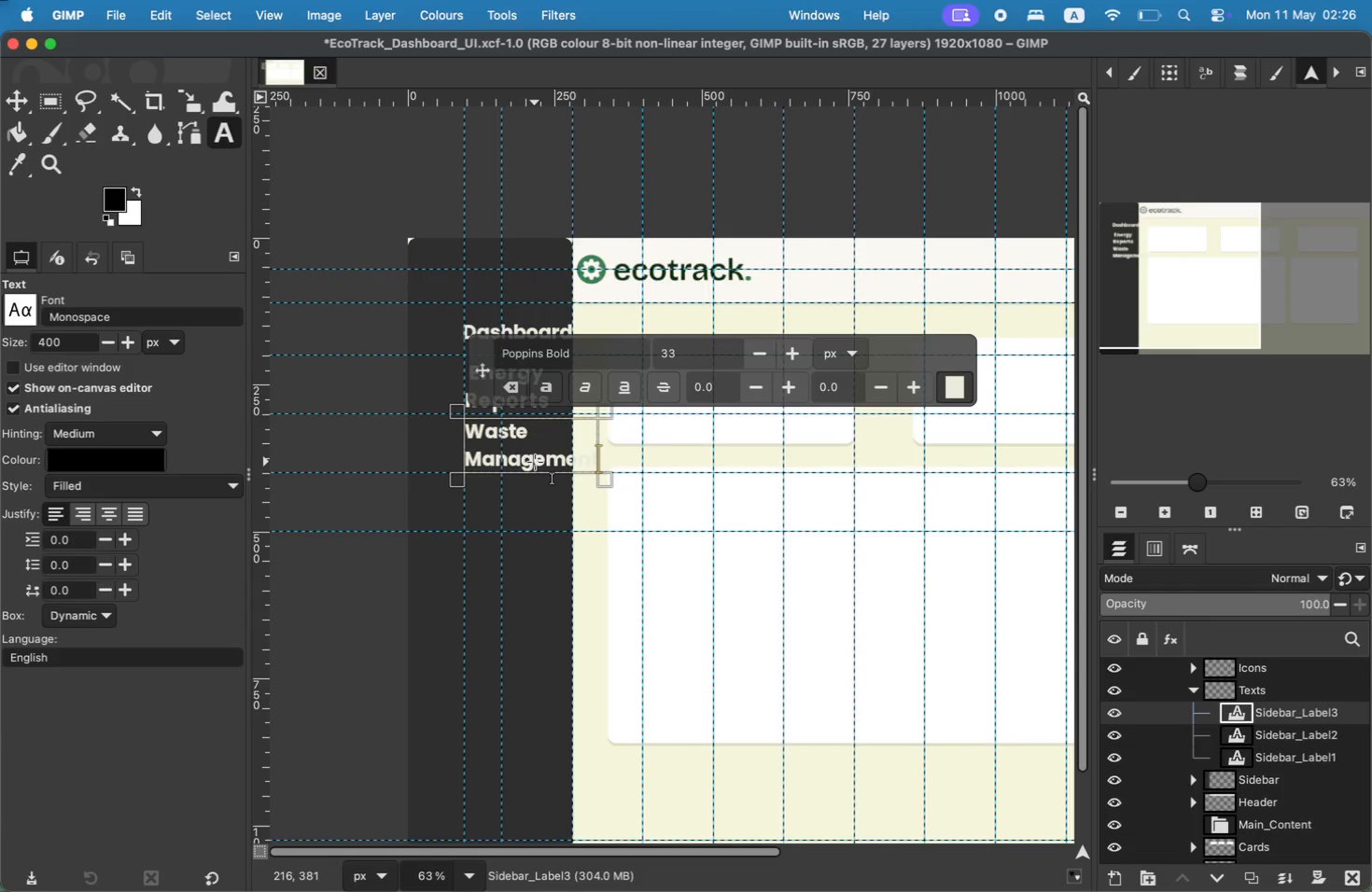 
key(Backspace)
 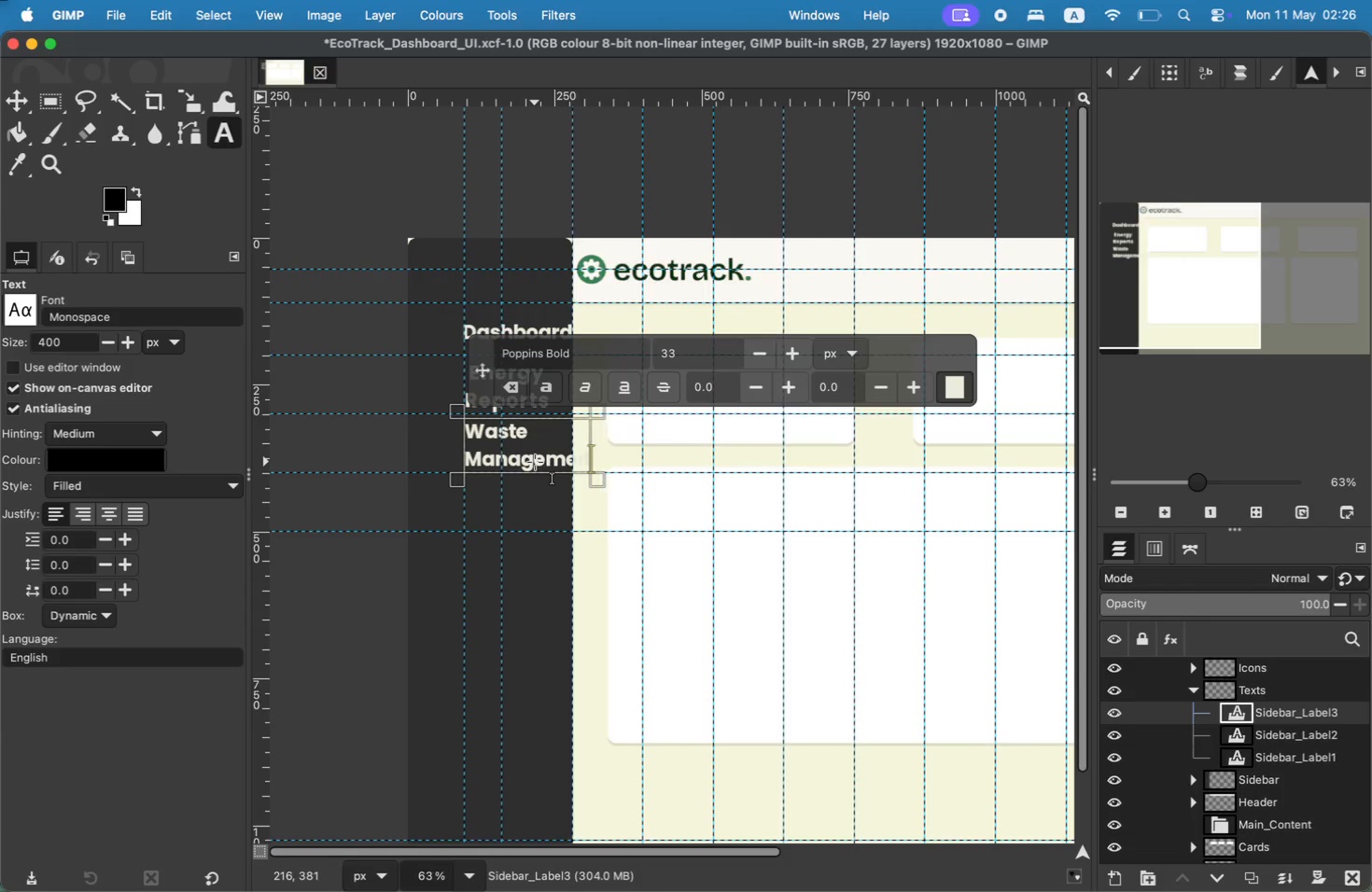 
key(Backspace)
 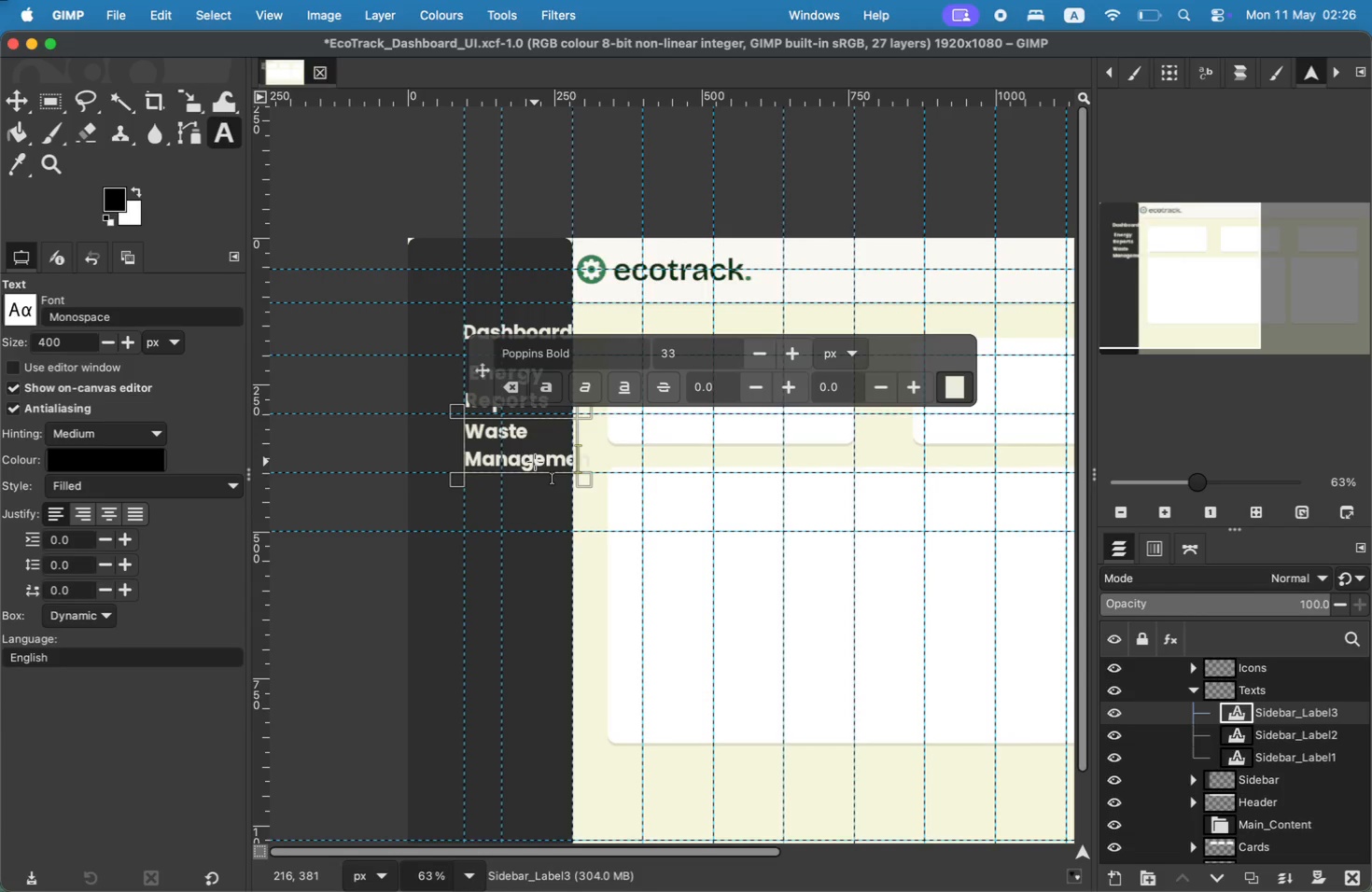 
key(Backspace)
 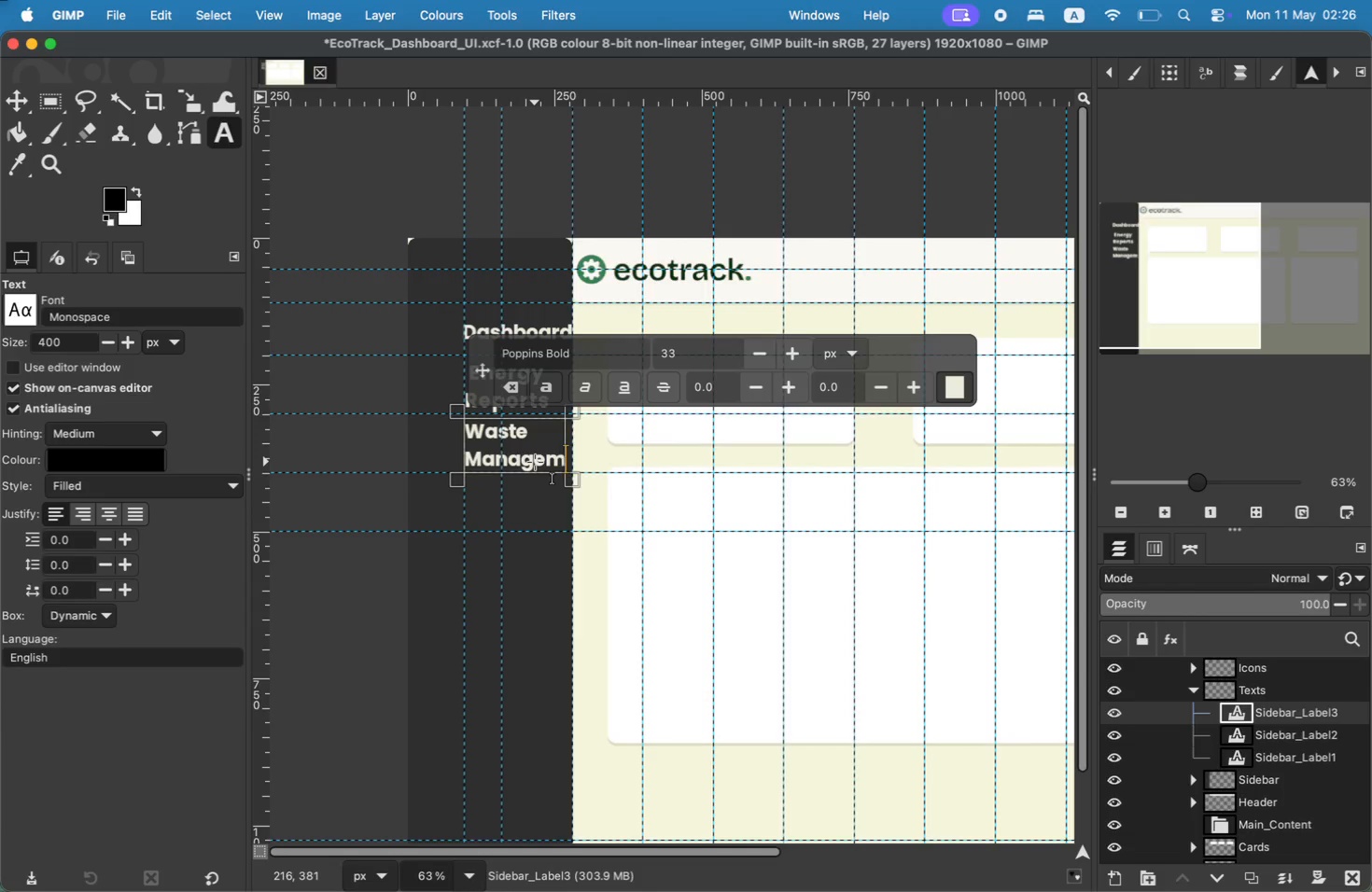 
key(Backspace)
 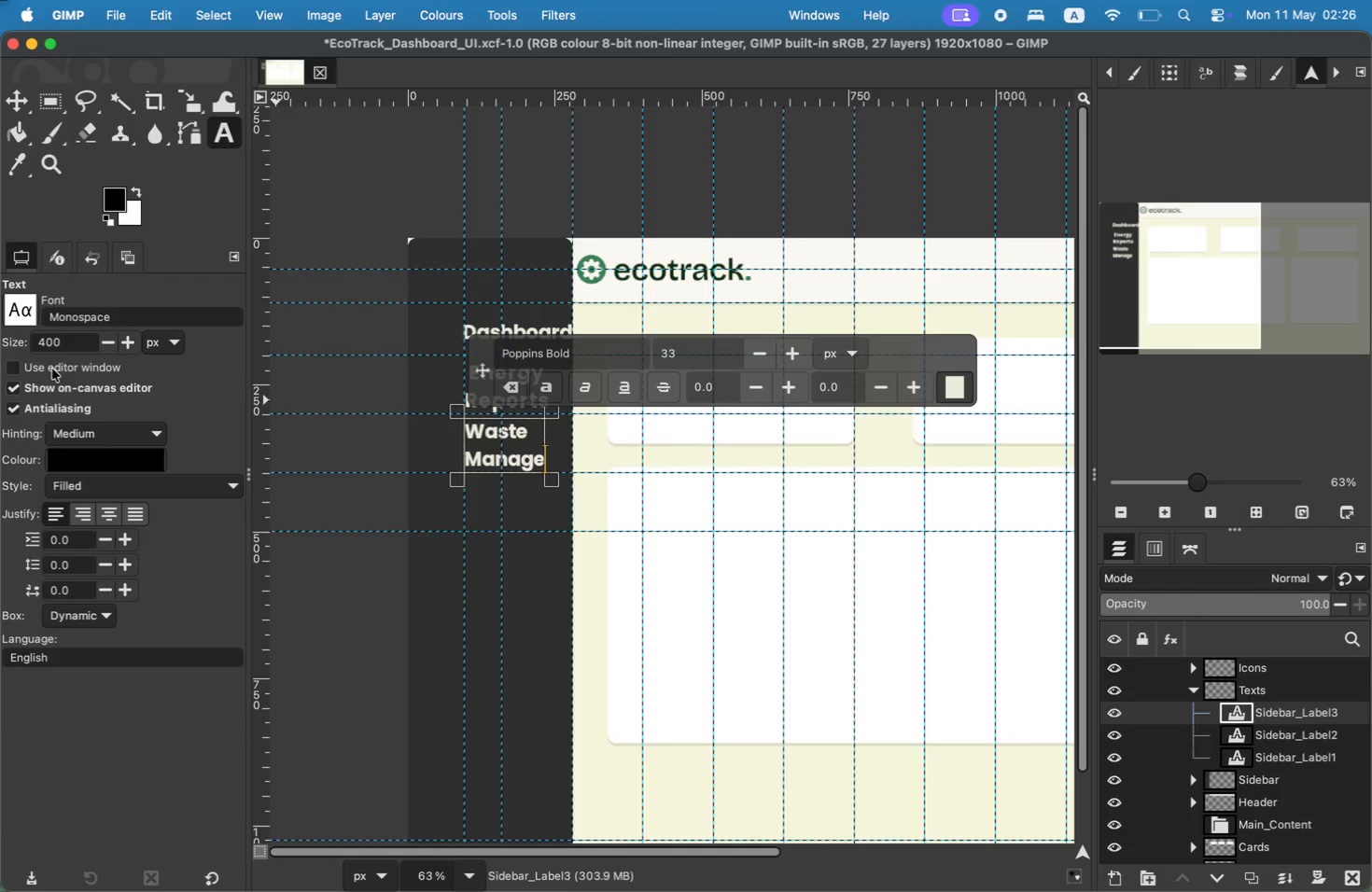 
left_click([24, 91])
 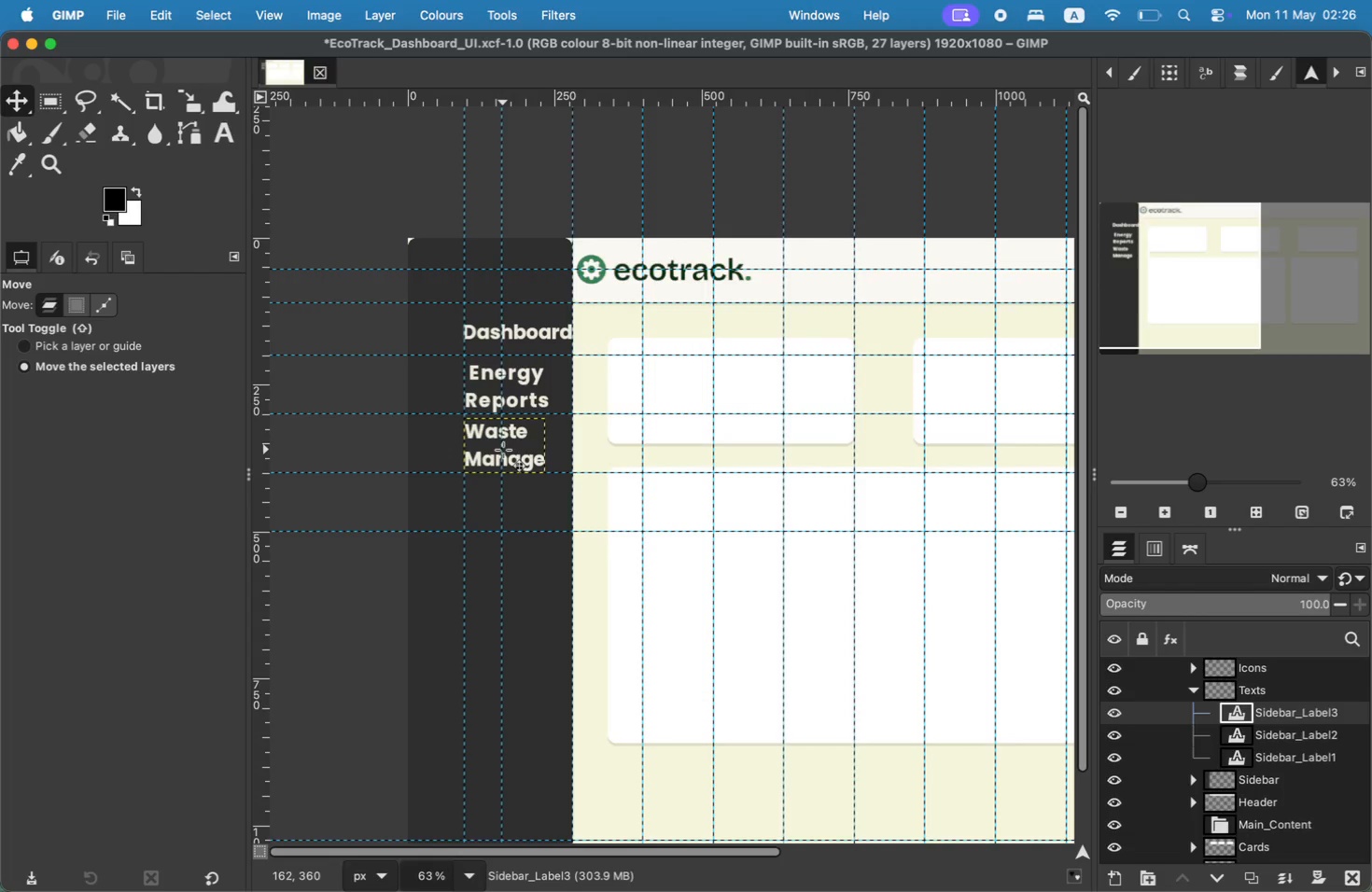 
left_click([492, 402])
 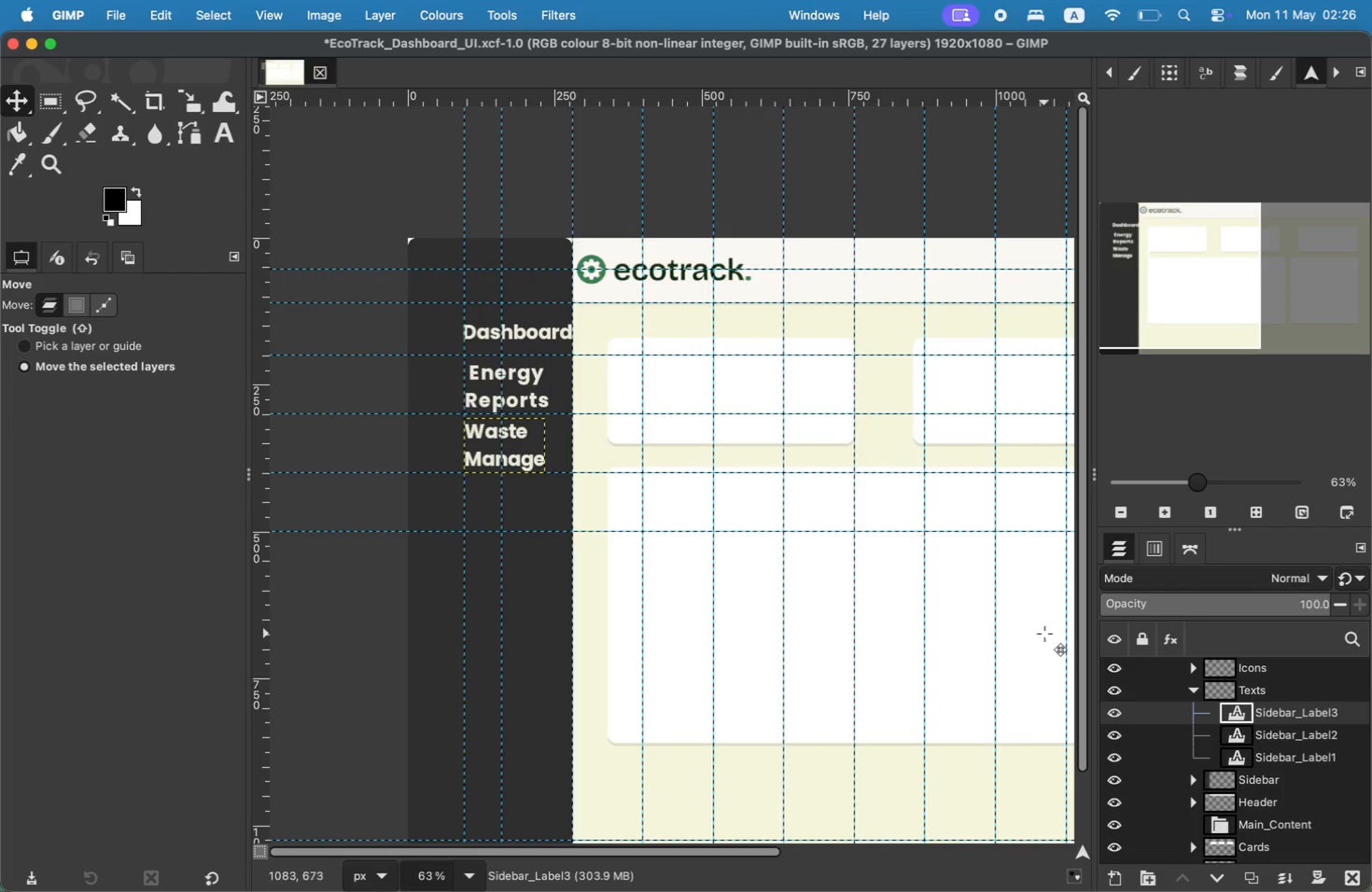 
left_click([1267, 714])
 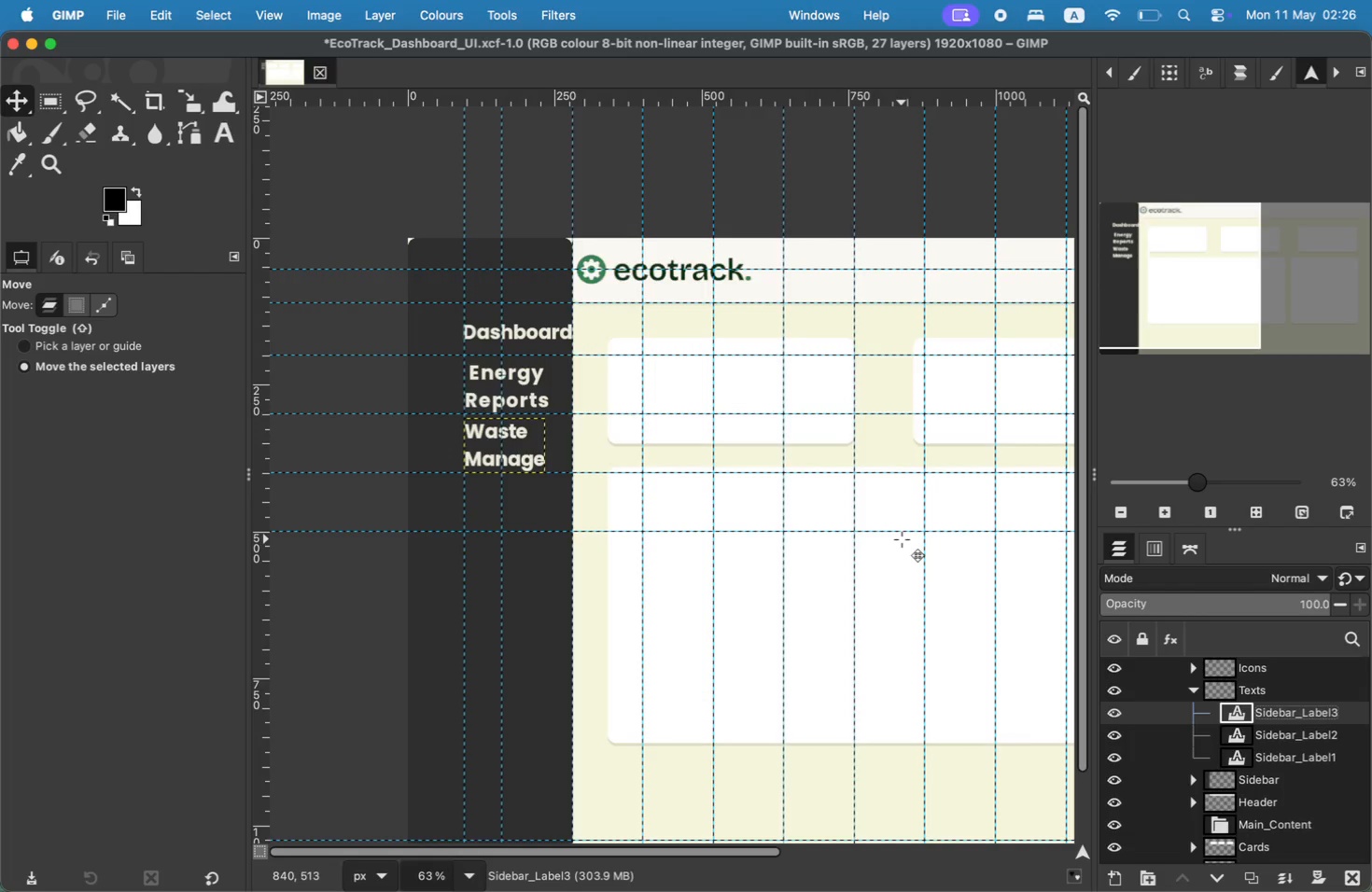 
left_click([1315, 757])
 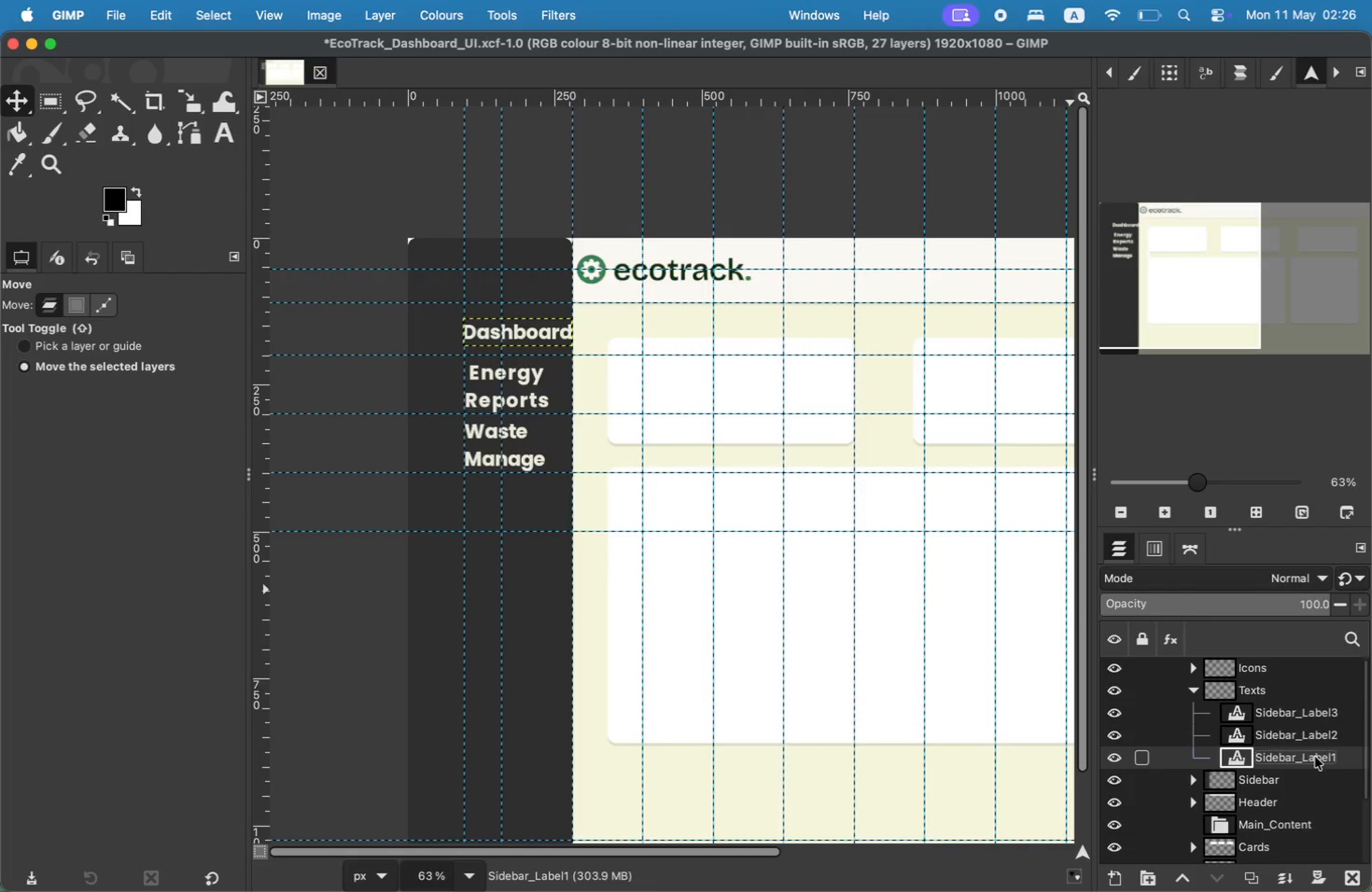 
right_click([1315, 757])
 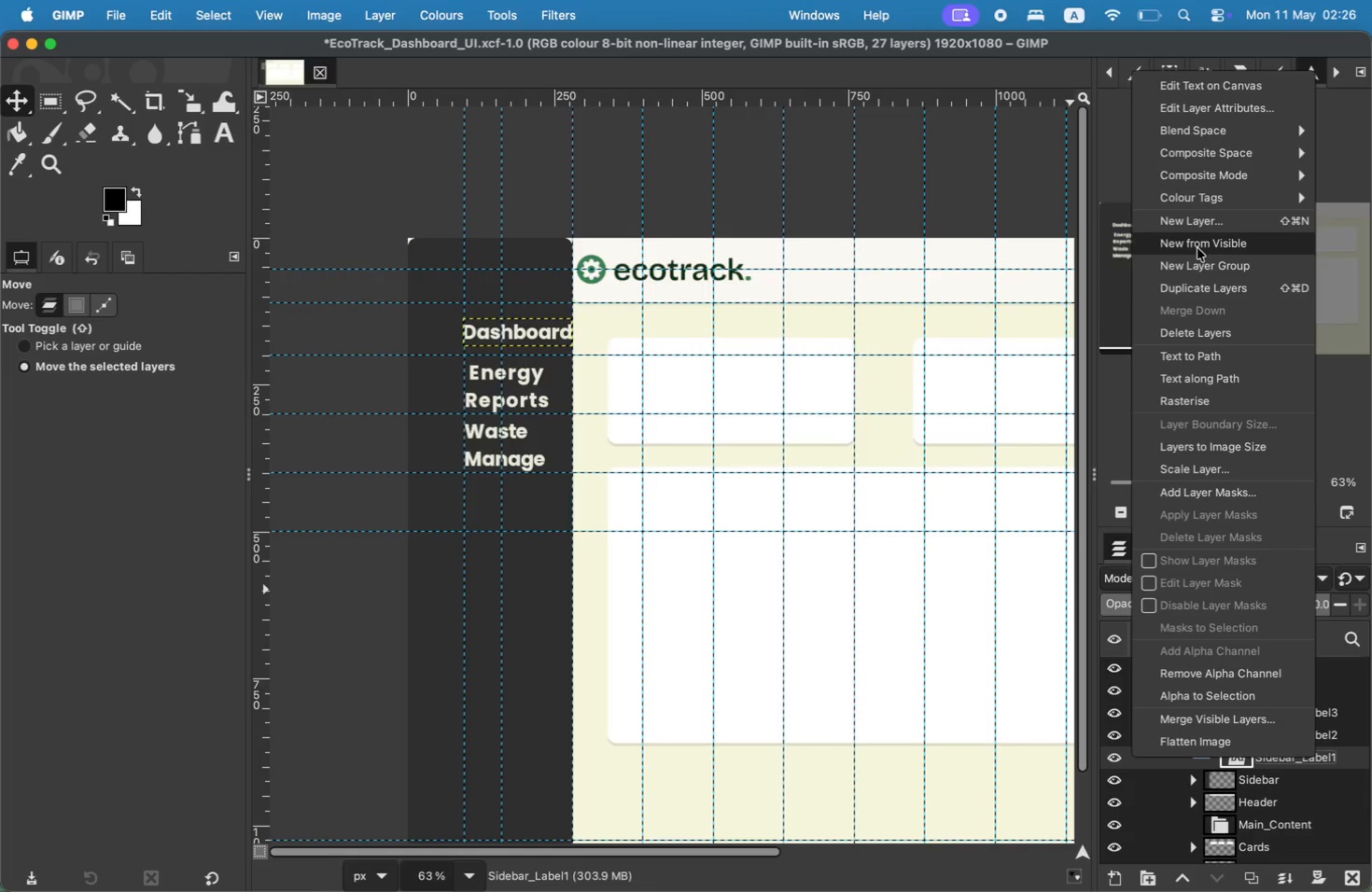 
left_click([1205, 282])
 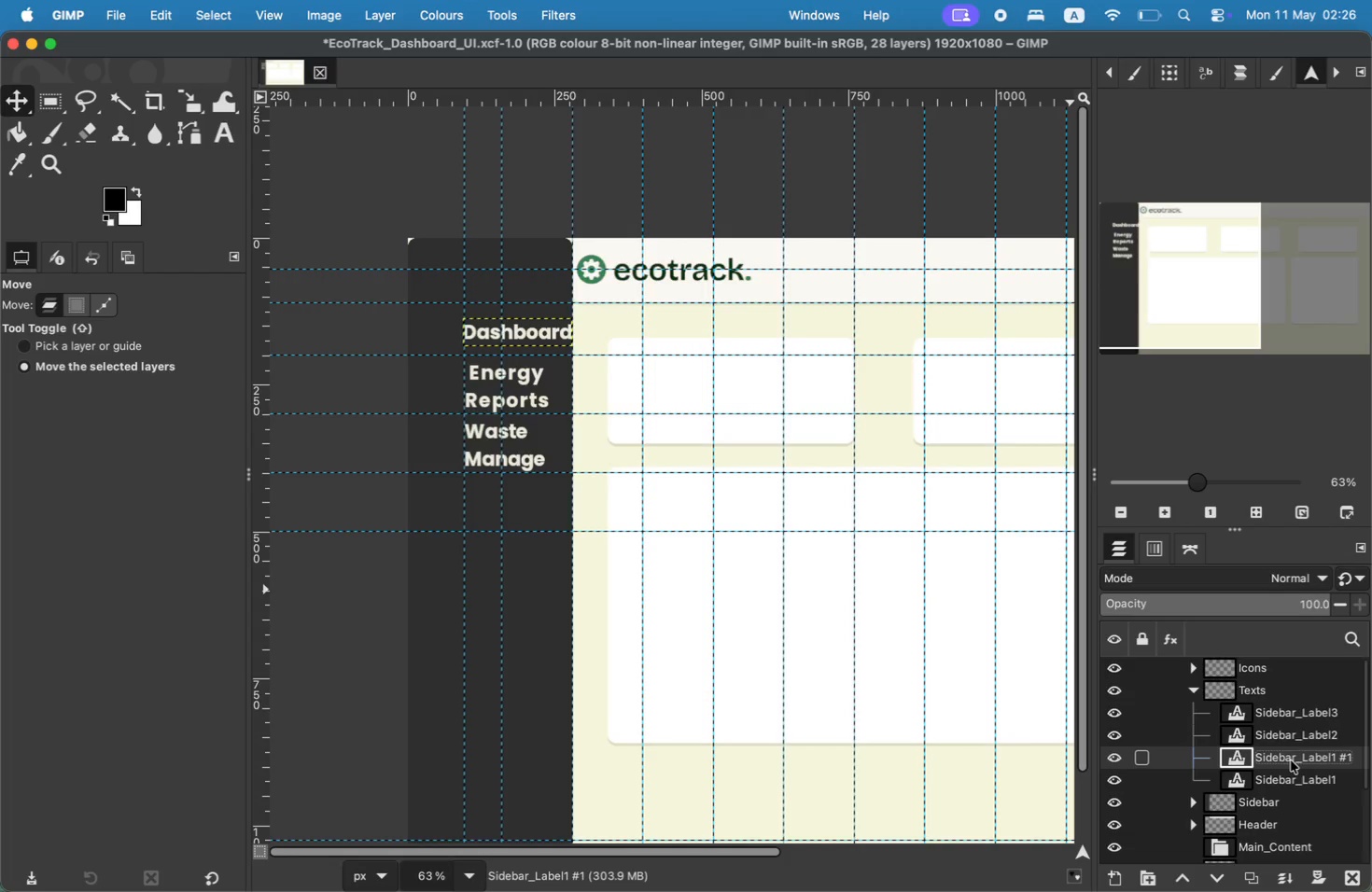 
double_click([1291, 762])
 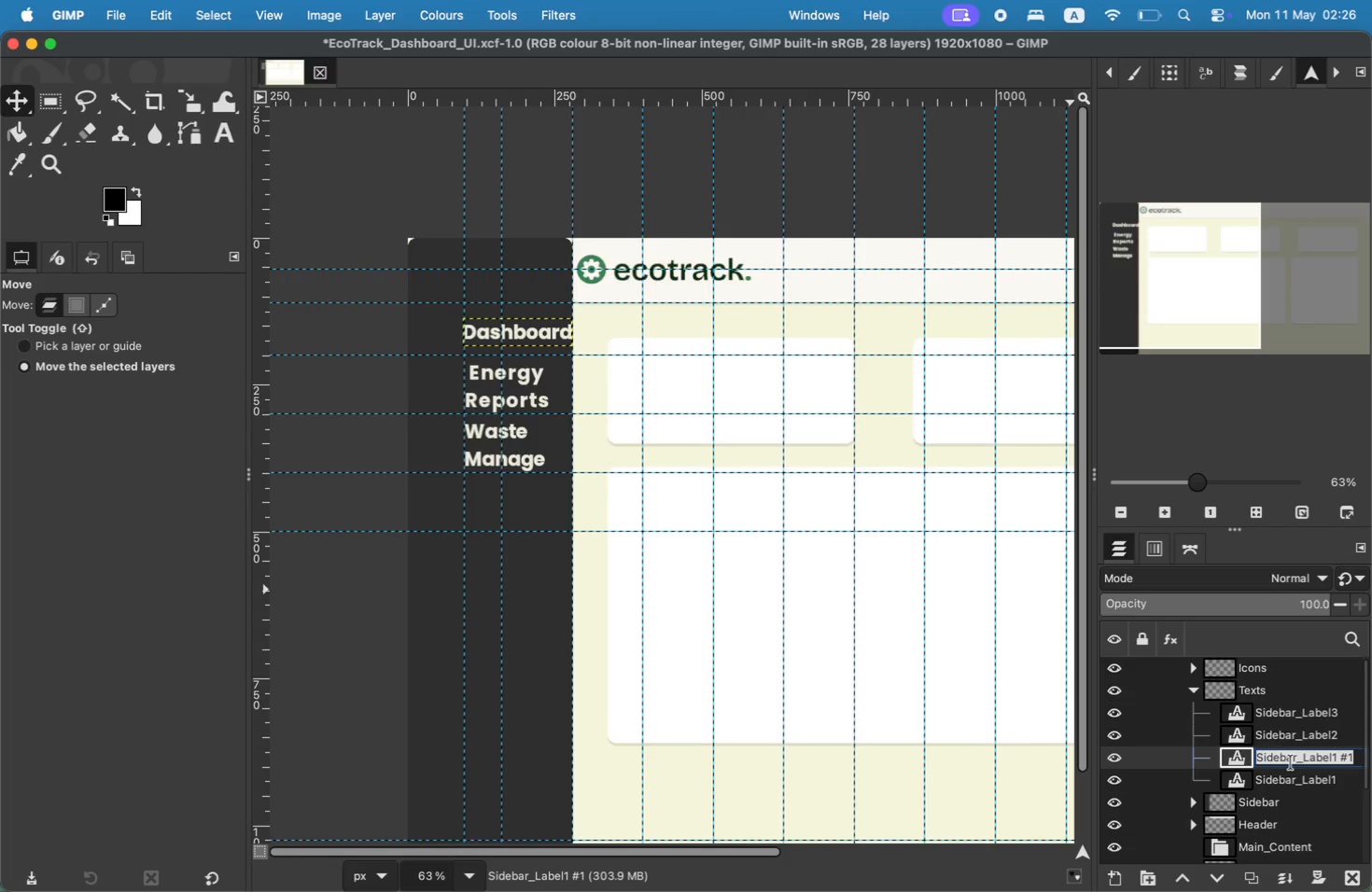 
key(ArrowRight)
 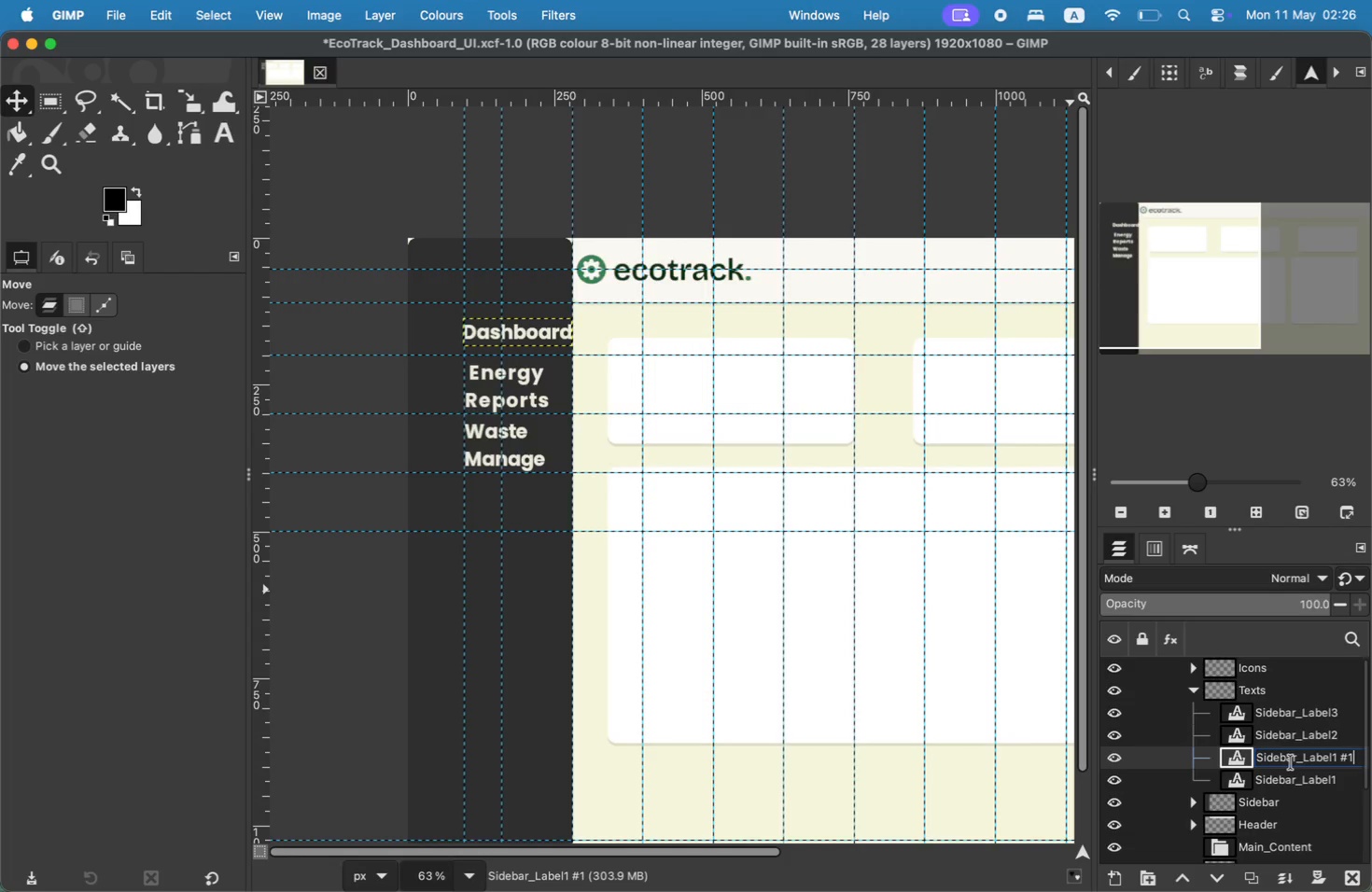 
key(Backspace)
 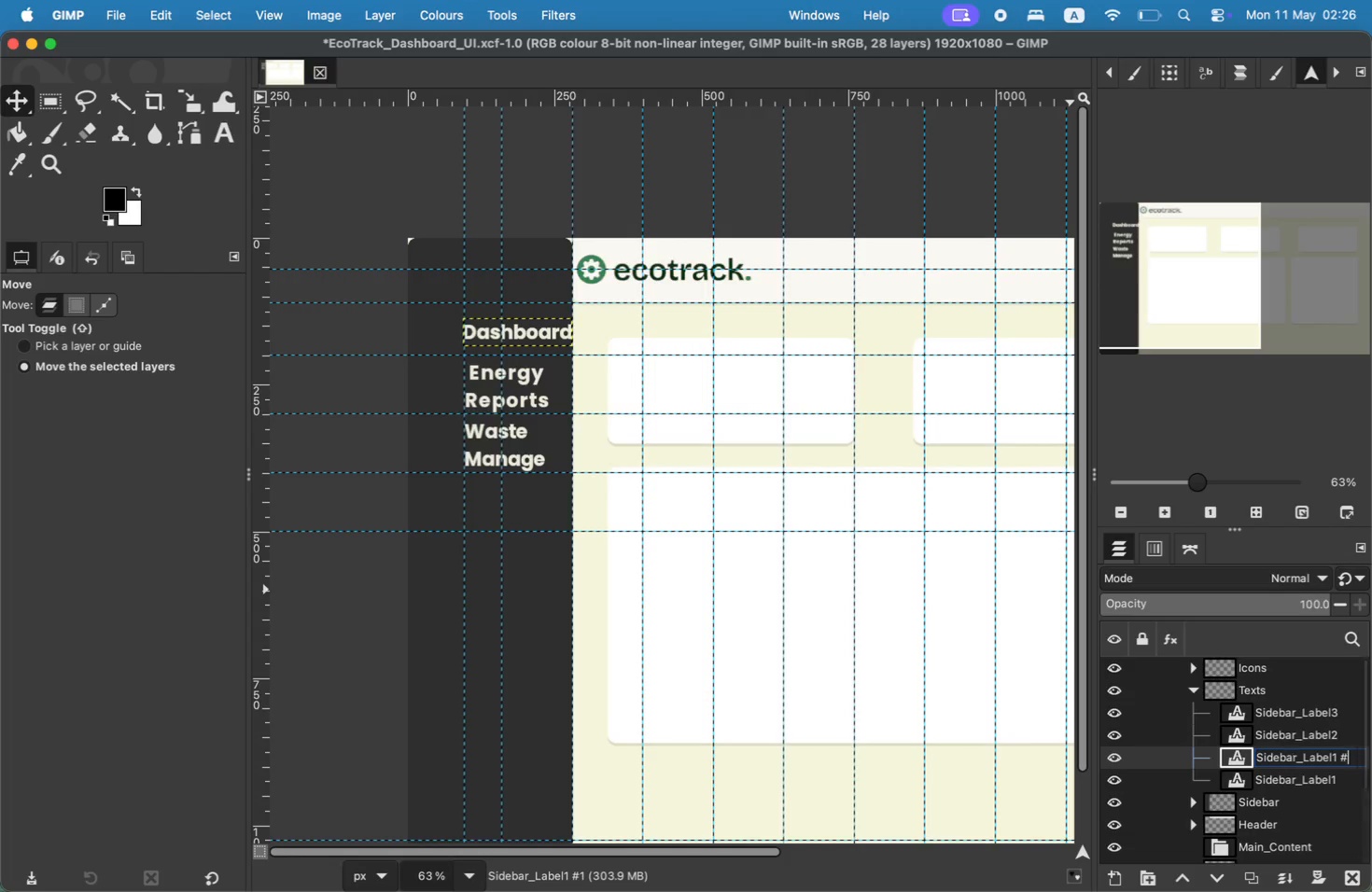 
key(Backspace)
 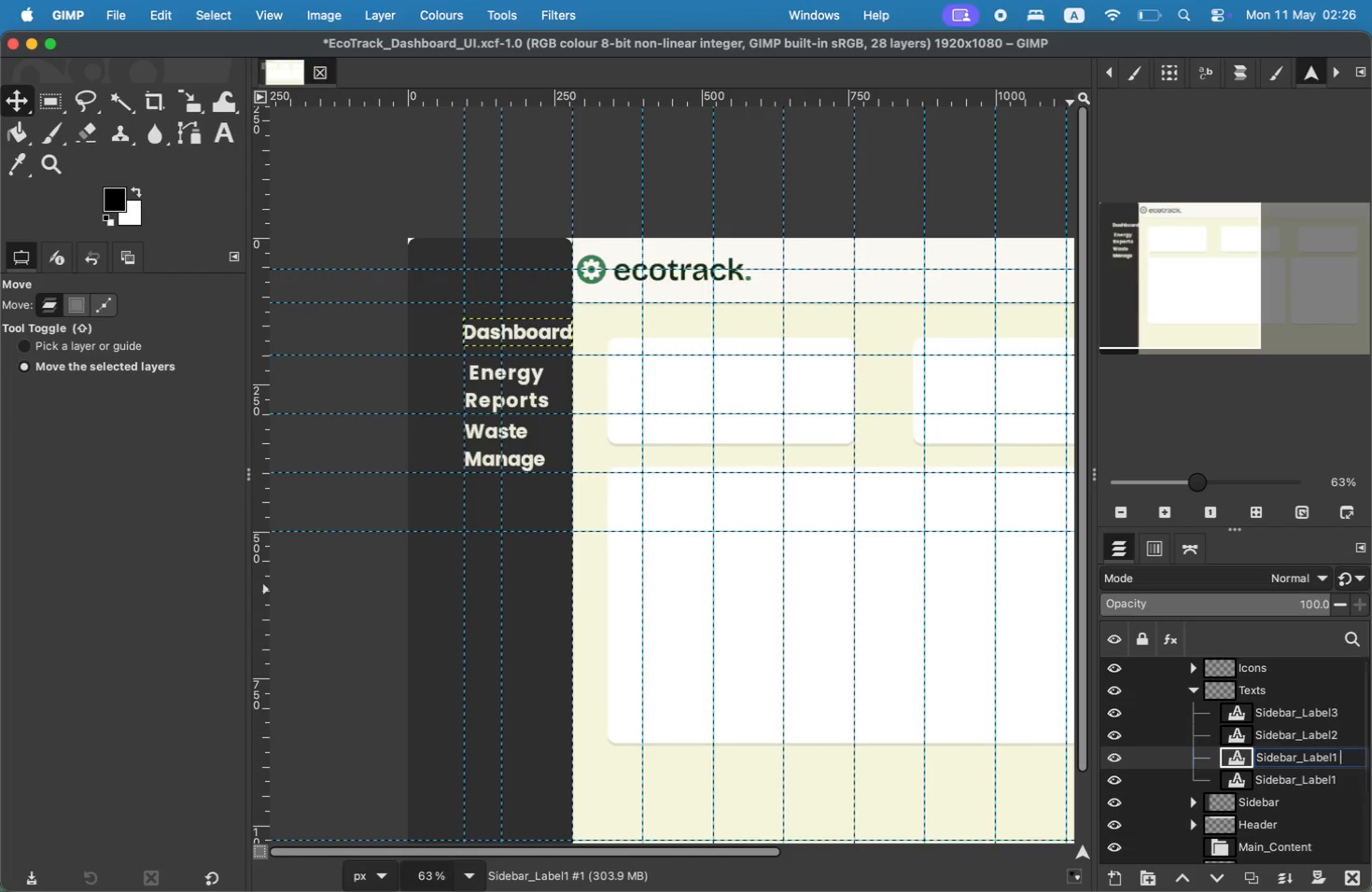 
key(Backspace)
 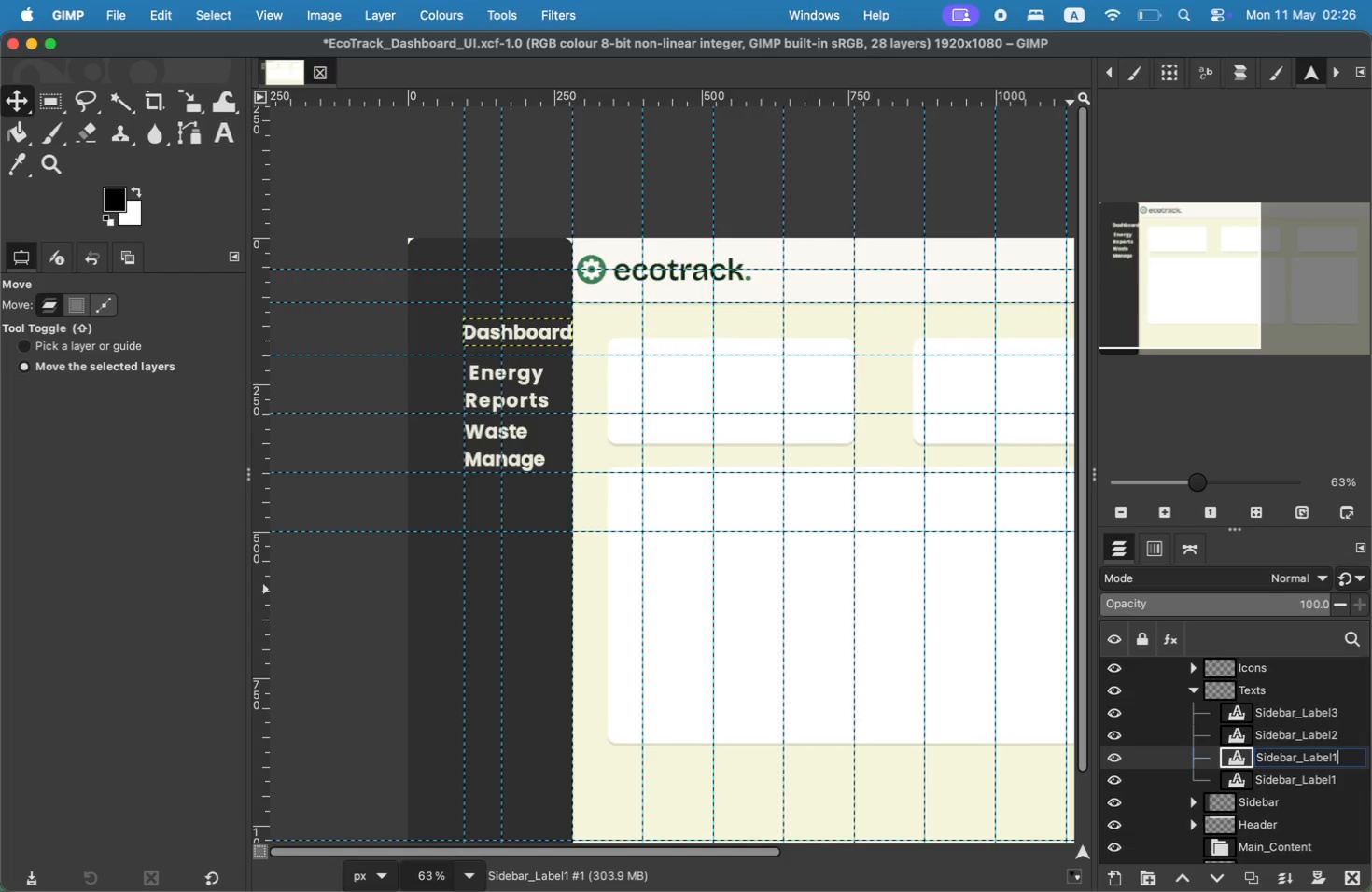 
key(Backspace)
 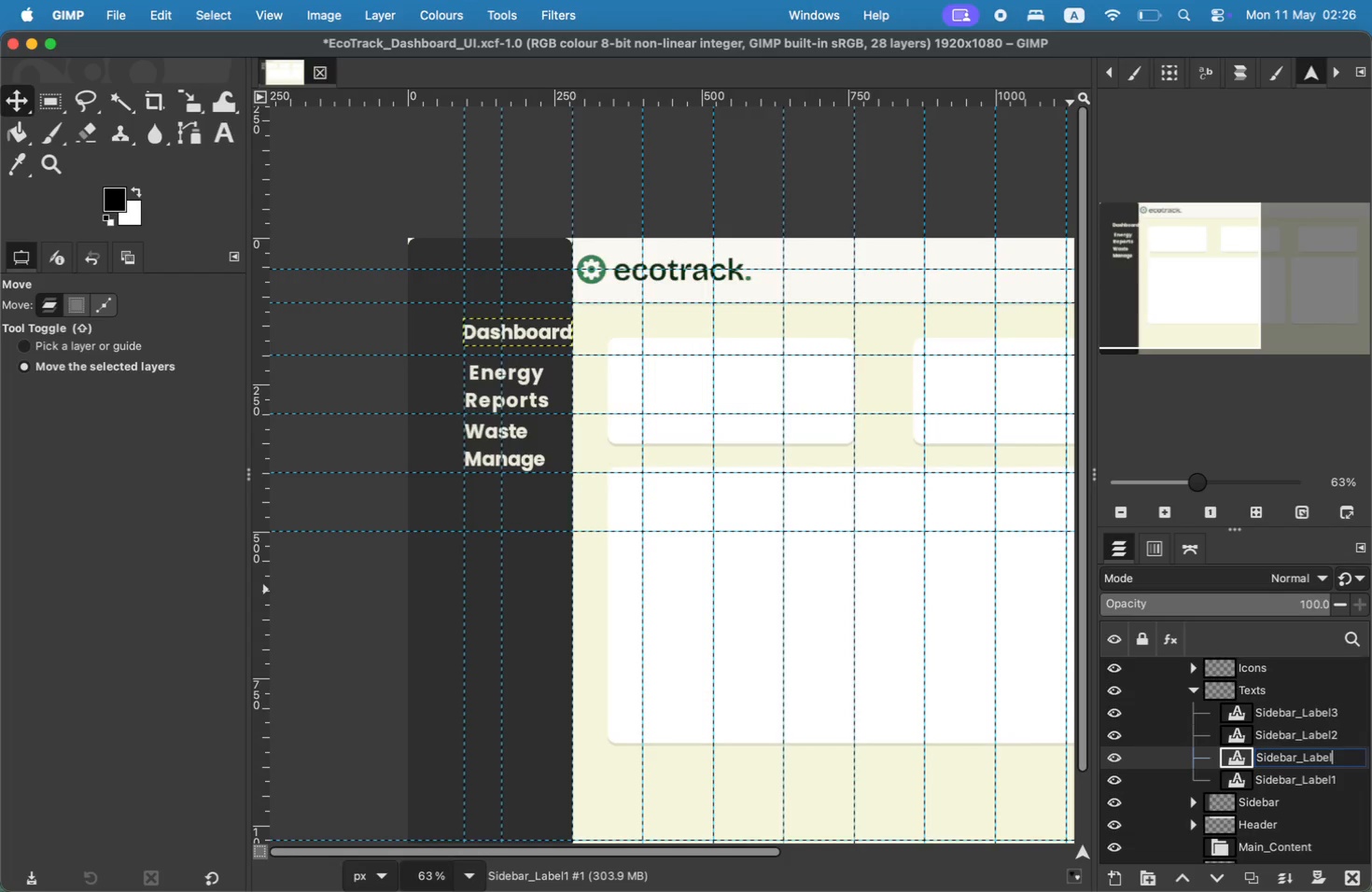 
key(4)
 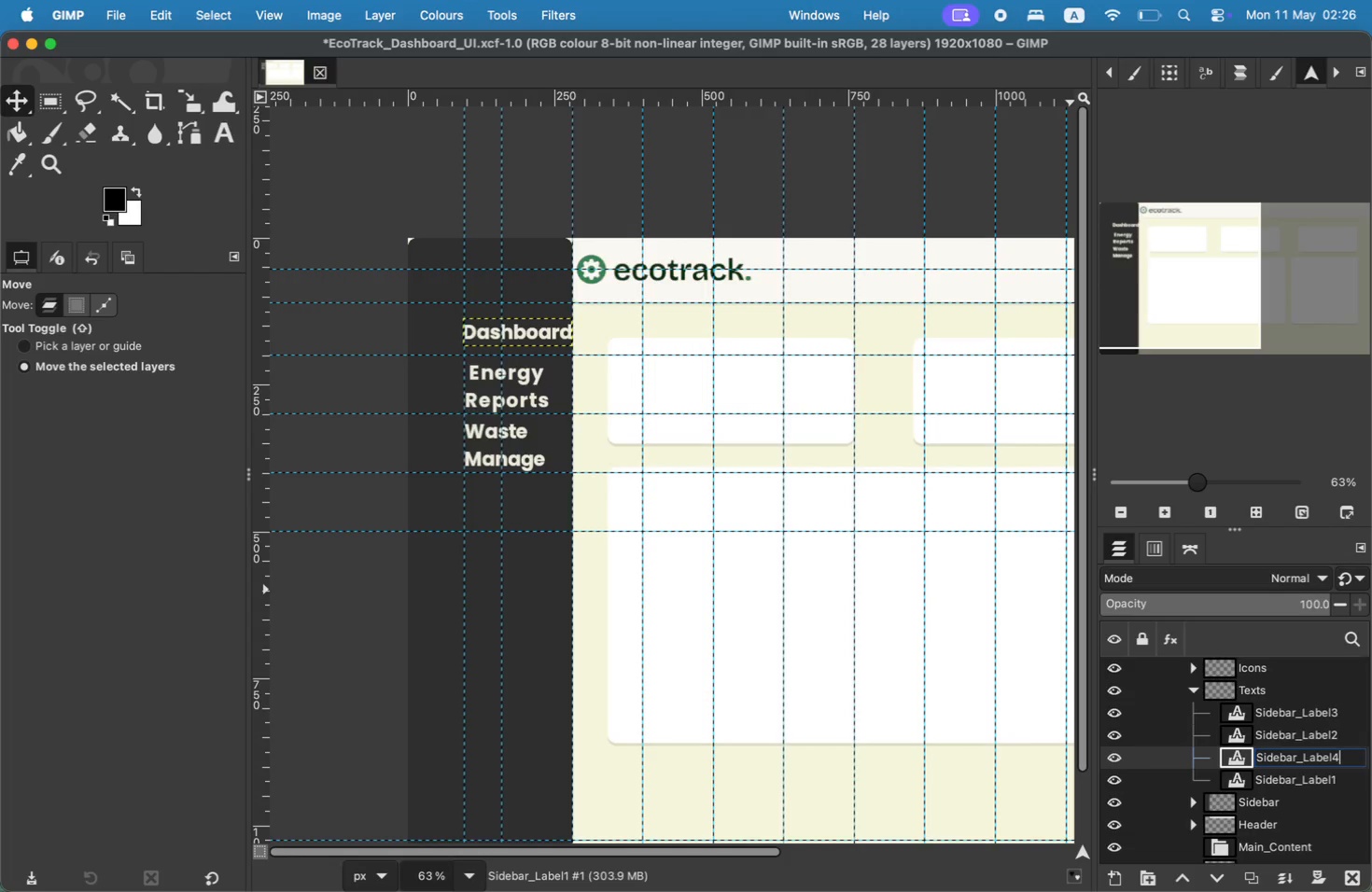 
key(Enter)
 